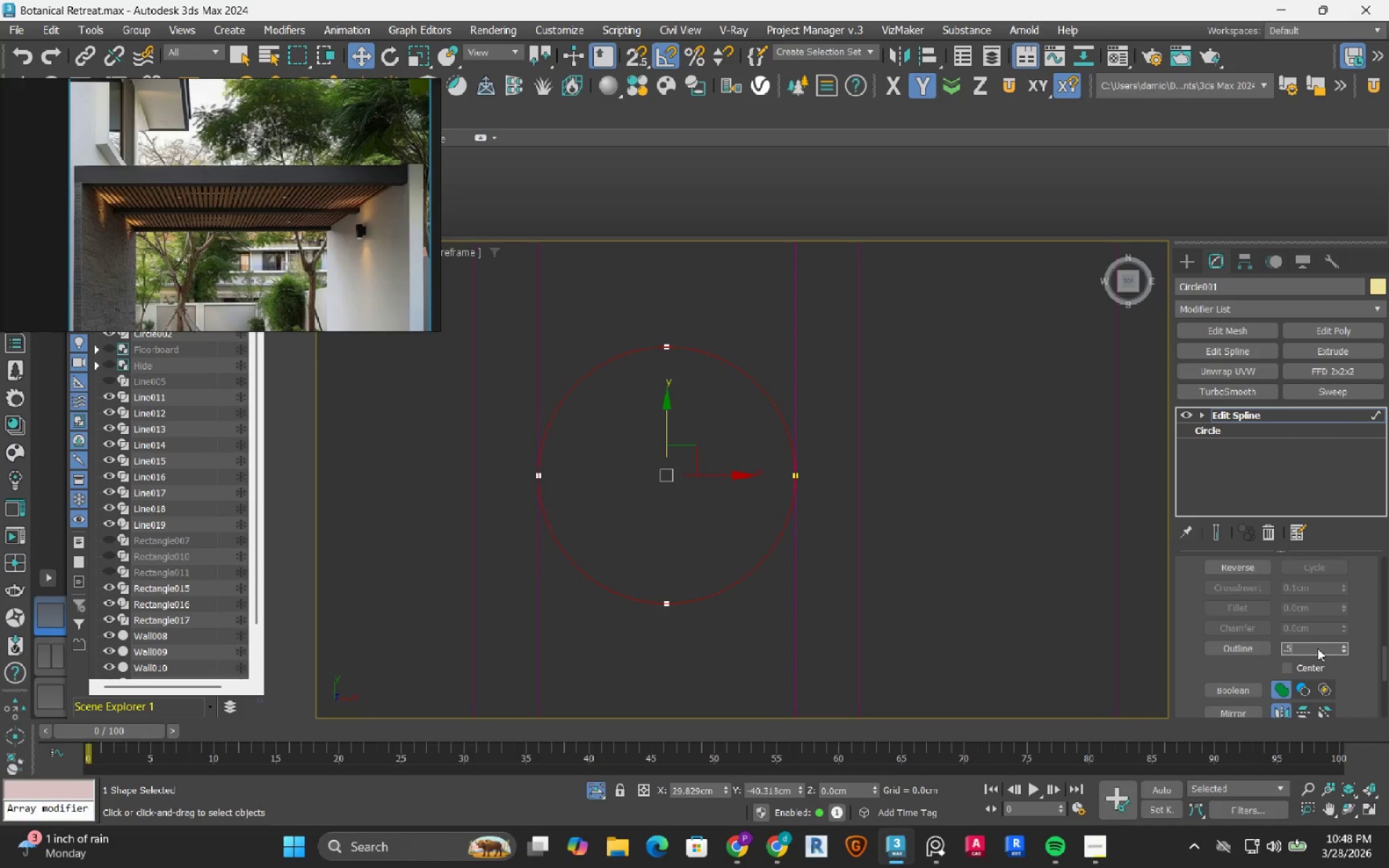 
key(Numpad5)
 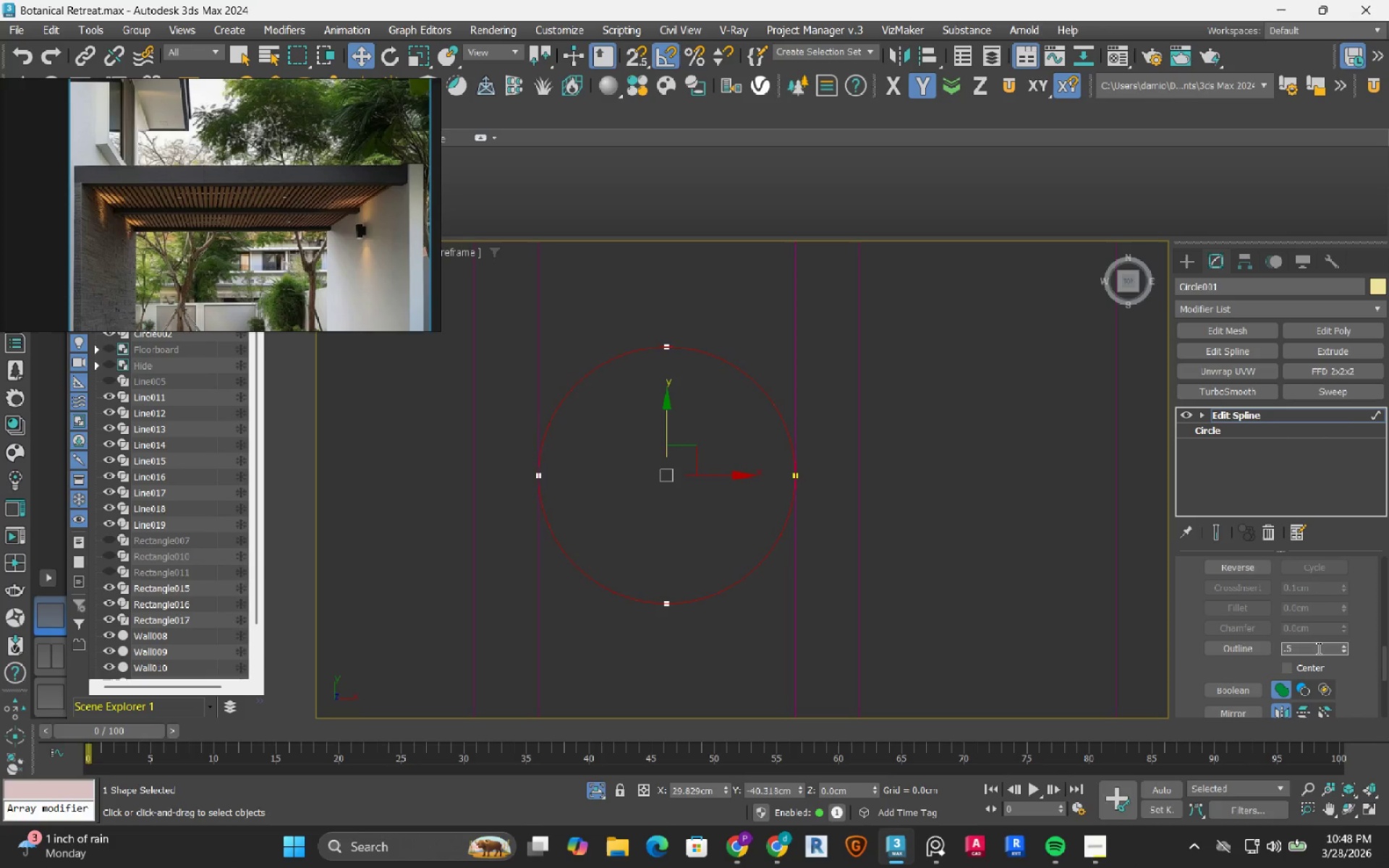 
key(NumpadEnter)
 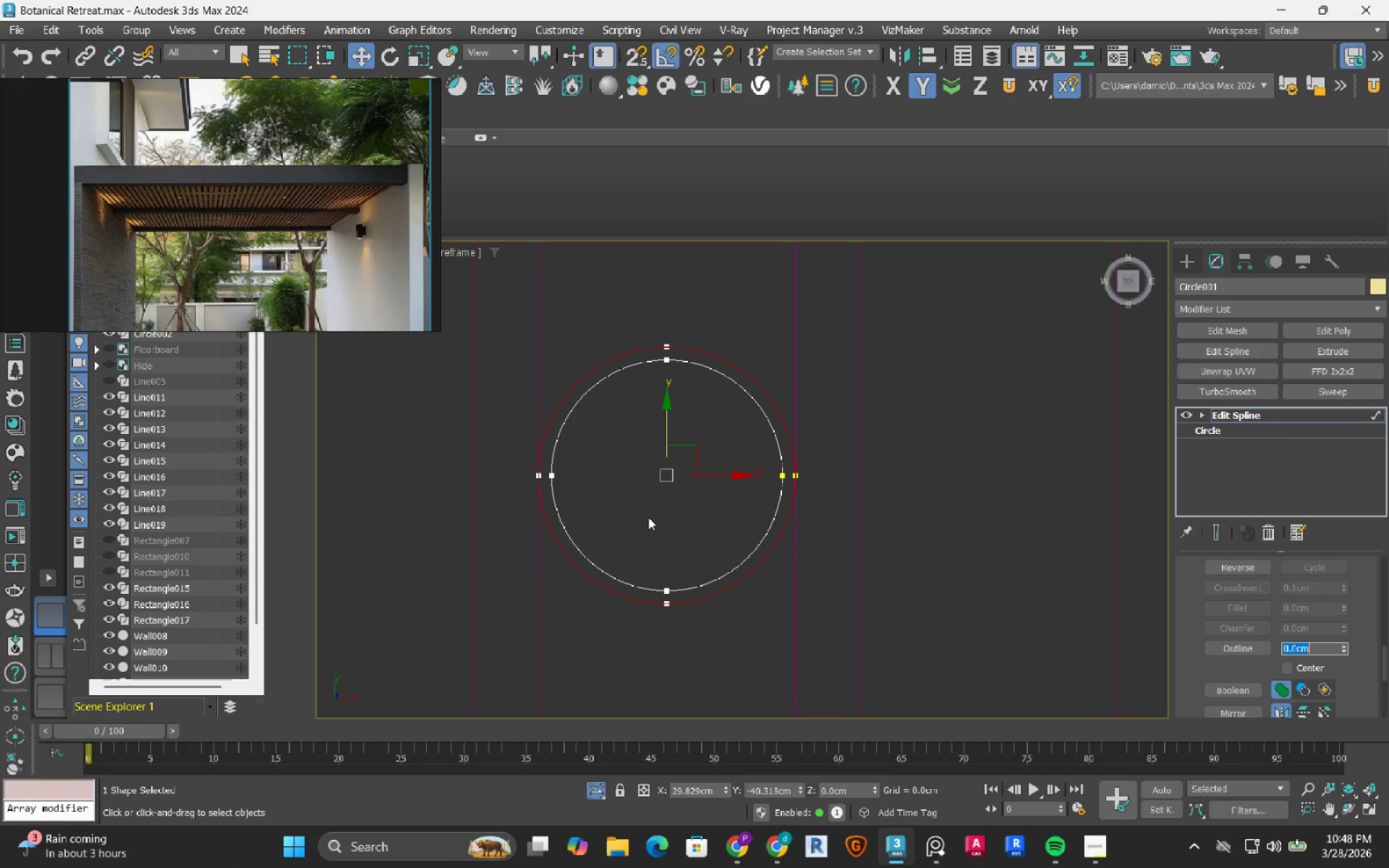 
wait(10.41)
 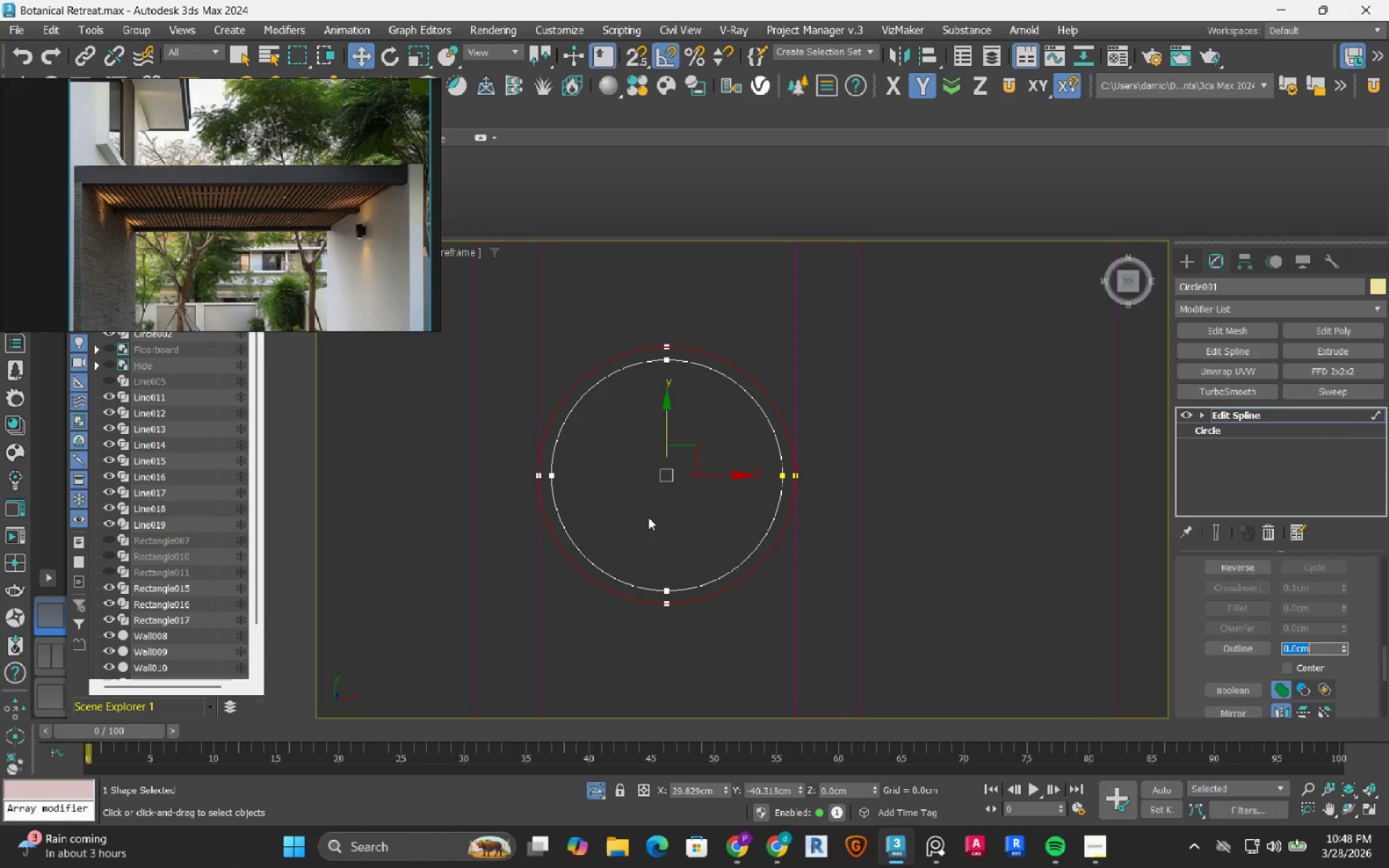 
left_click([1373, 412])
 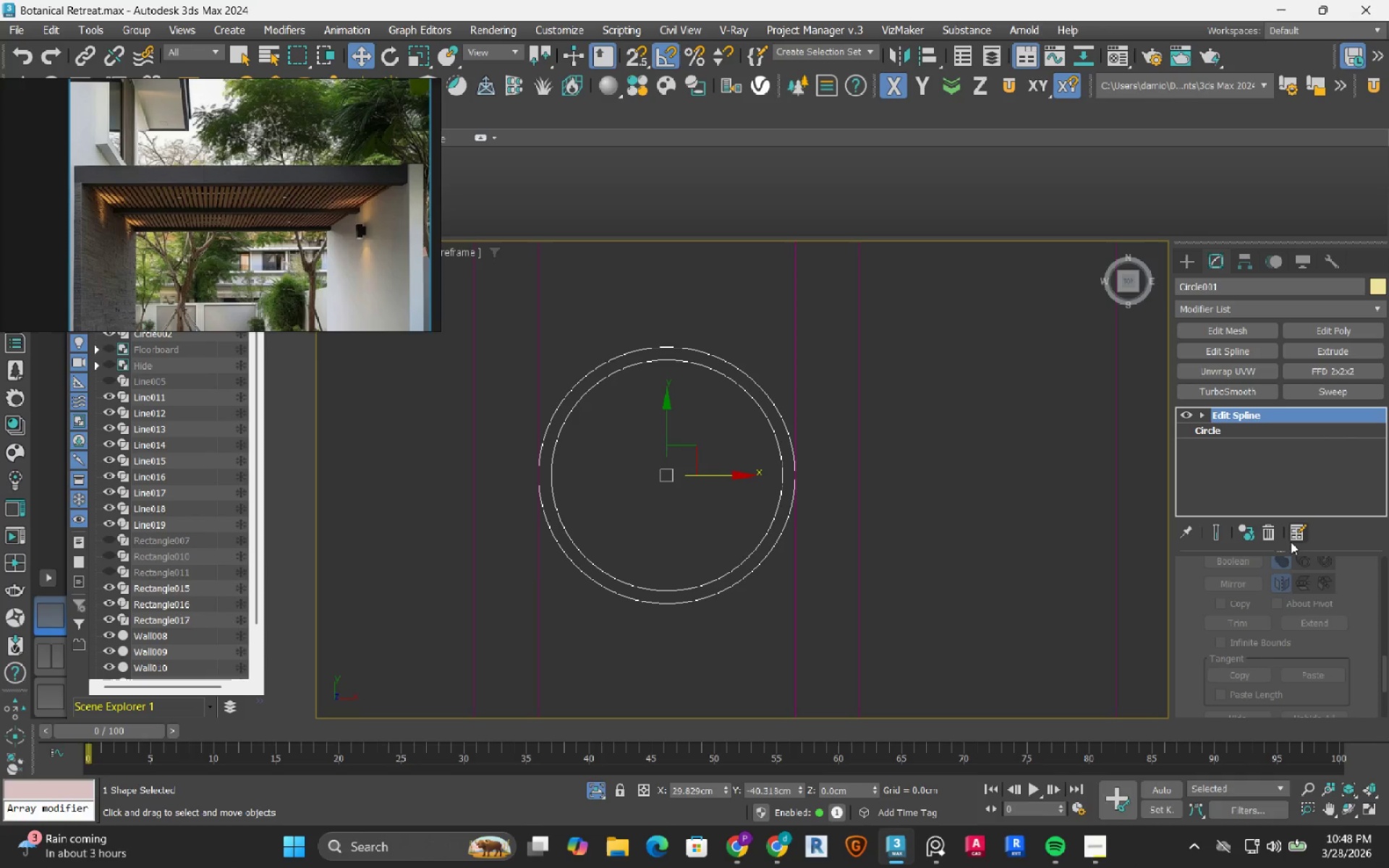 
left_click([1273, 531])
 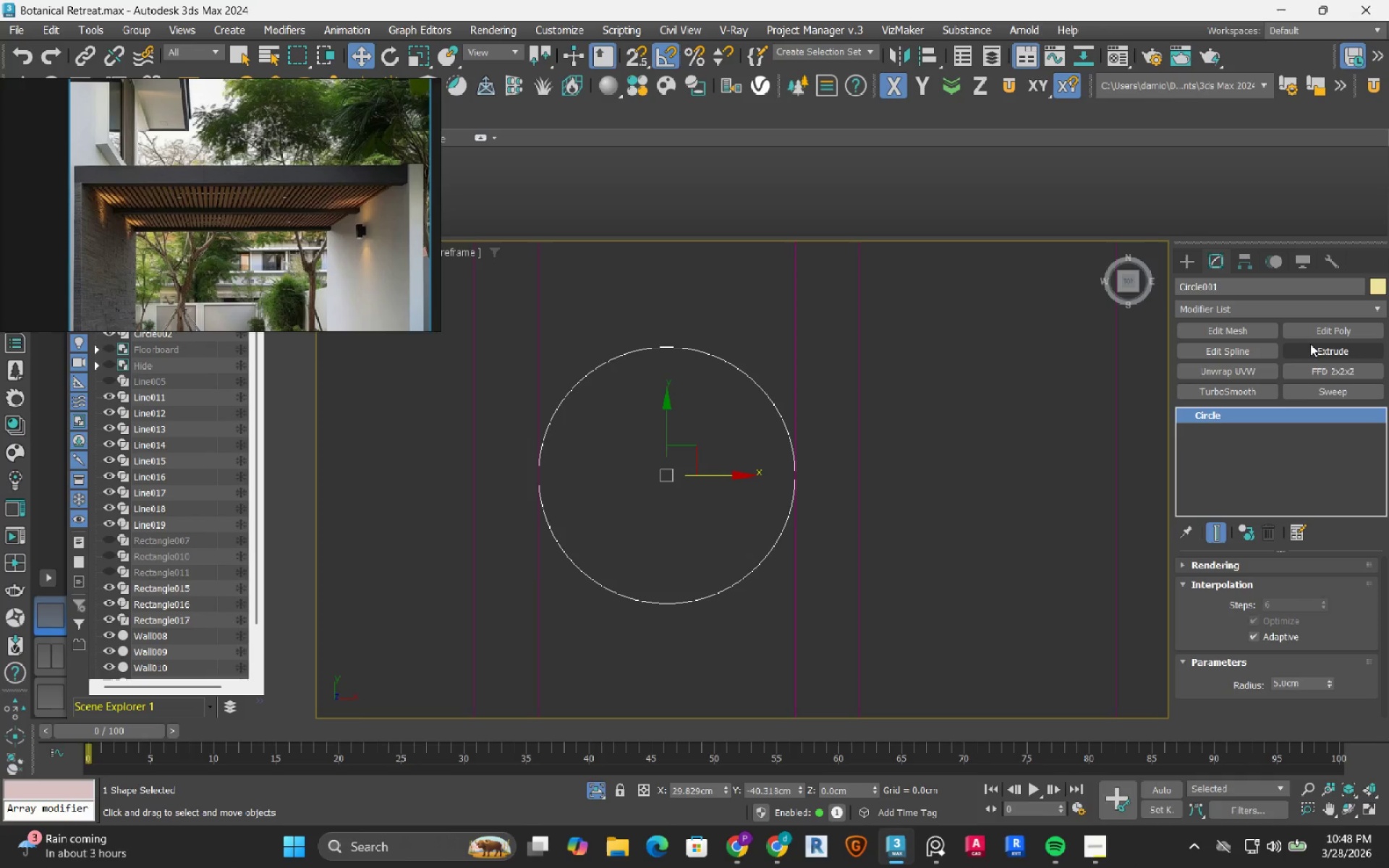 
left_click([1314, 352])
 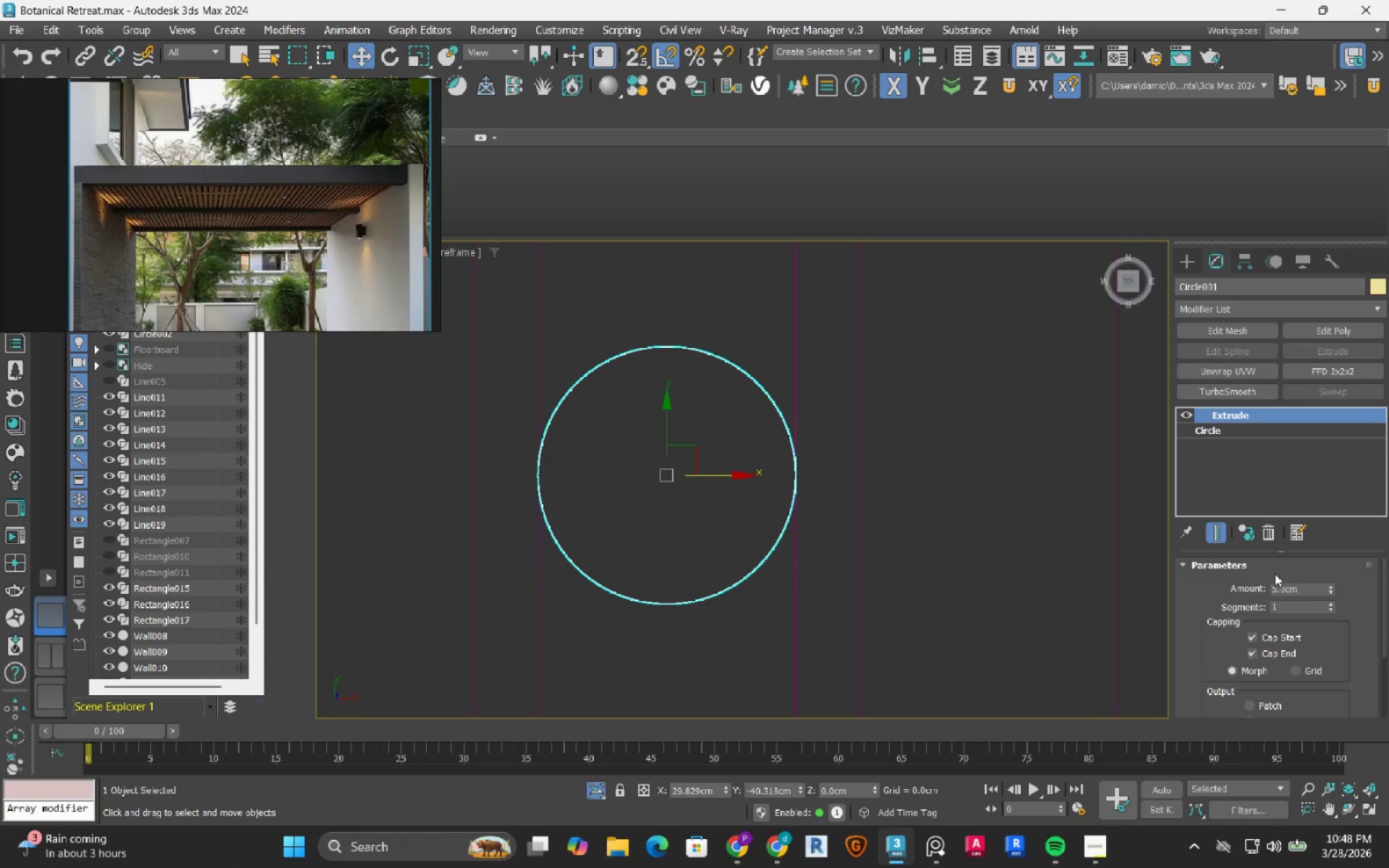 
left_click_drag(start_coordinate=[1310, 590], to_coordinate=[1197, 578])
 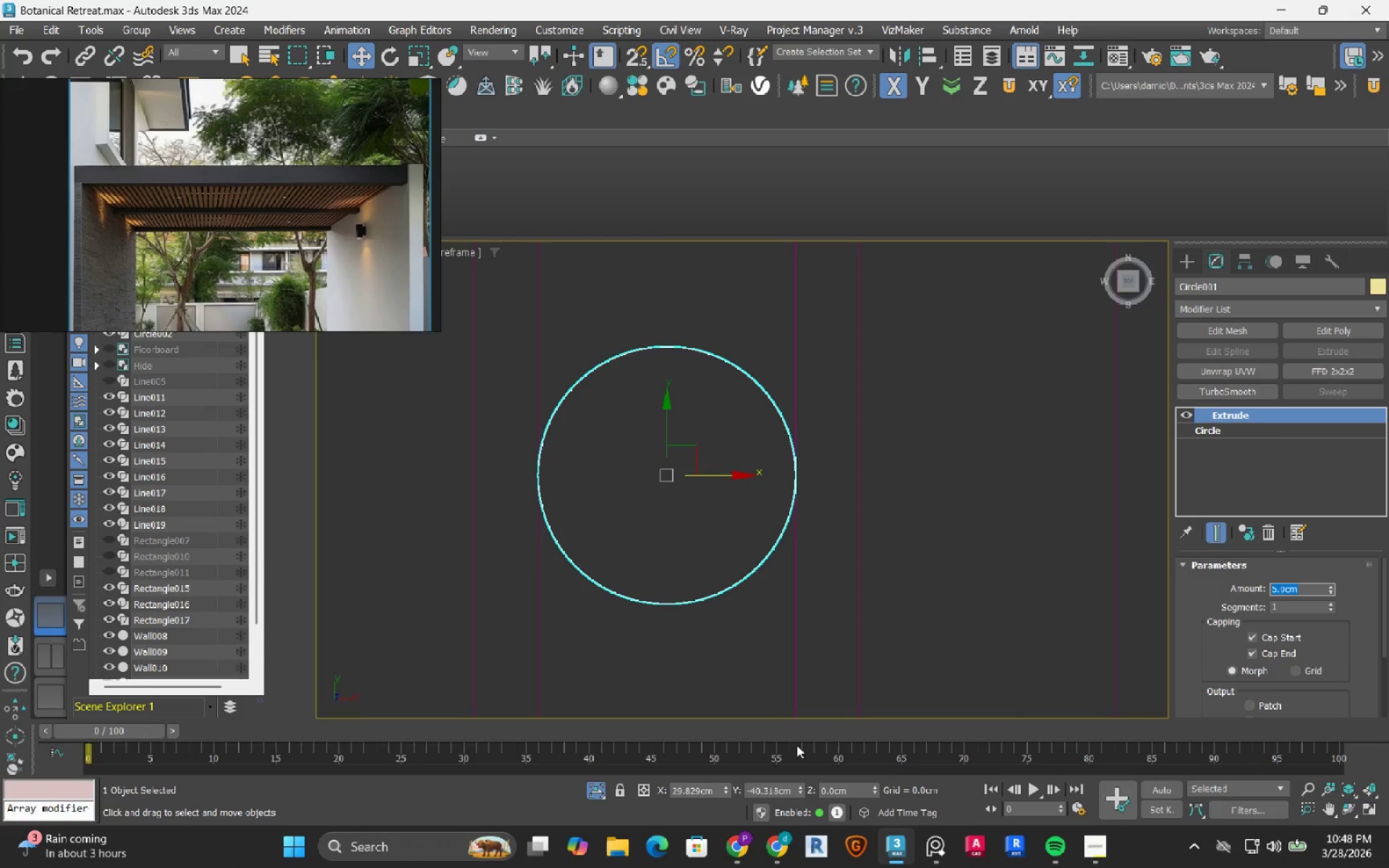 
key(Numpad1)
 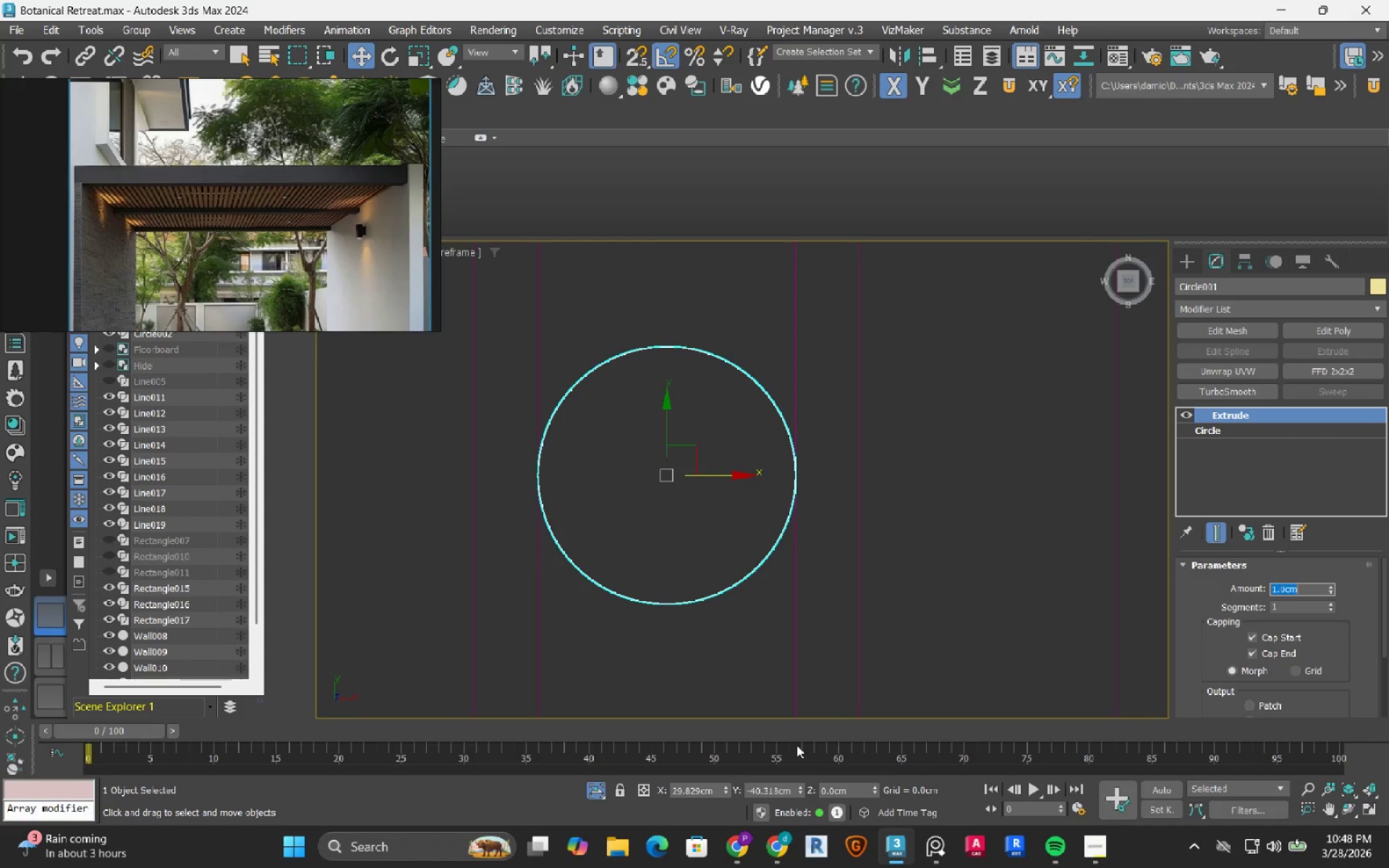 
key(NumpadEnter)
 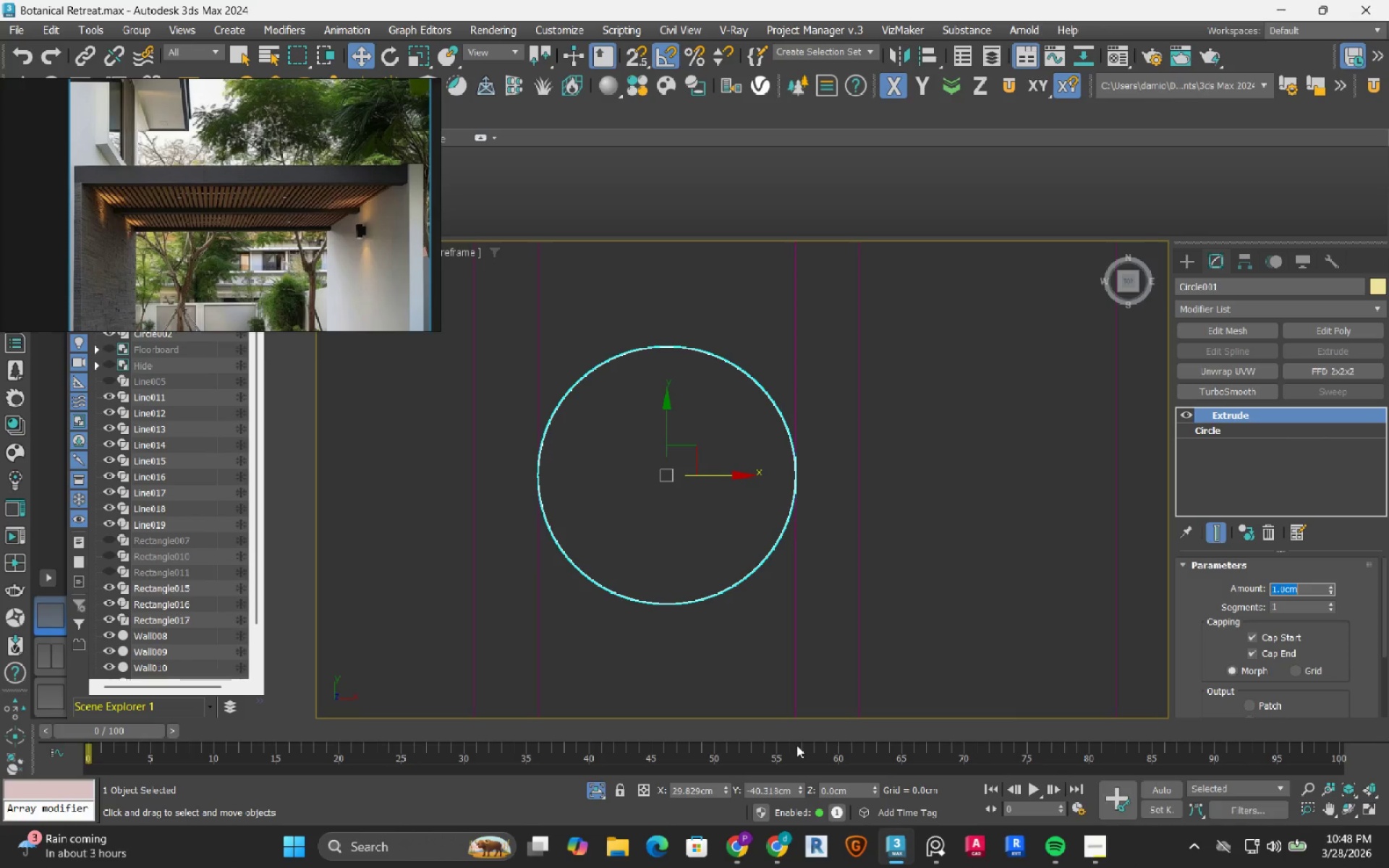 
wait(6.08)
 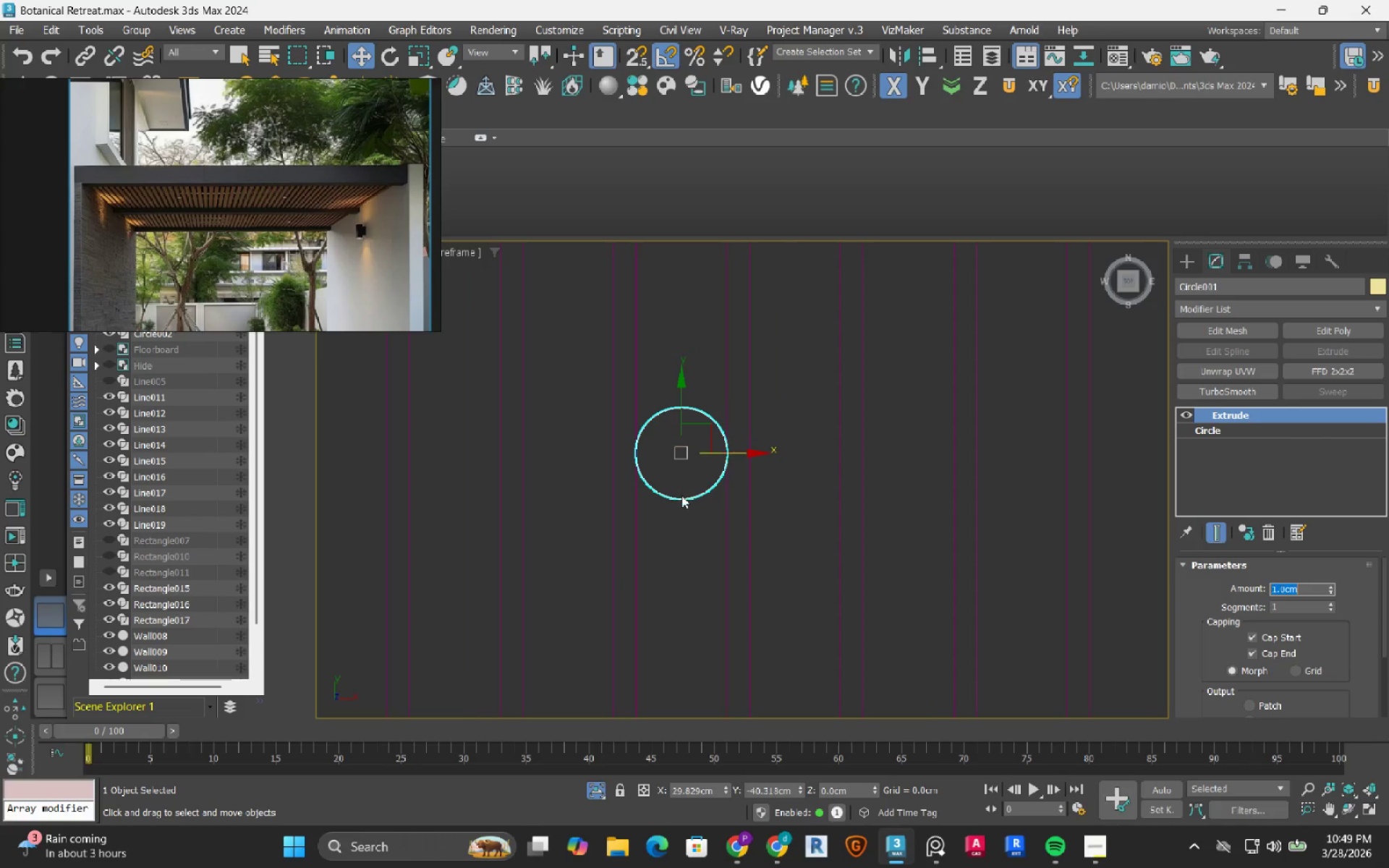 
hold_key(key=AltLeft, duration=0.62)
 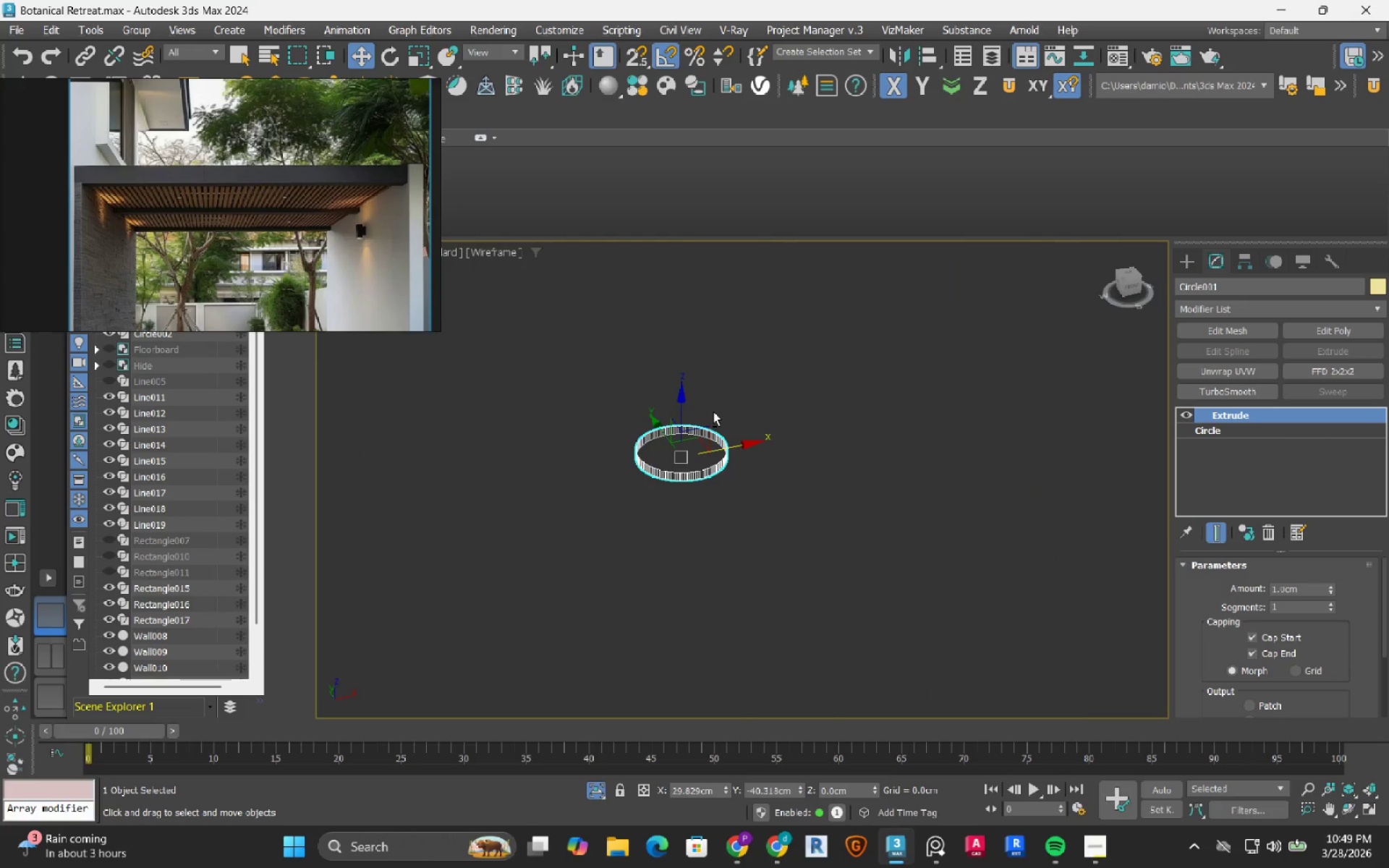 
scroll: coordinate [713, 412], scroll_direction: down, amount: 10.0
 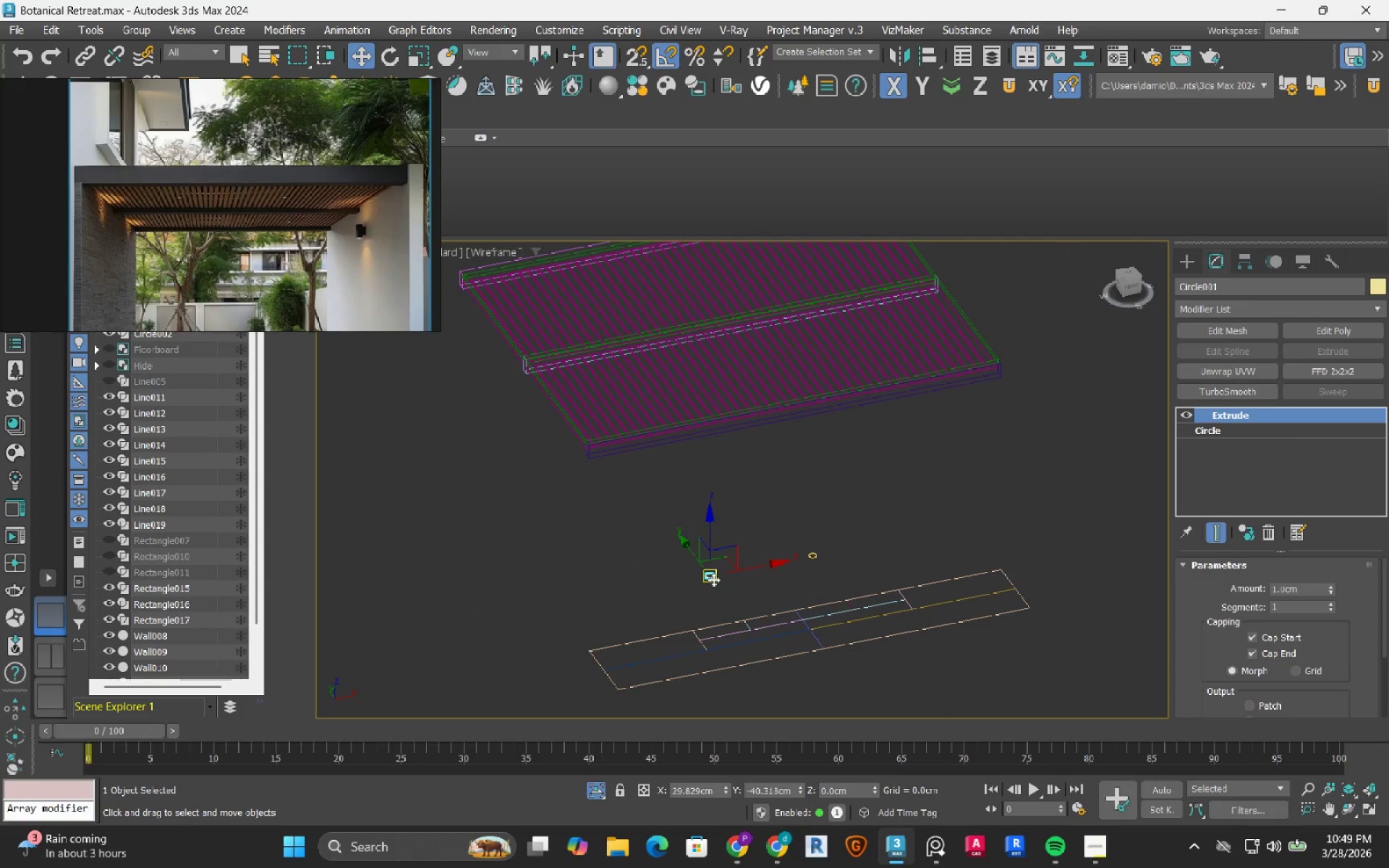 
hold_key(key=AltLeft, duration=0.91)
 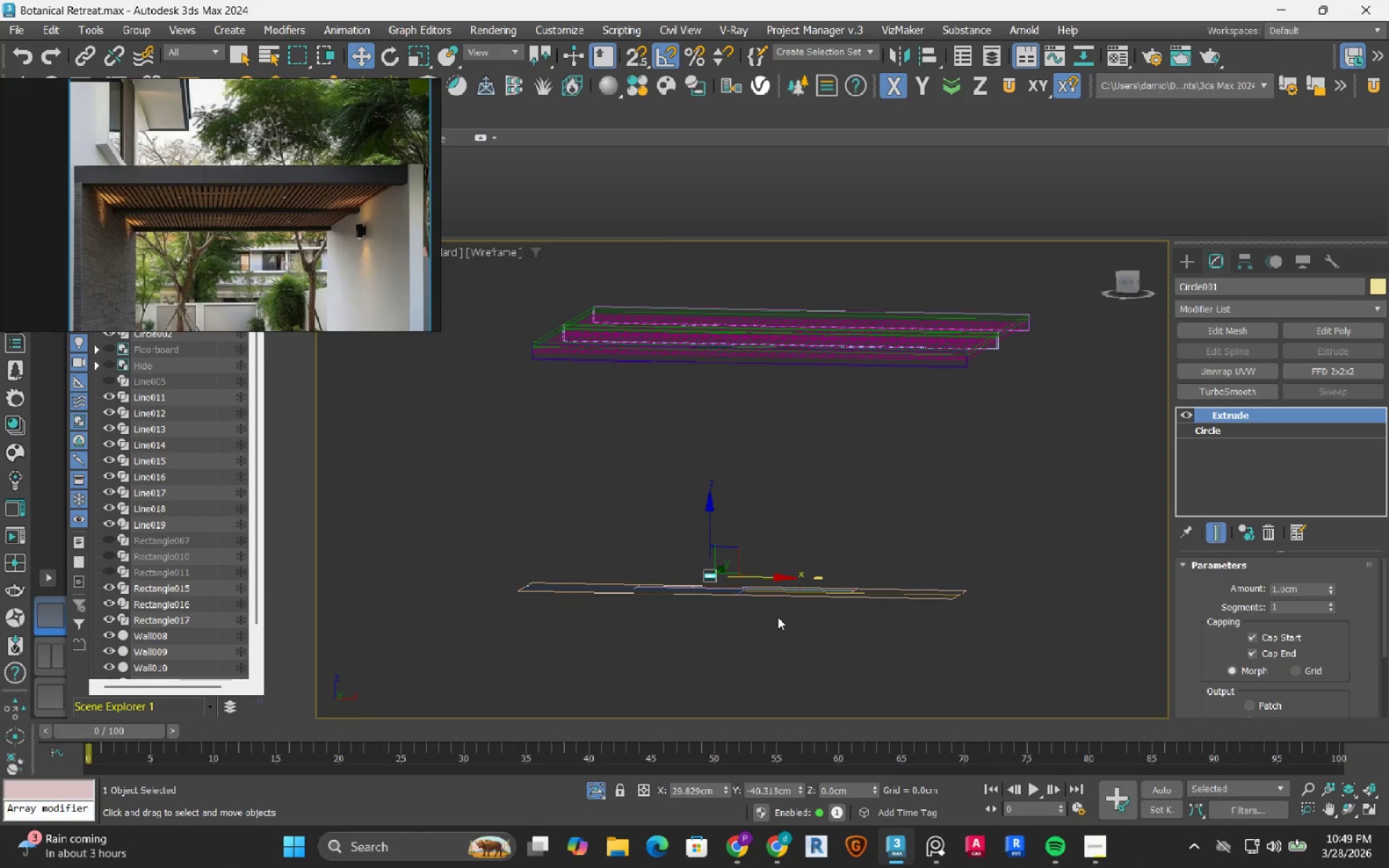 
hold_key(key=AltLeft, duration=0.42)
 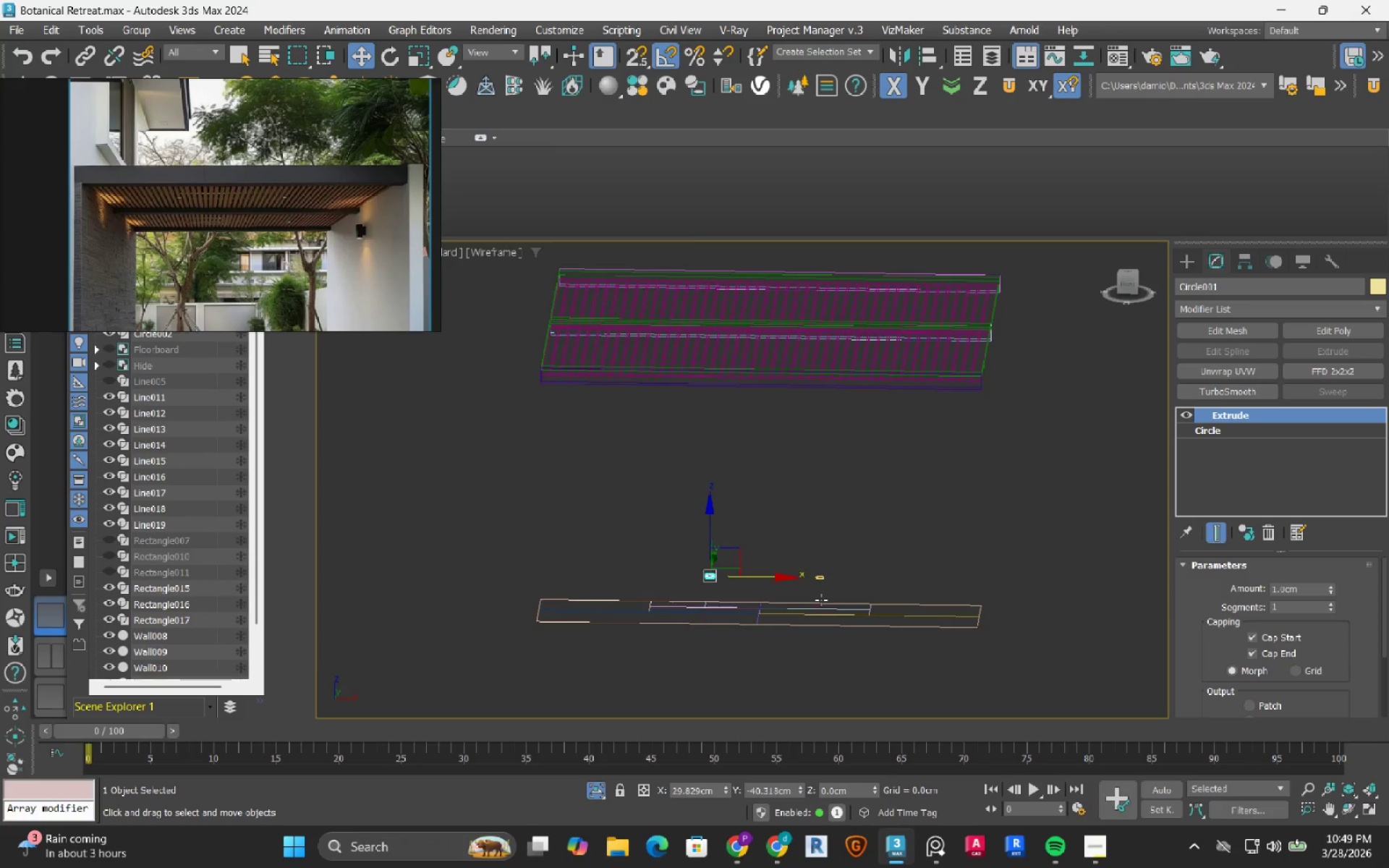 
hold_key(key=ControlLeft, duration=0.38)
left_click_drag(start_coordinate=[776, 467], to_coordinate=[859, 556])
 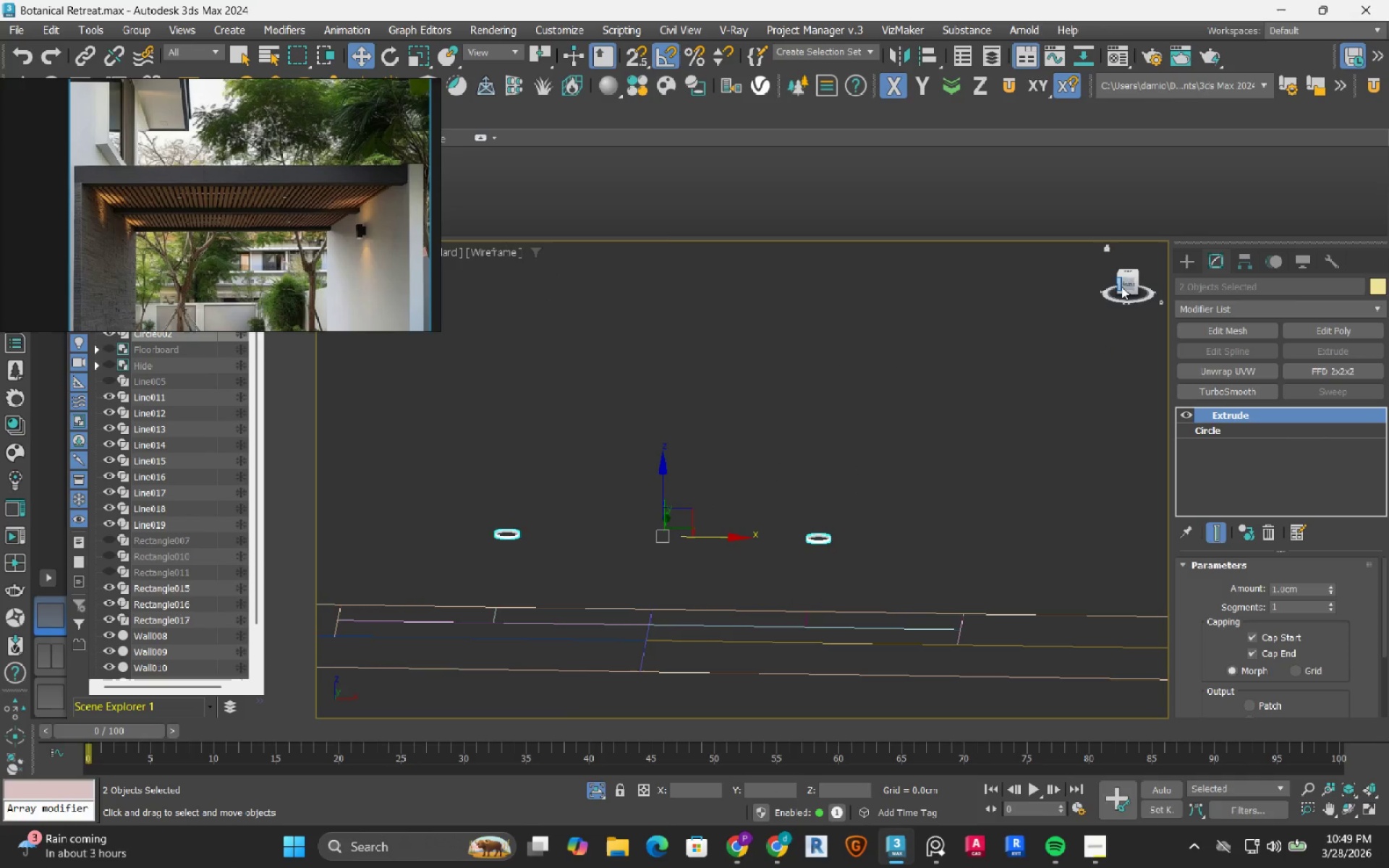 
scroll: coordinate [819, 595], scroll_direction: up, amount: 3.0
 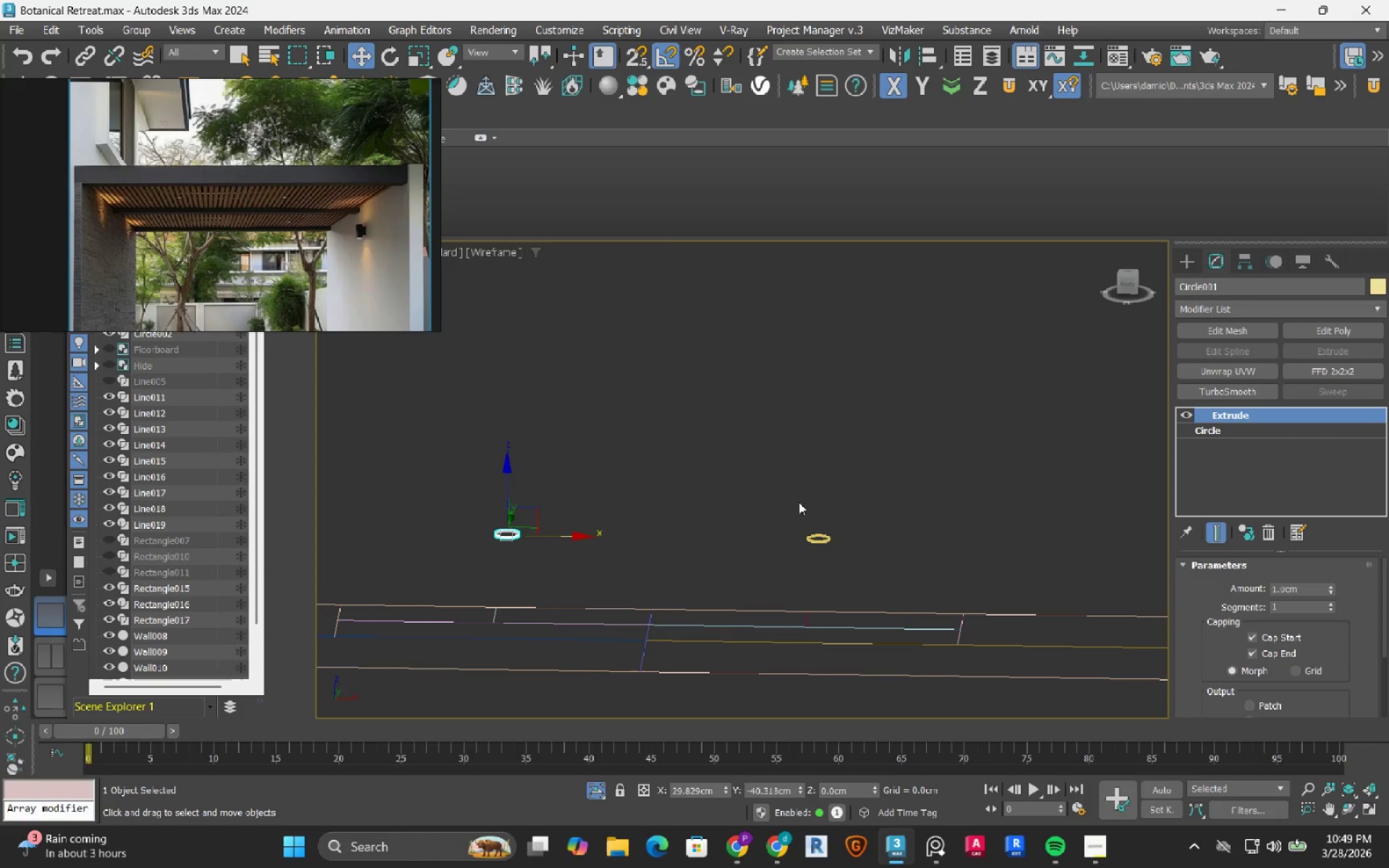 
left_click([1123, 283])
 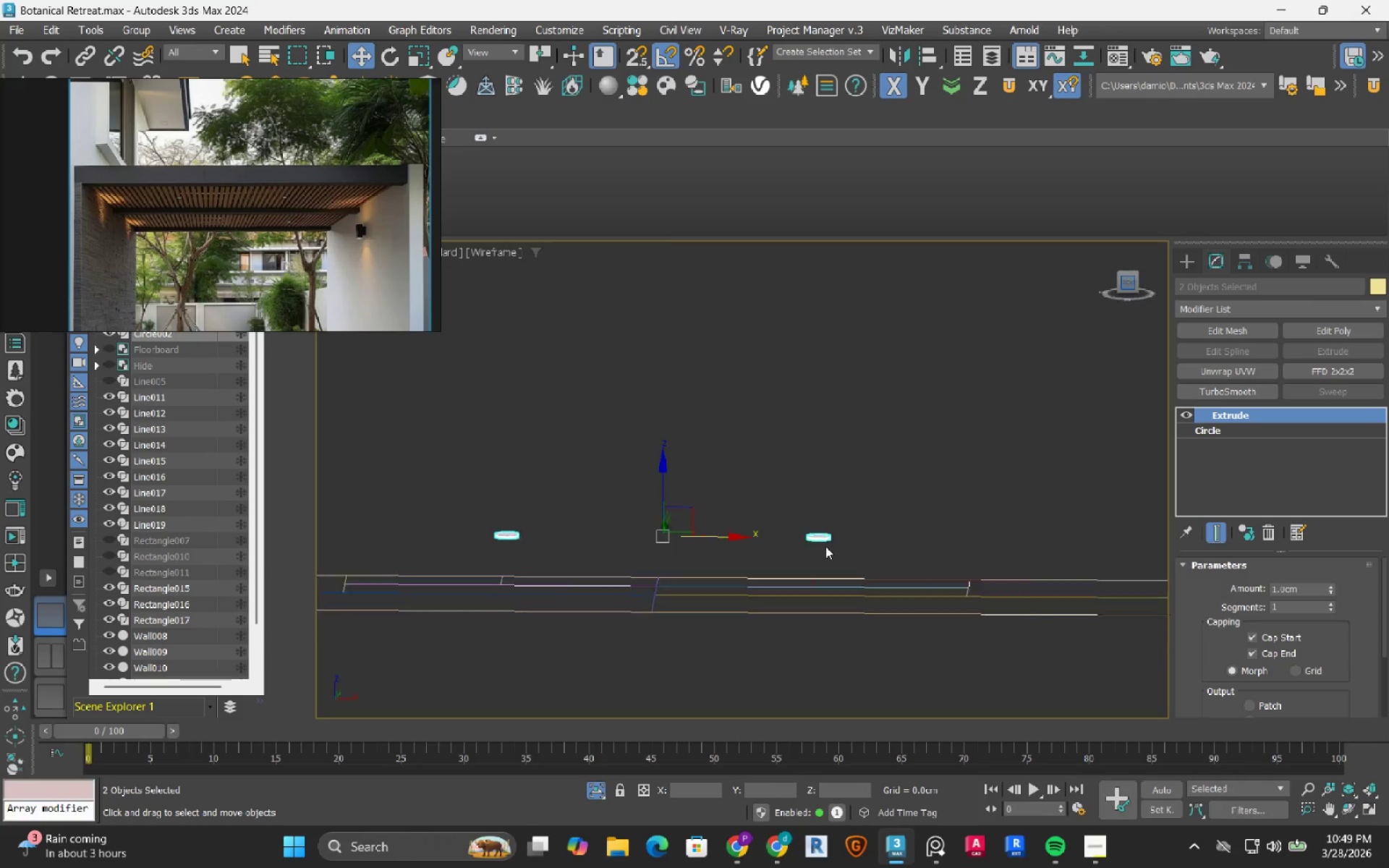 
scroll: coordinate [692, 546], scroll_direction: down, amount: 7.0
 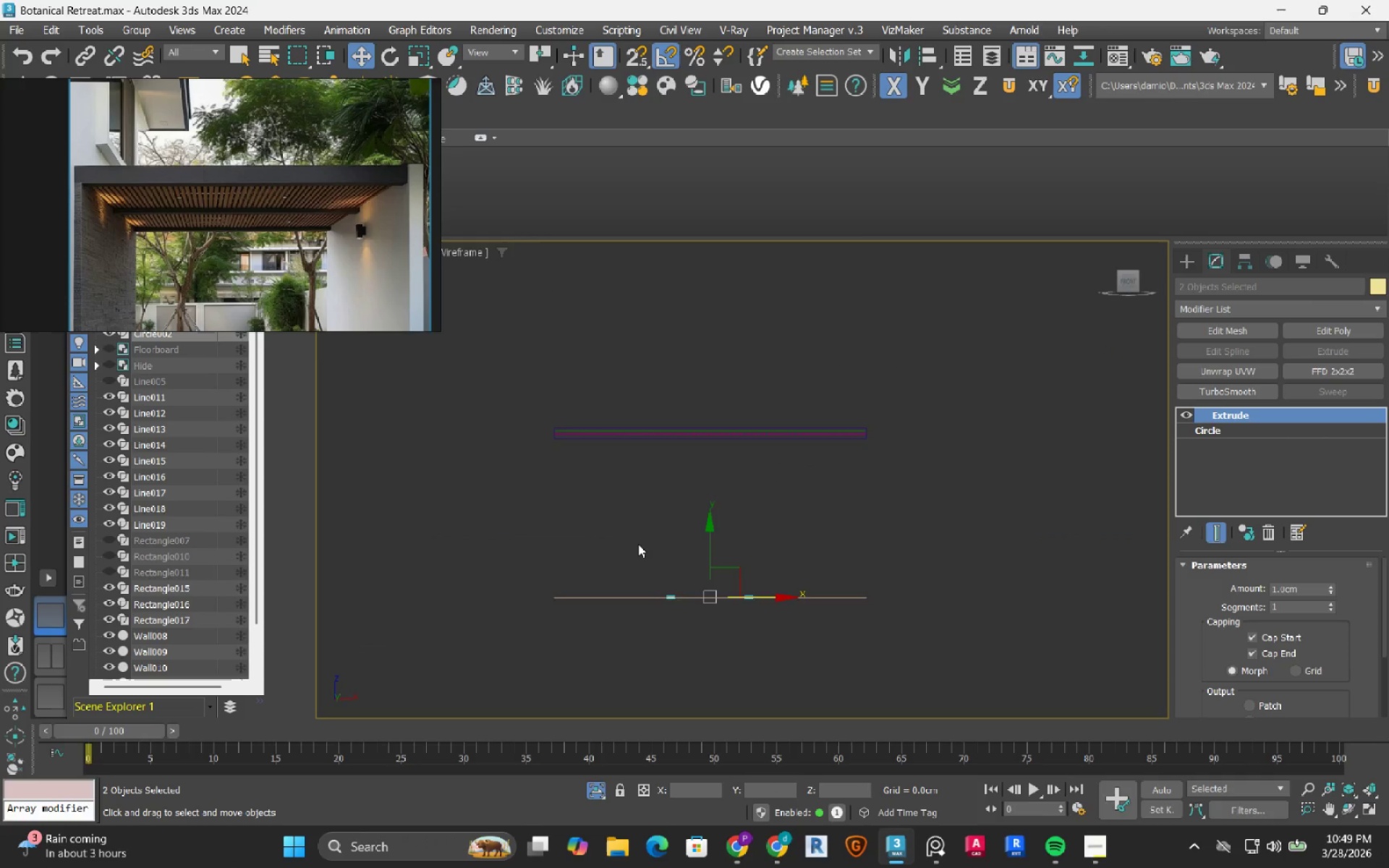 
scroll: coordinate [681, 555], scroll_direction: up, amount: 1.0
 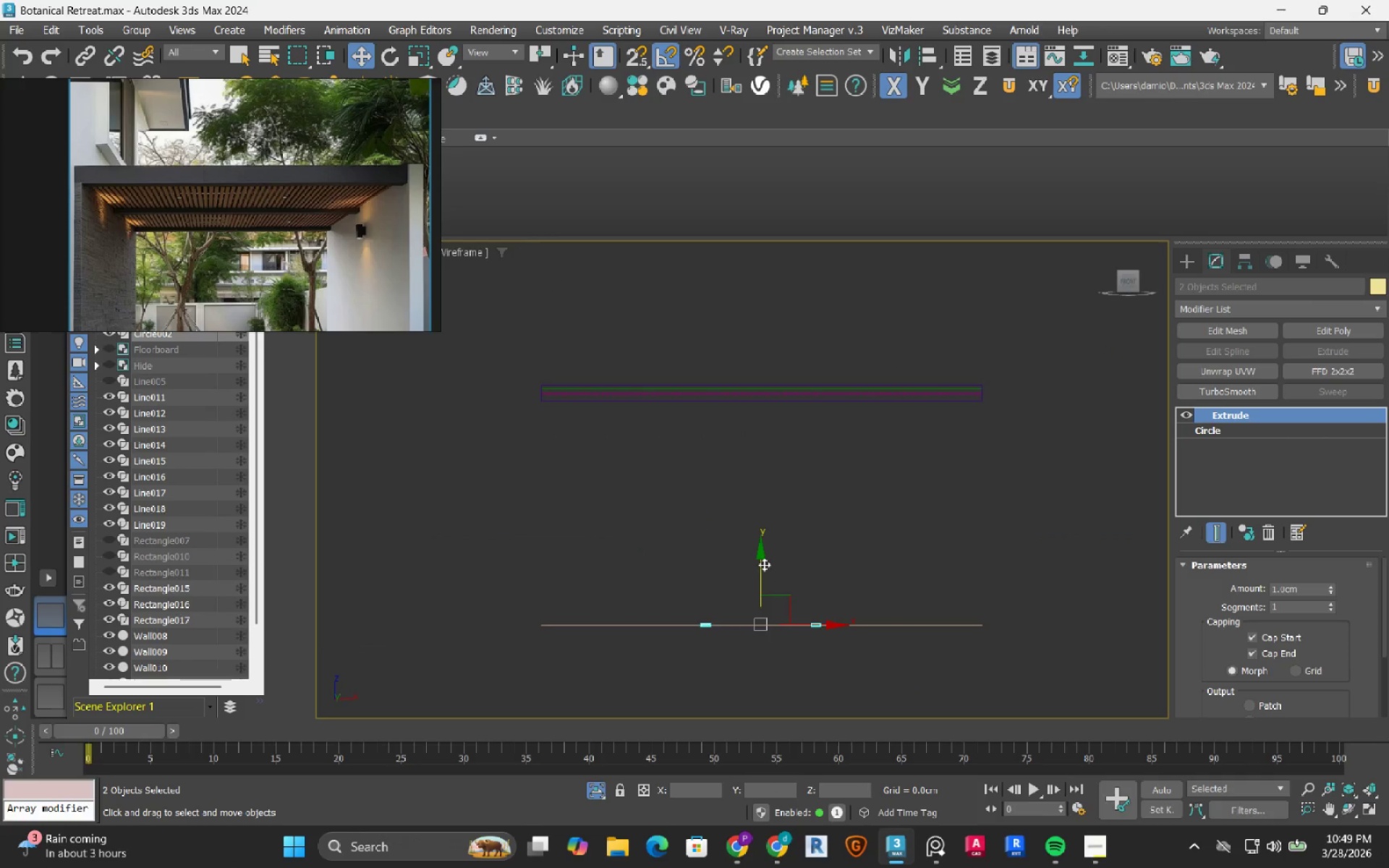 
left_click_drag(start_coordinate=[760, 556], to_coordinate=[743, 327])
 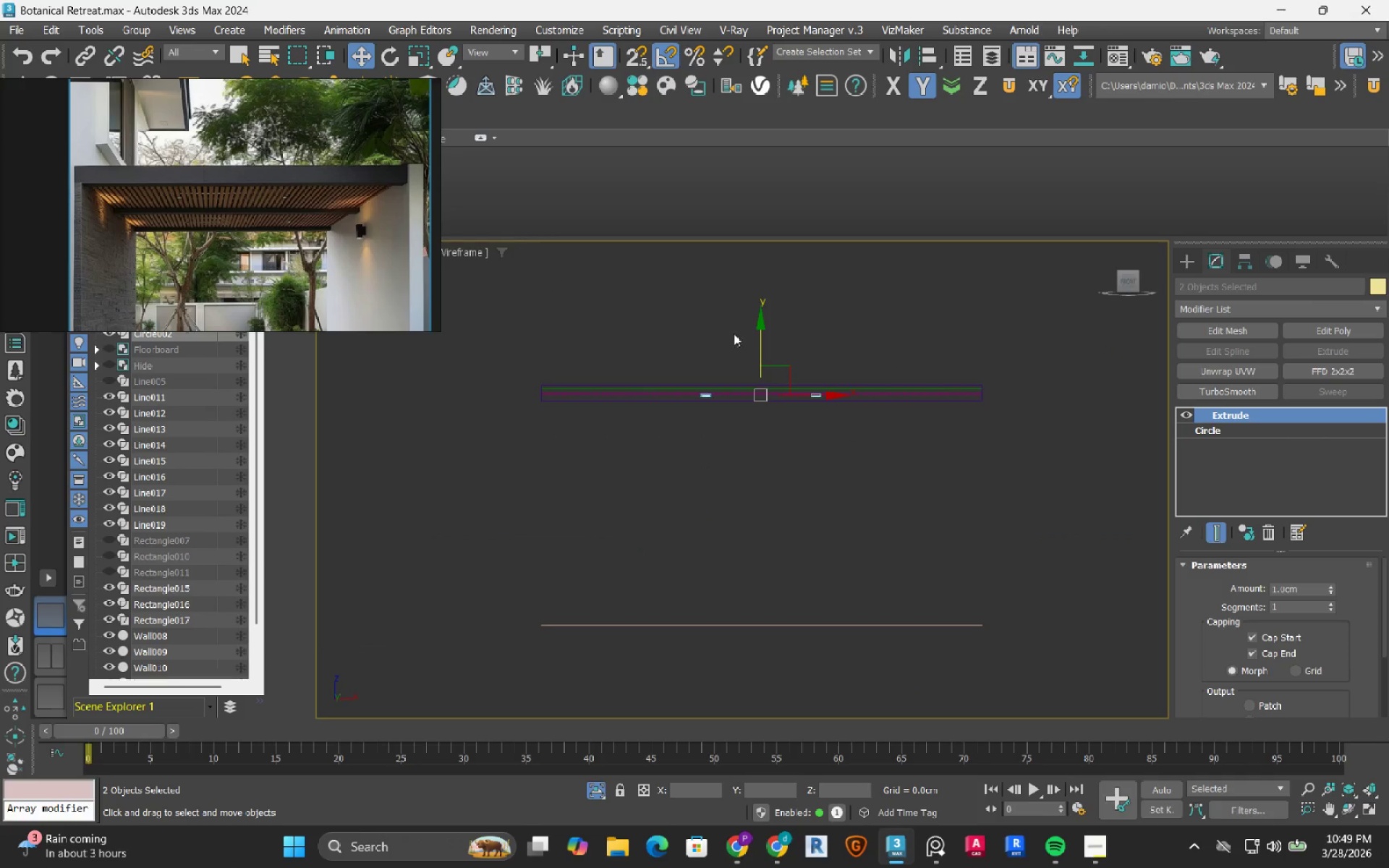 
scroll: coordinate [692, 547], scroll_direction: up, amount: 14.0
 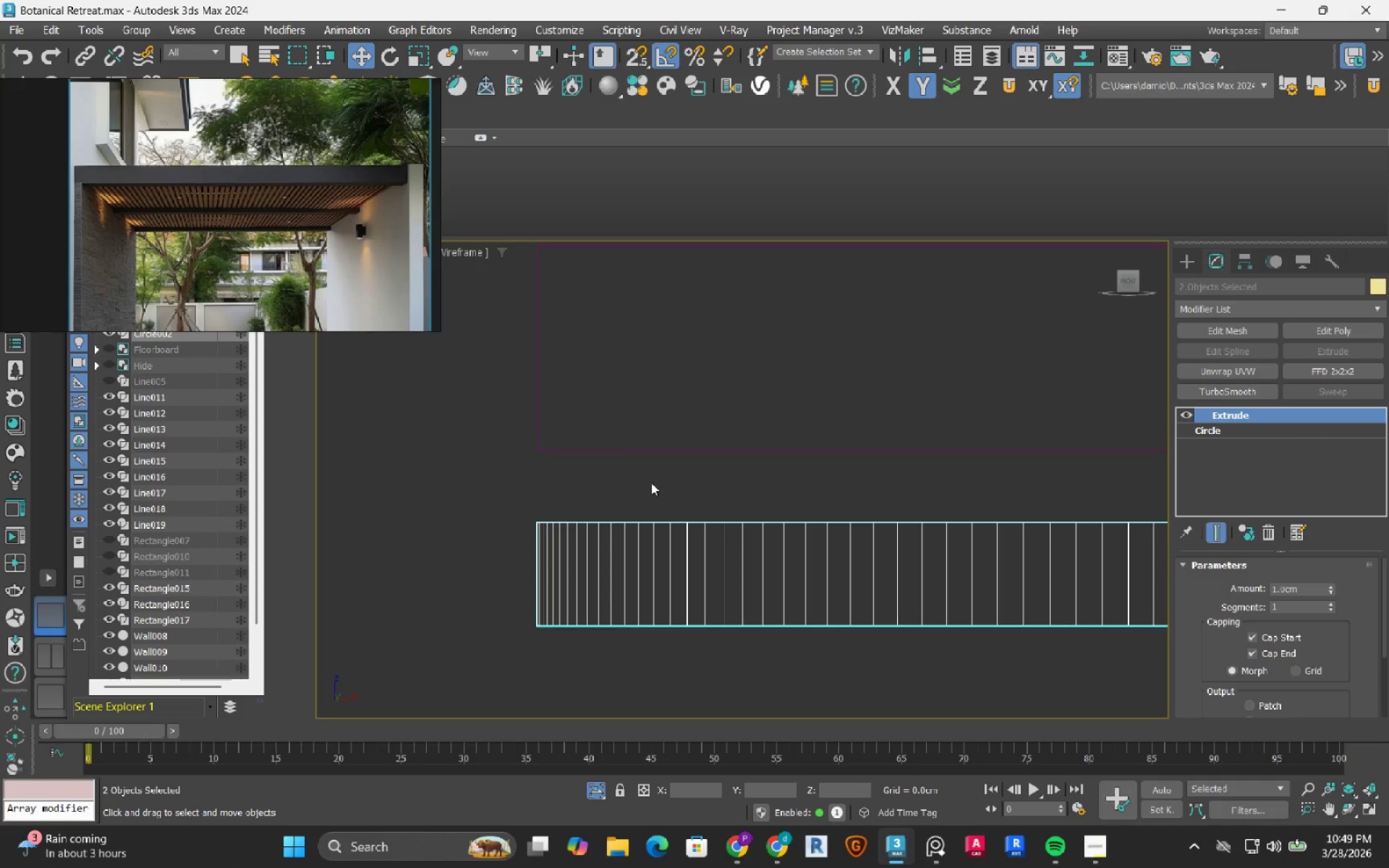 
key(S)
 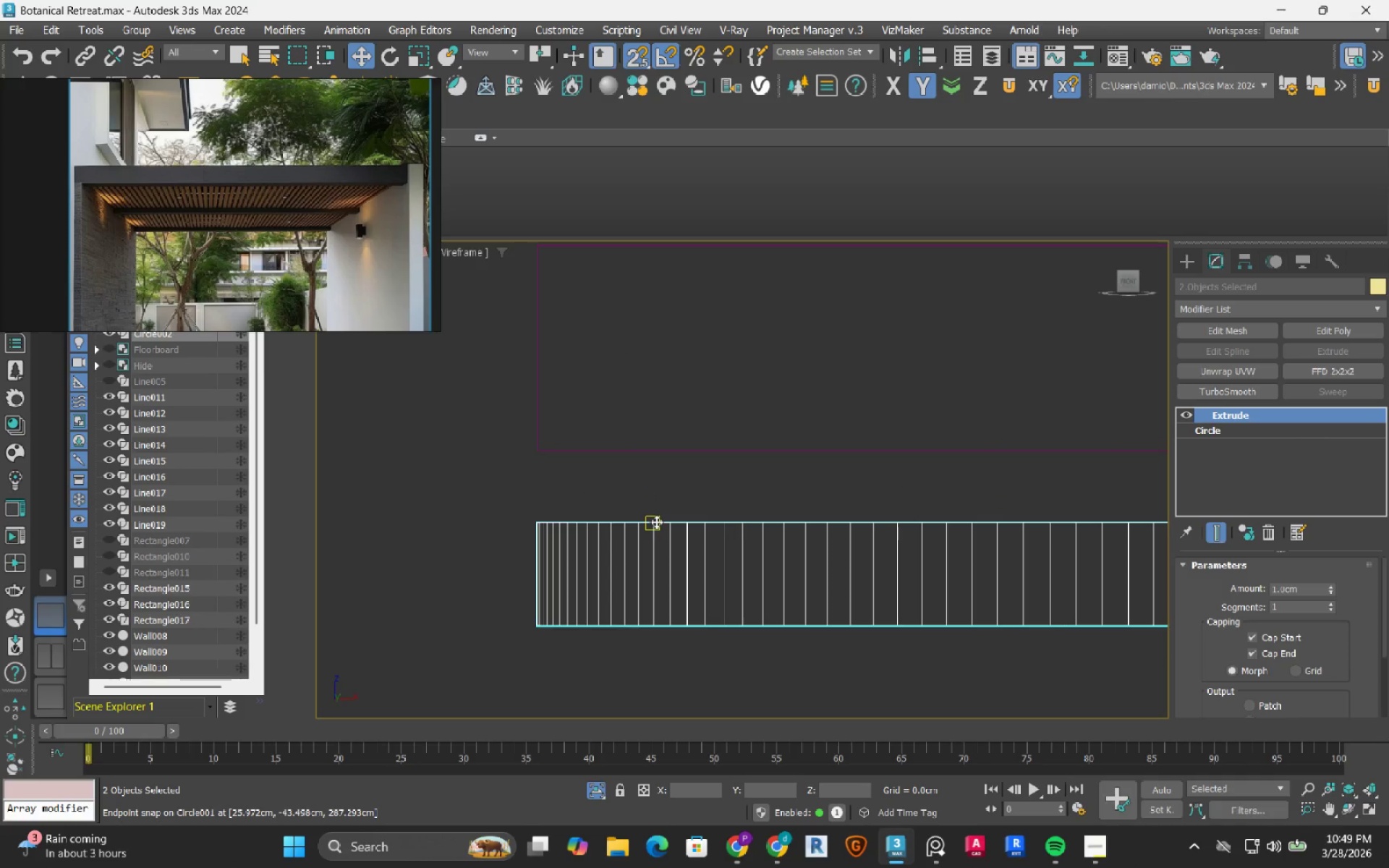 
left_click_drag(start_coordinate=[656, 522], to_coordinate=[653, 466])
 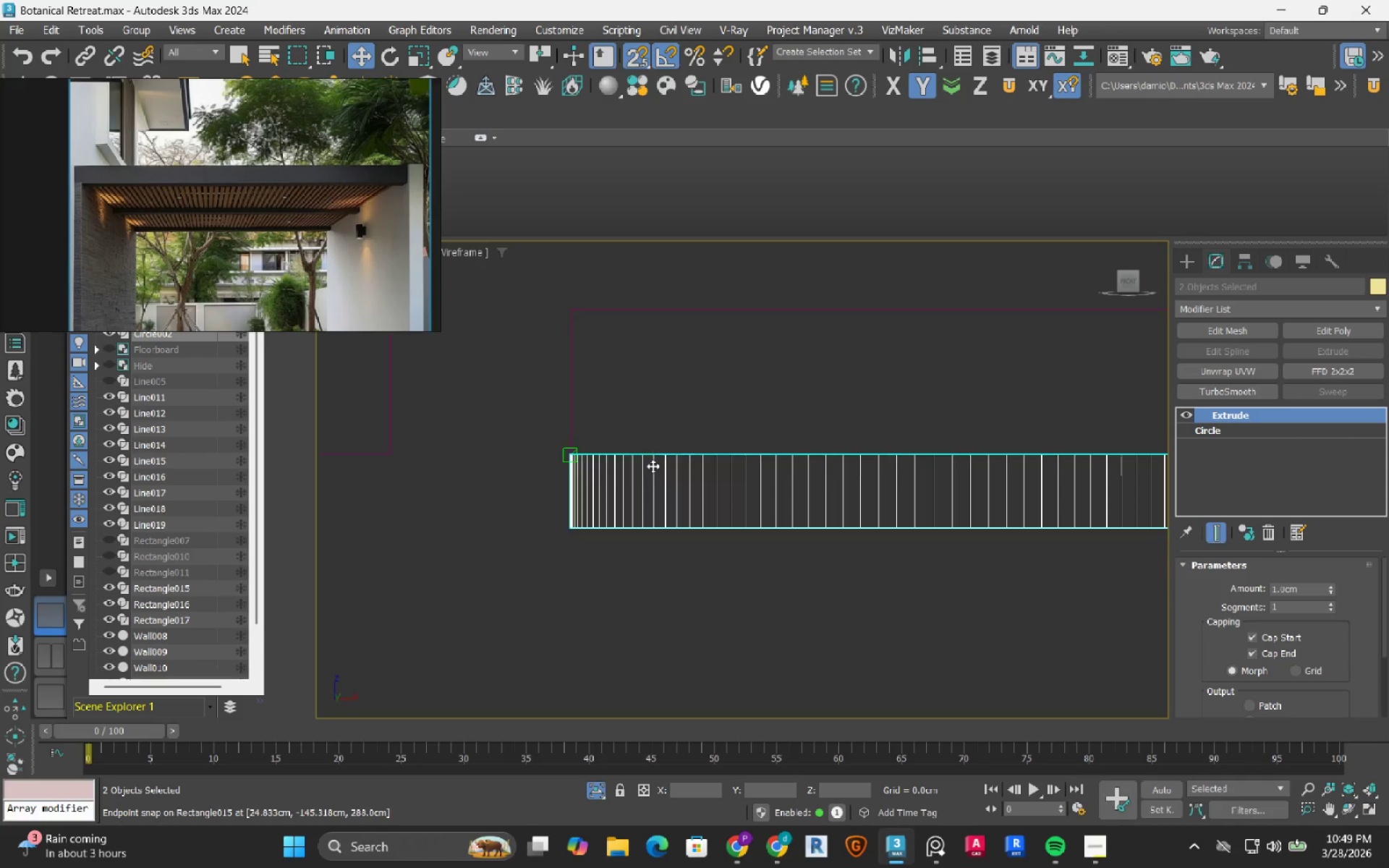 
scroll: coordinate [653, 466], scroll_direction: down, amount: 3.0
 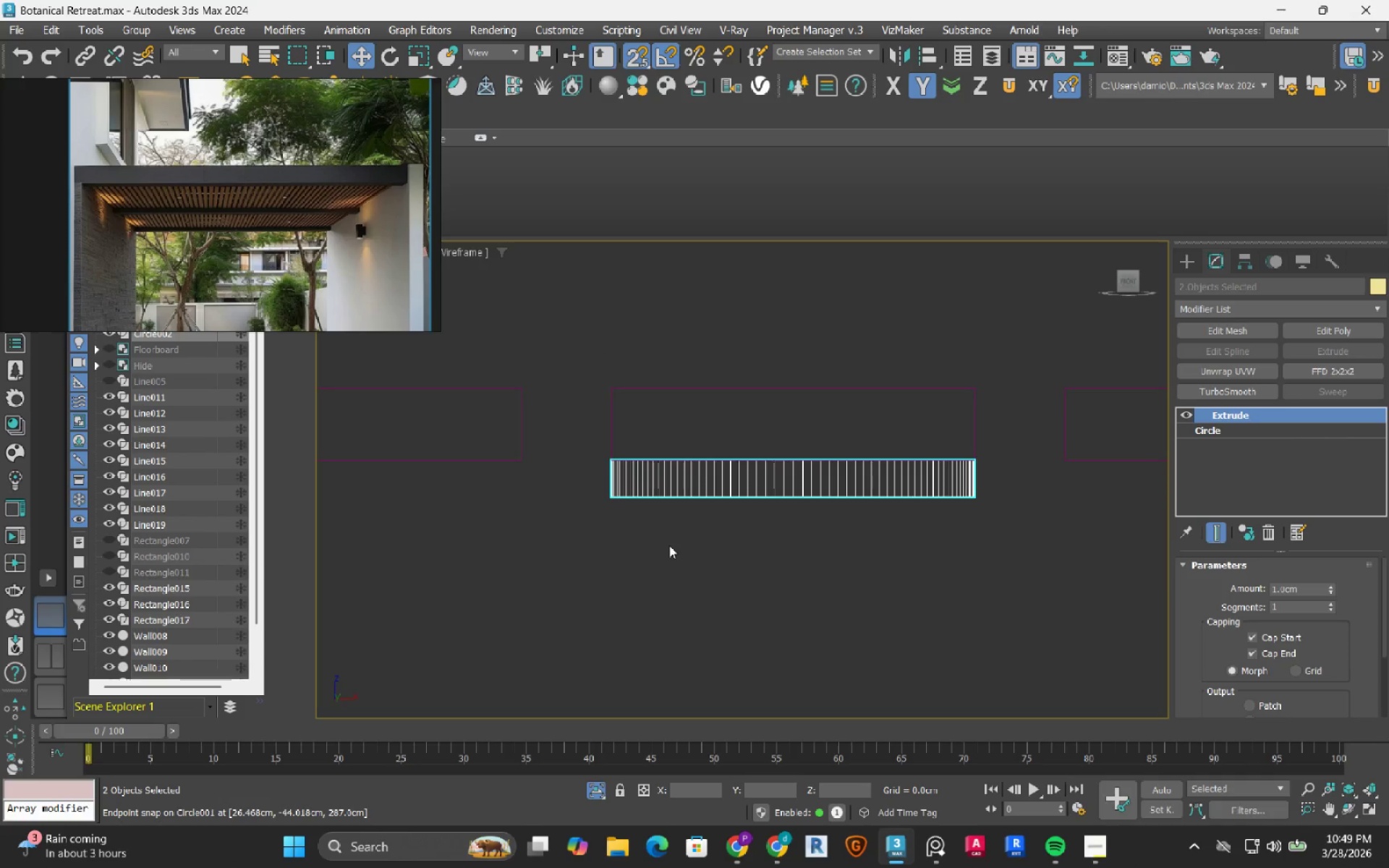 
left_click([669, 545])
 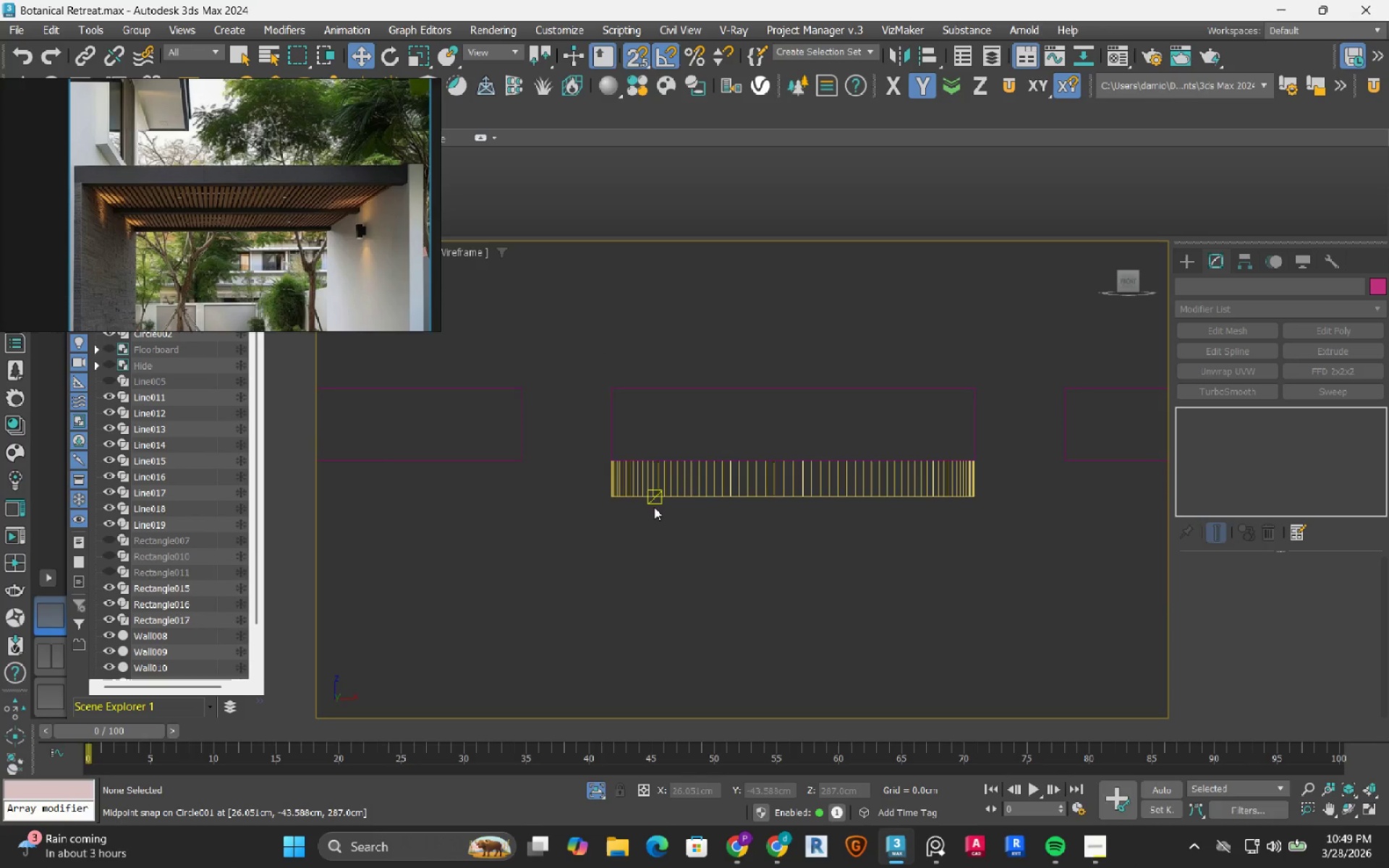 
scroll: coordinate [654, 507], scroll_direction: up, amount: 2.0
 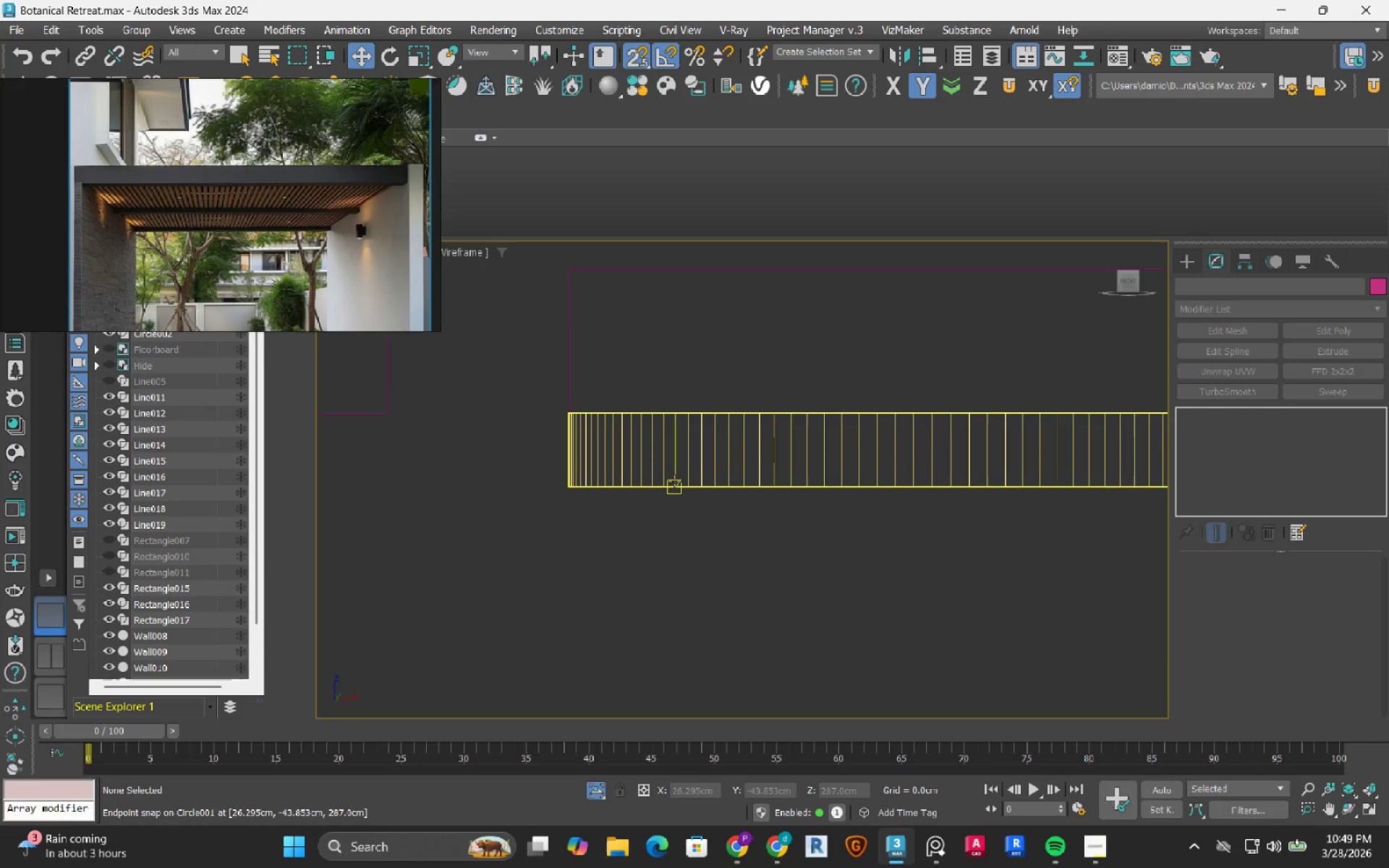 
left_click([674, 481])
 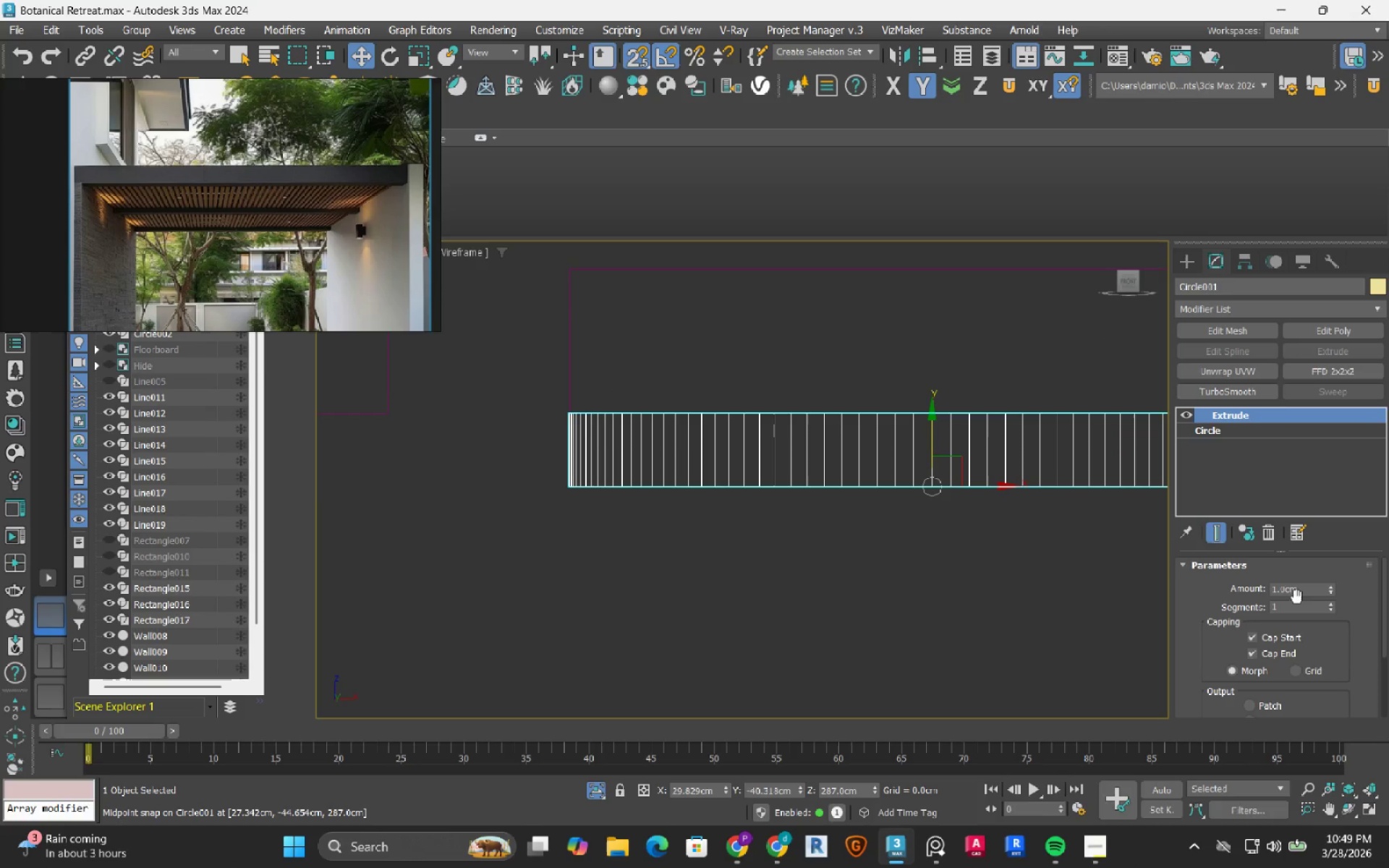 
double_click([1301, 584])
 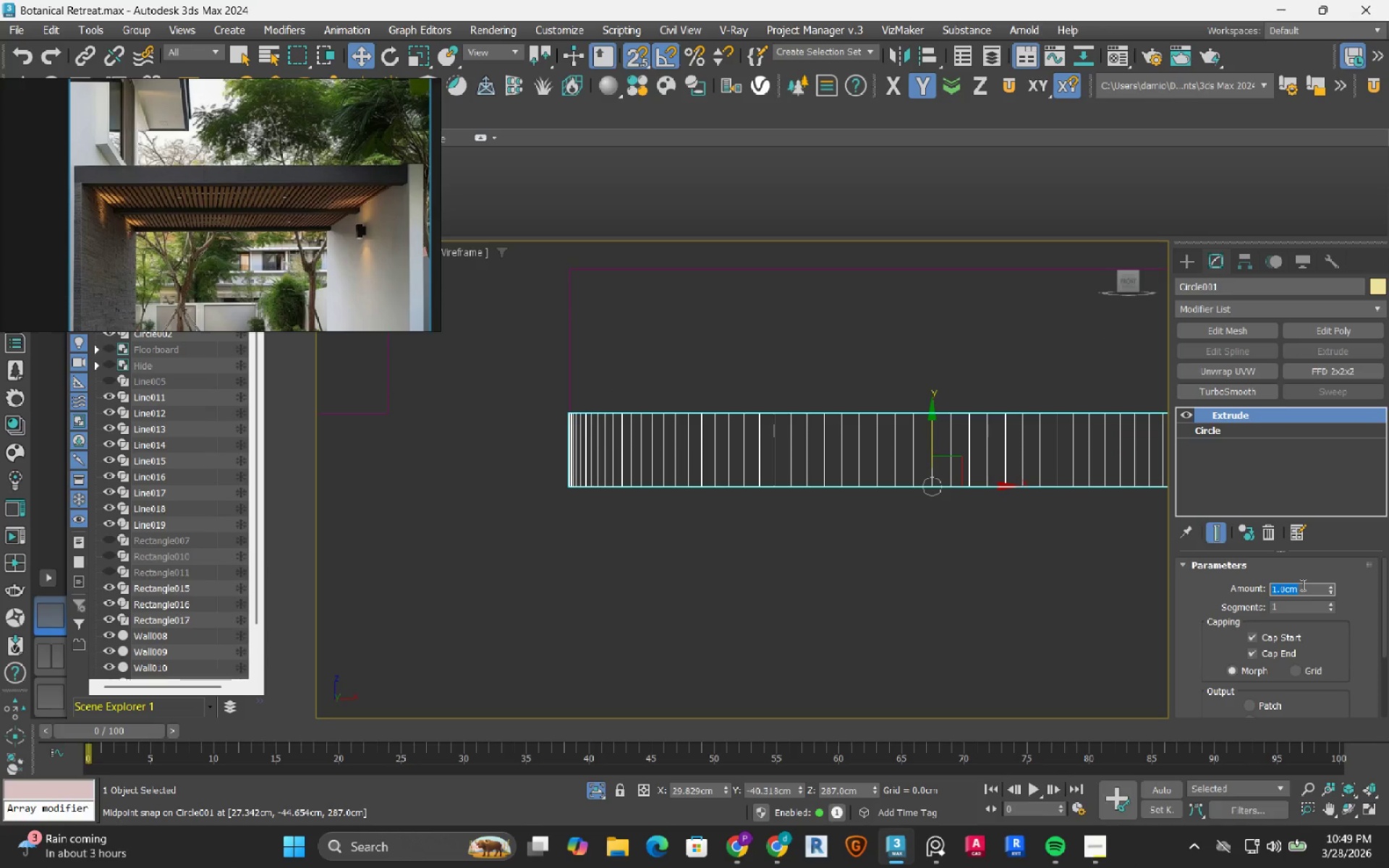 
key(Numpad2)
 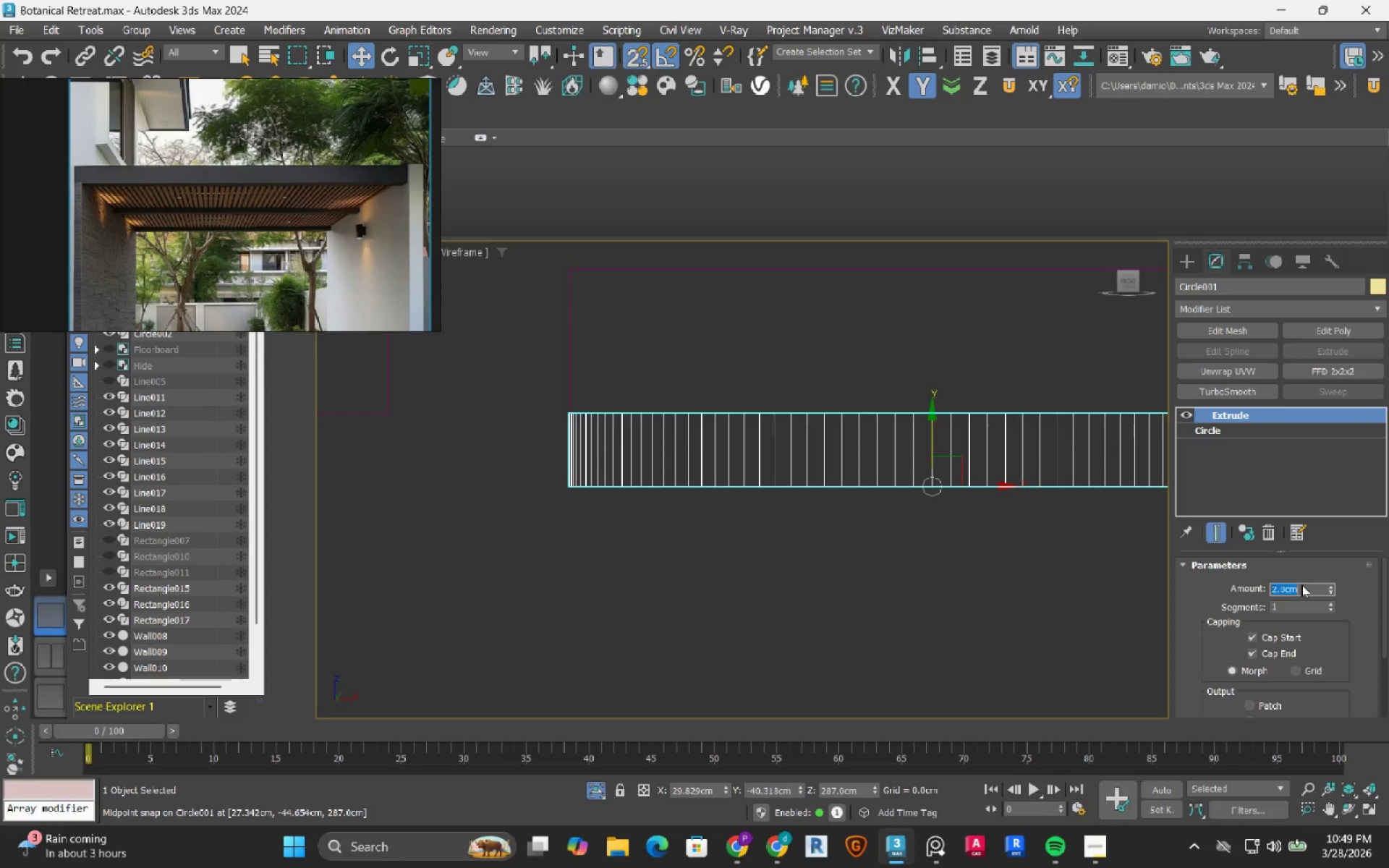 
key(NumpadEnter)
 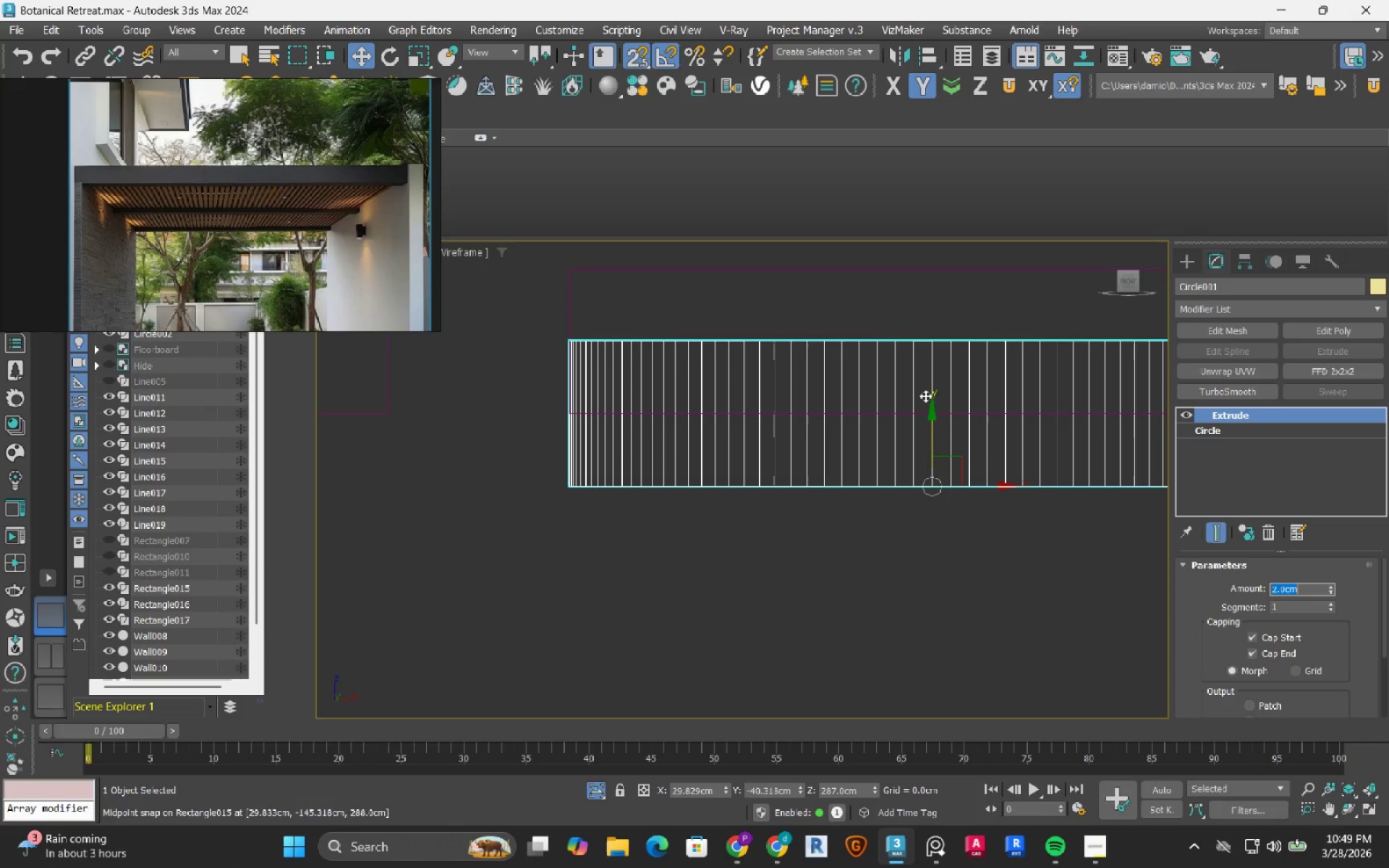 
left_click_drag(start_coordinate=[896, 339], to_coordinate=[880, 425])
 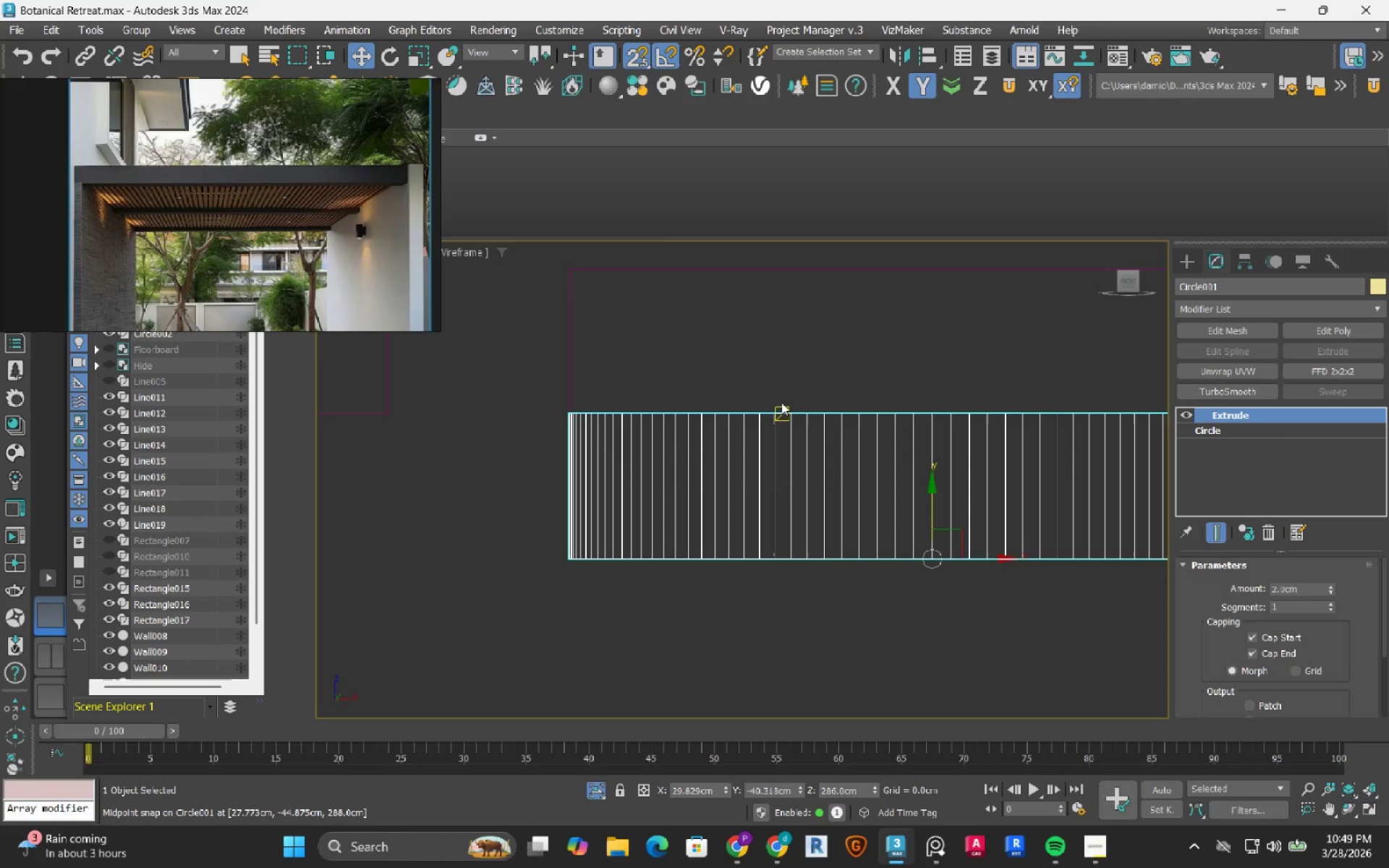 
key(S)
 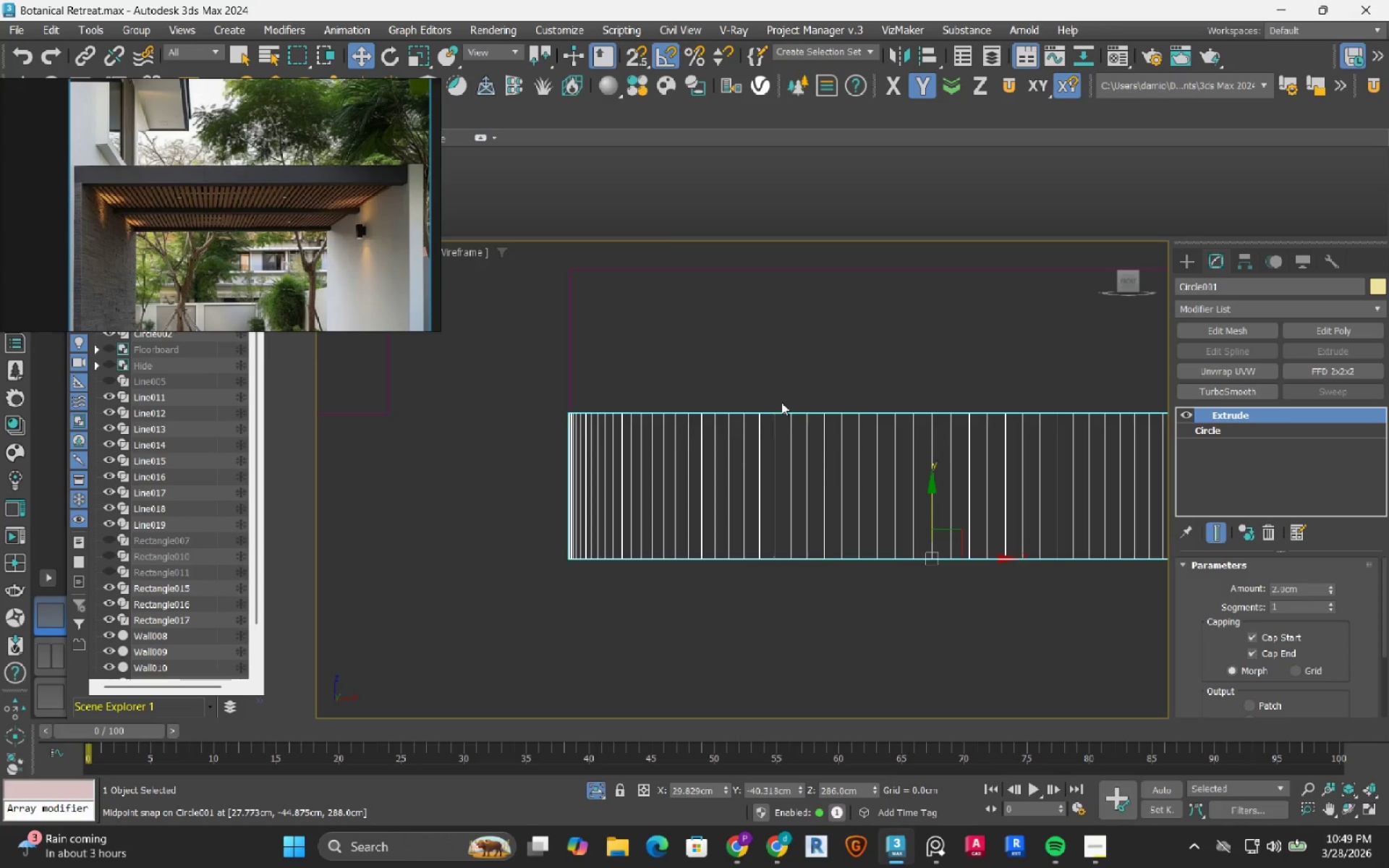 
scroll: coordinate [781, 402], scroll_direction: down, amount: 3.0
 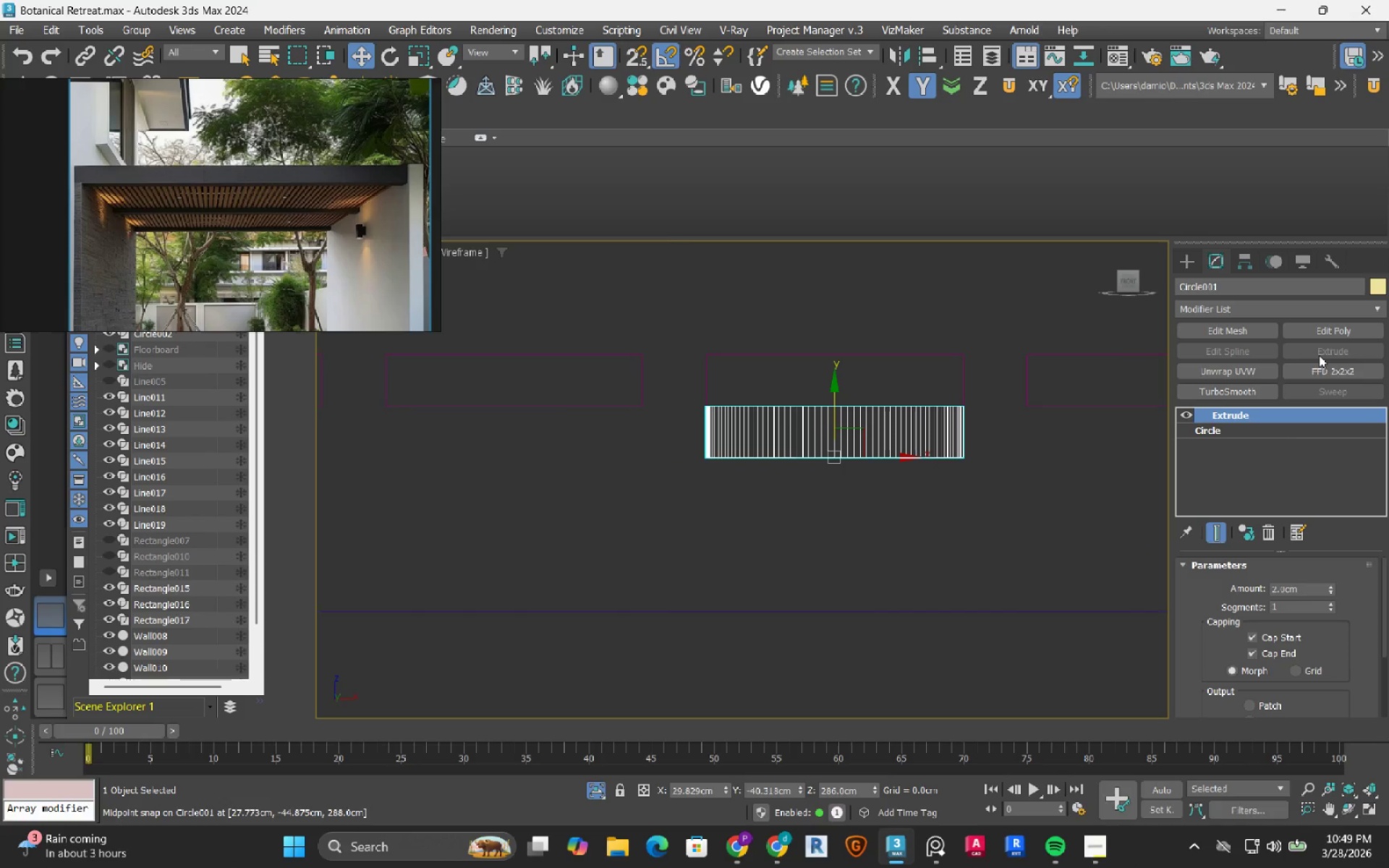 
left_click([1335, 328])
 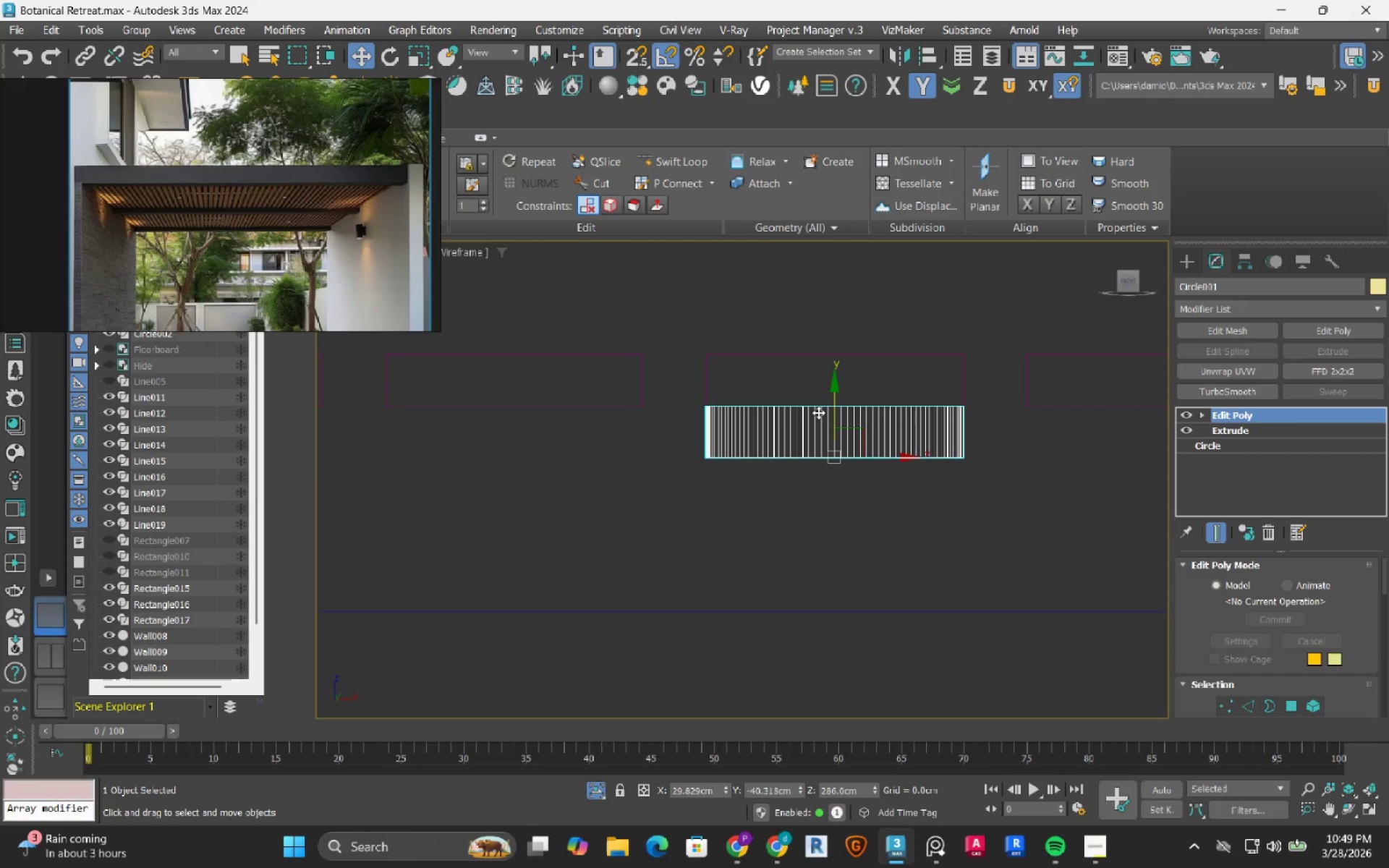 
scroll: coordinate [818, 412], scroll_direction: down, amount: 3.0
 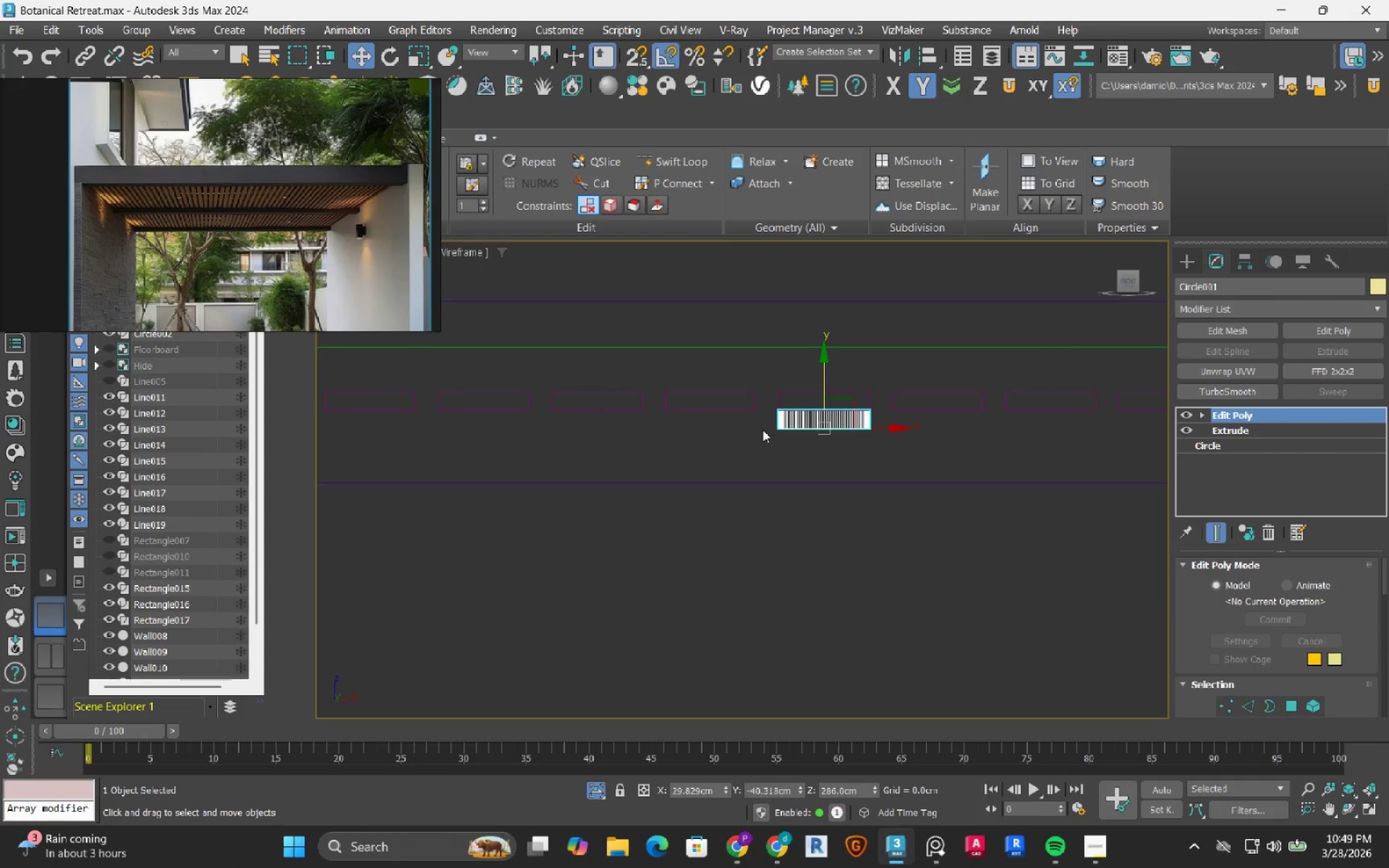 
hold_key(key=AltLeft, duration=0.64)
 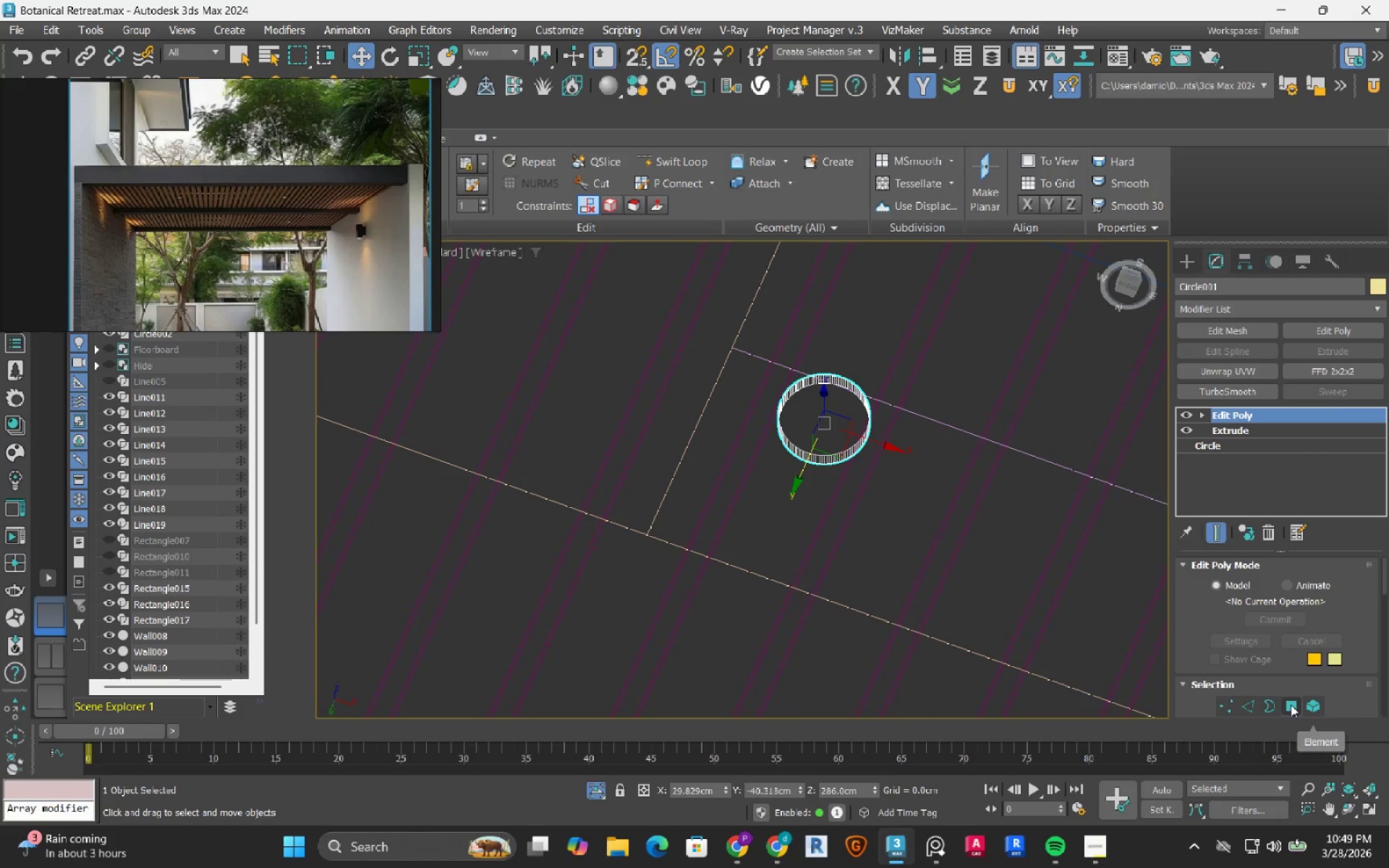 
scroll: coordinate [851, 425], scroll_direction: up, amount: 3.0
 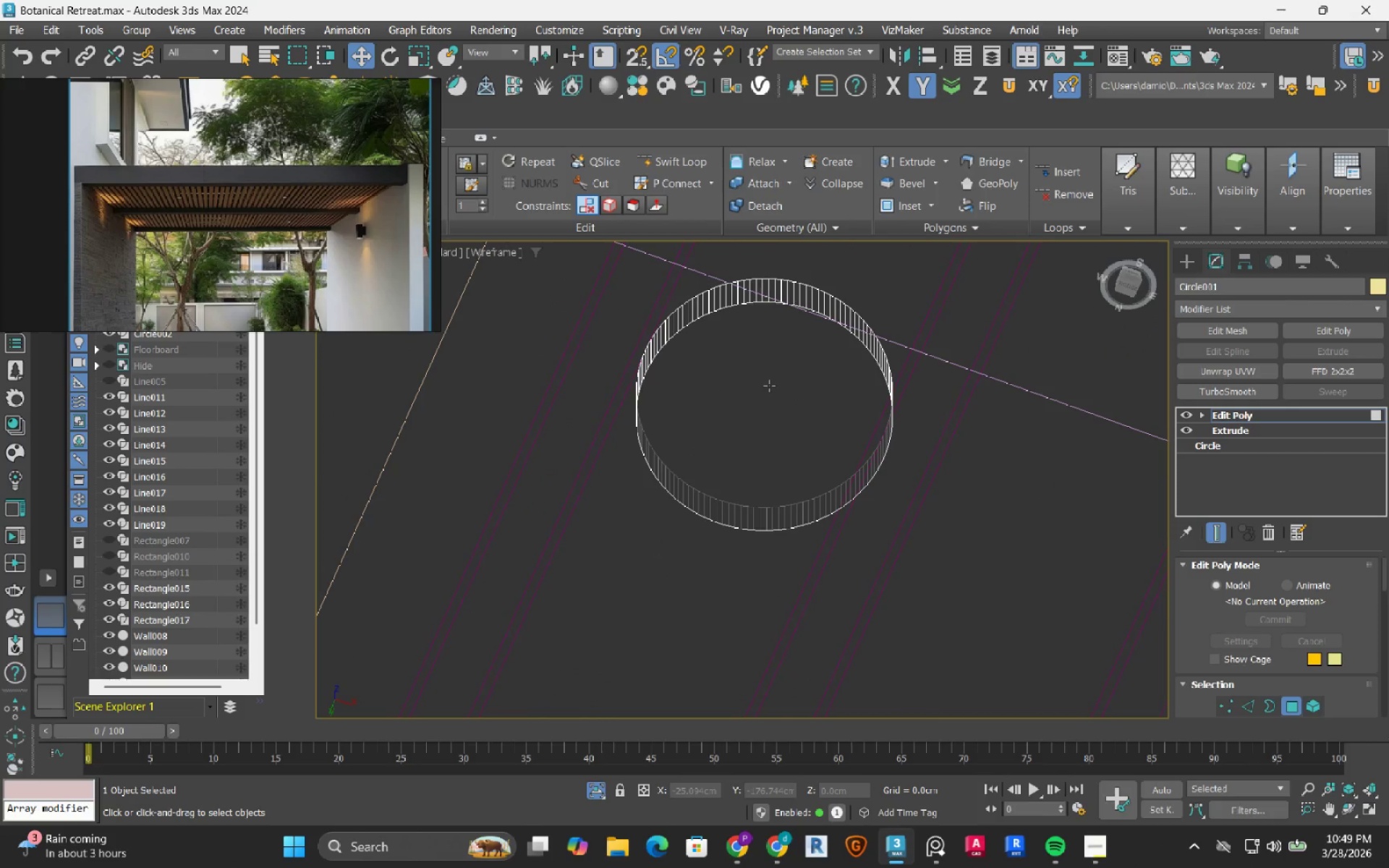 
left_click([769, 386])
 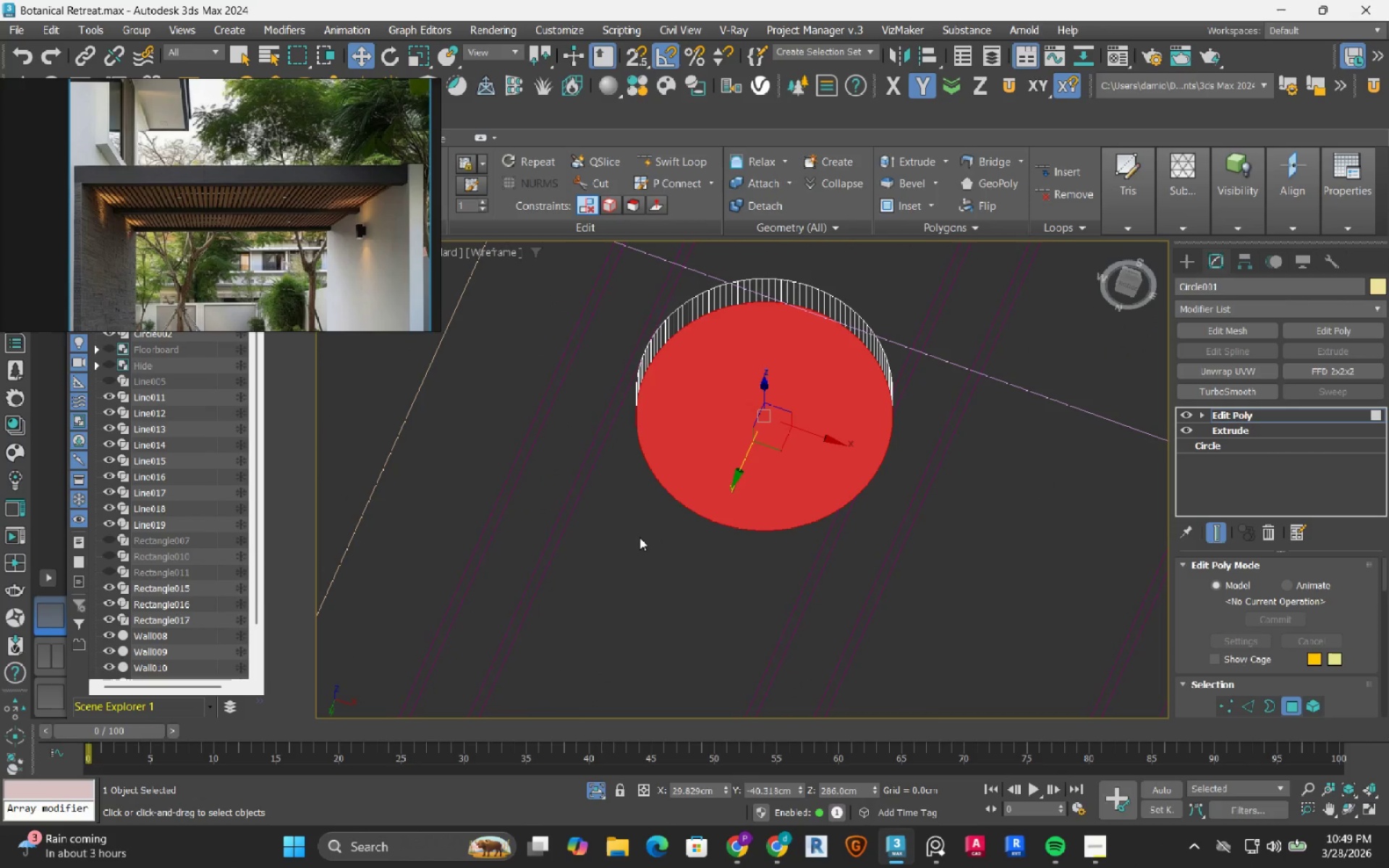 
wait(5.75)
 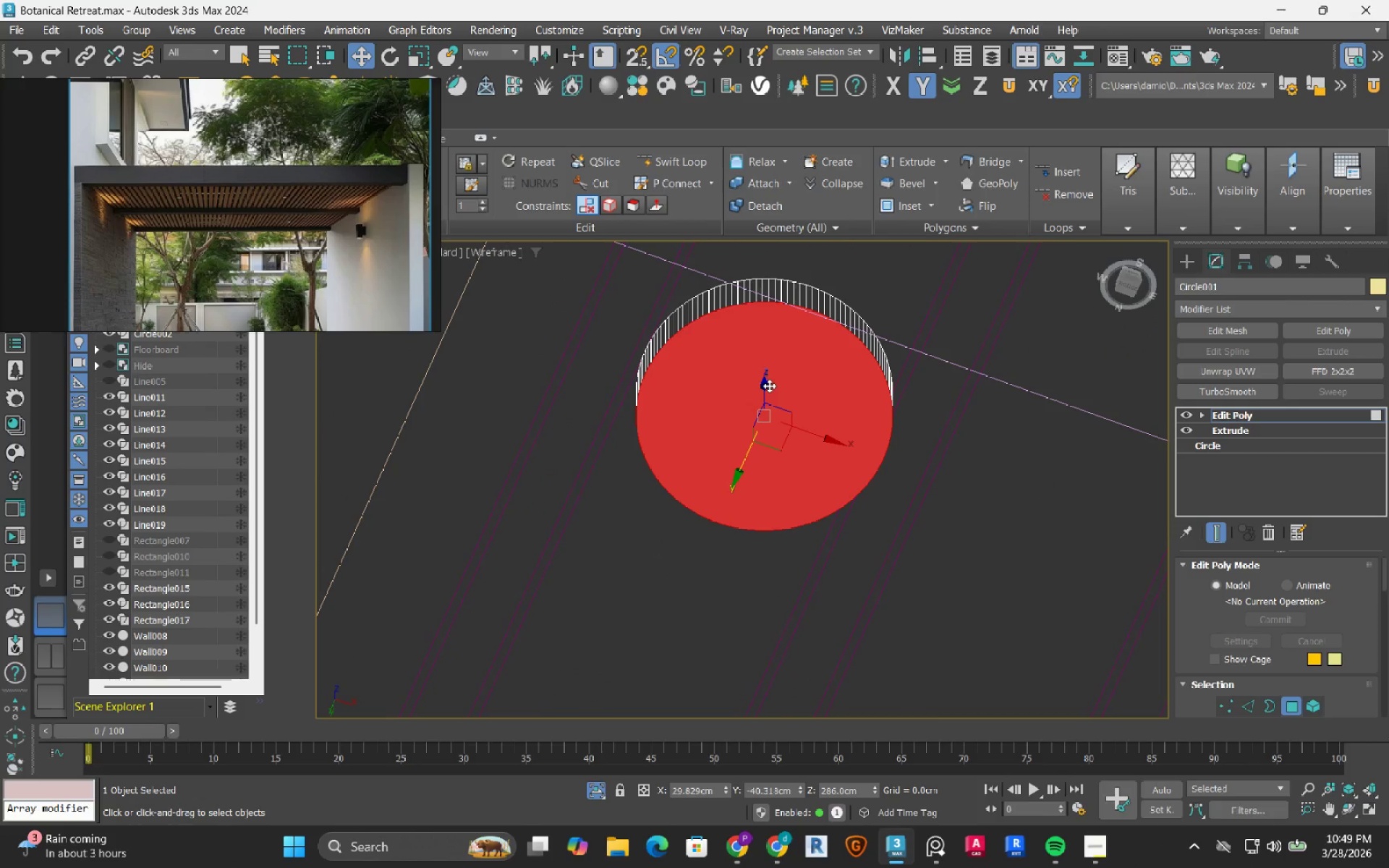 
left_click_drag(start_coordinate=[482, 622], to_coordinate=[482, 634])
 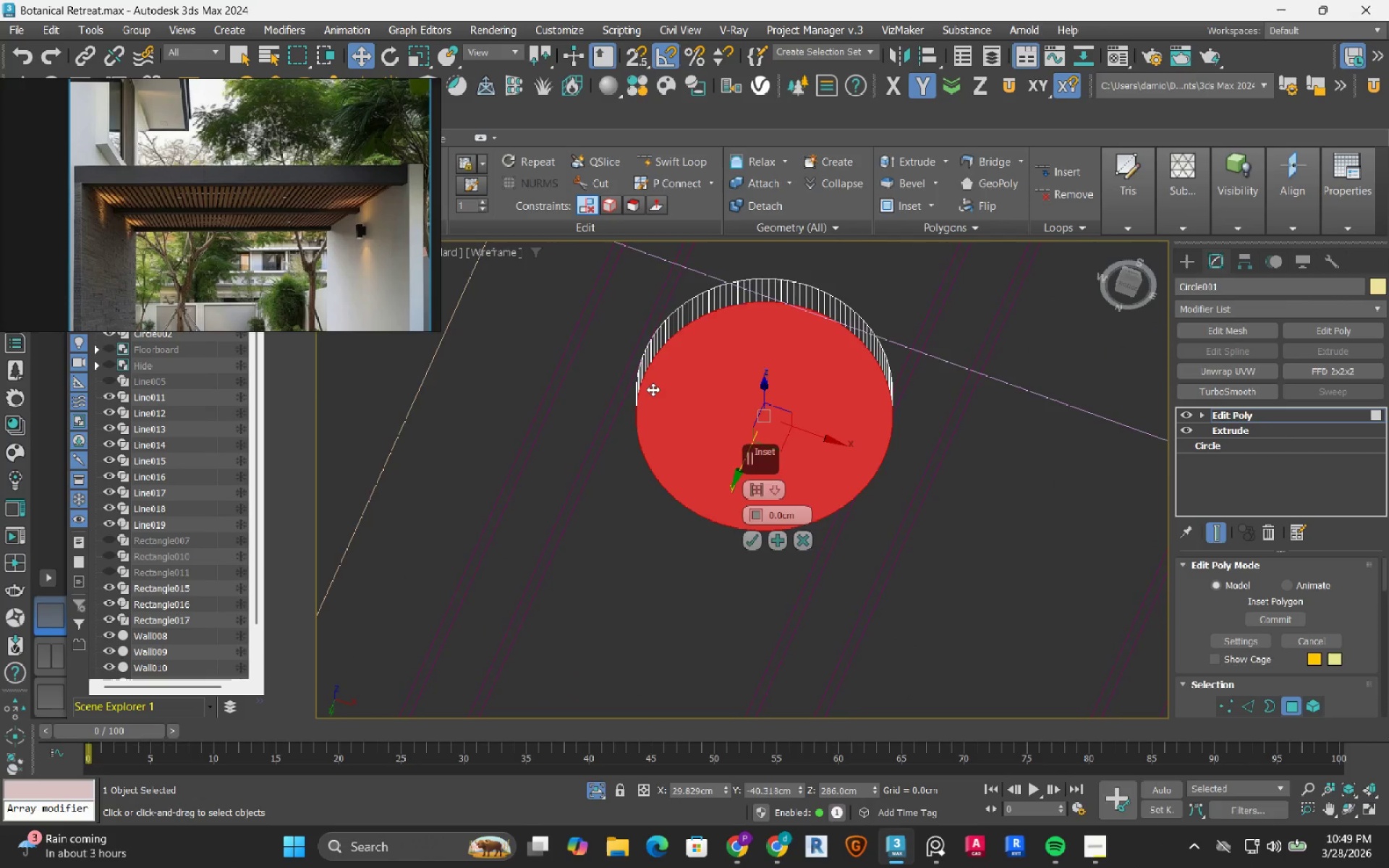 
scroll: coordinate [653, 389], scroll_direction: up, amount: 1.0
 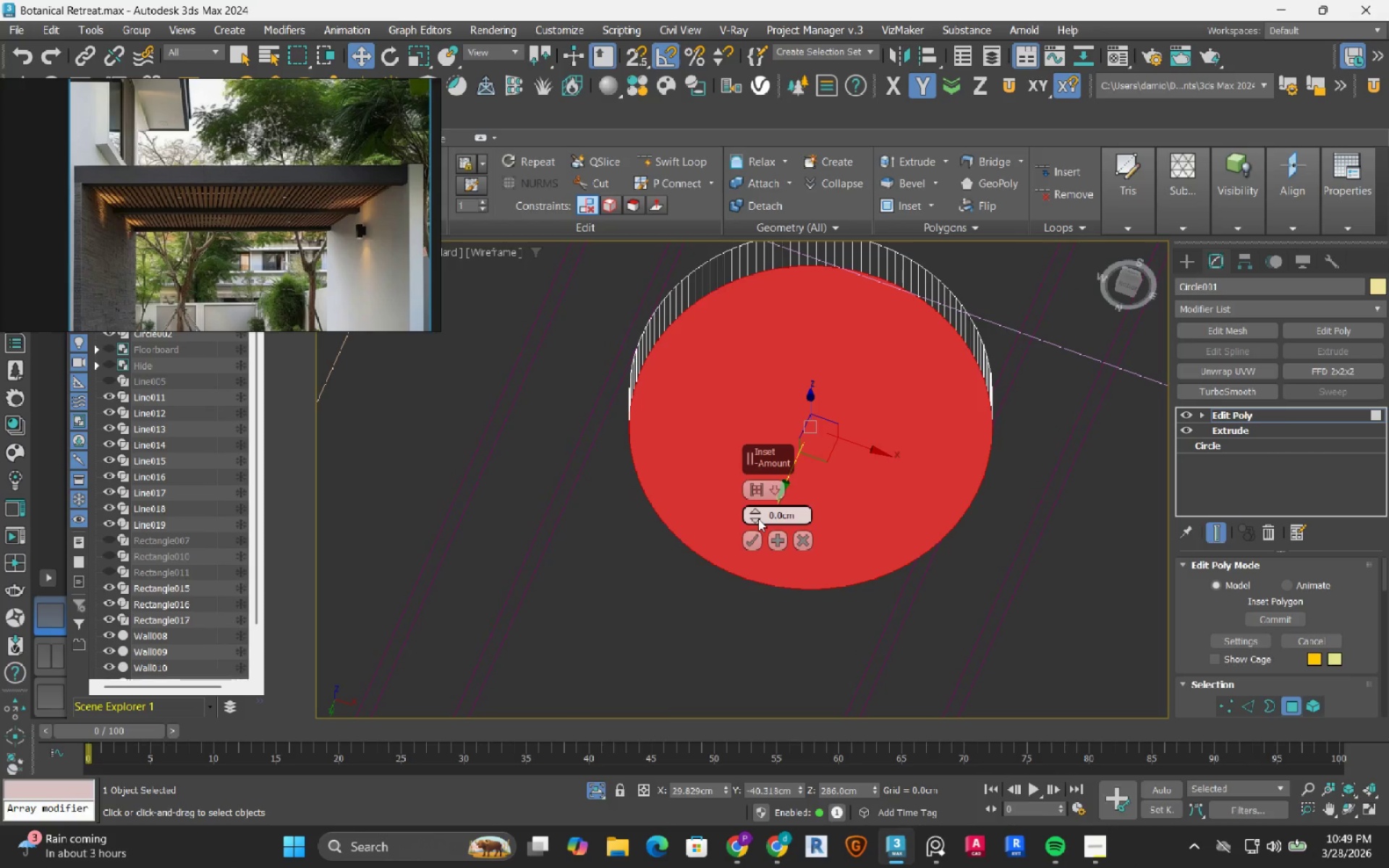 
left_click_drag(start_coordinate=[757, 514], to_coordinate=[757, 496])
 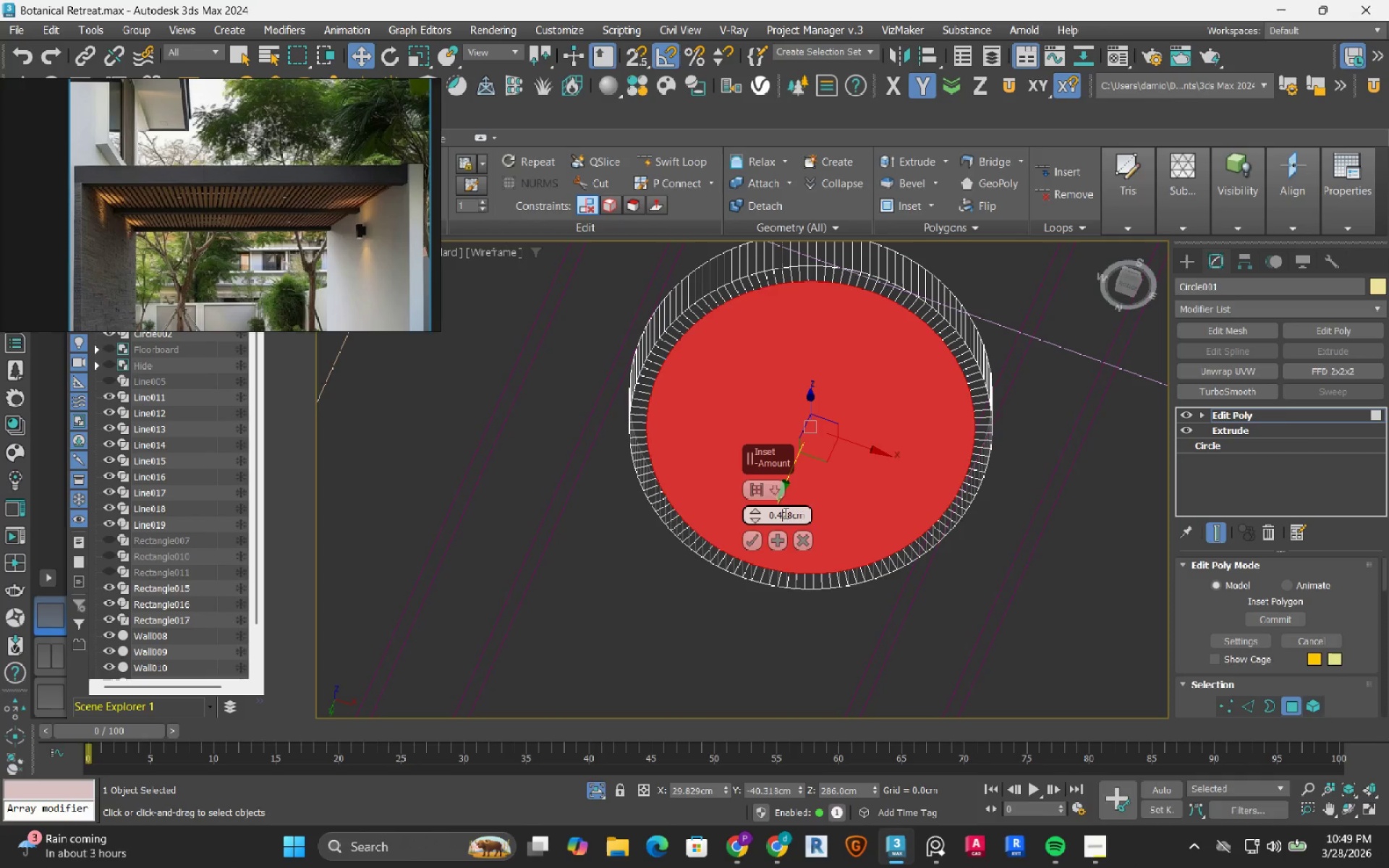 
double_click([784, 513])
 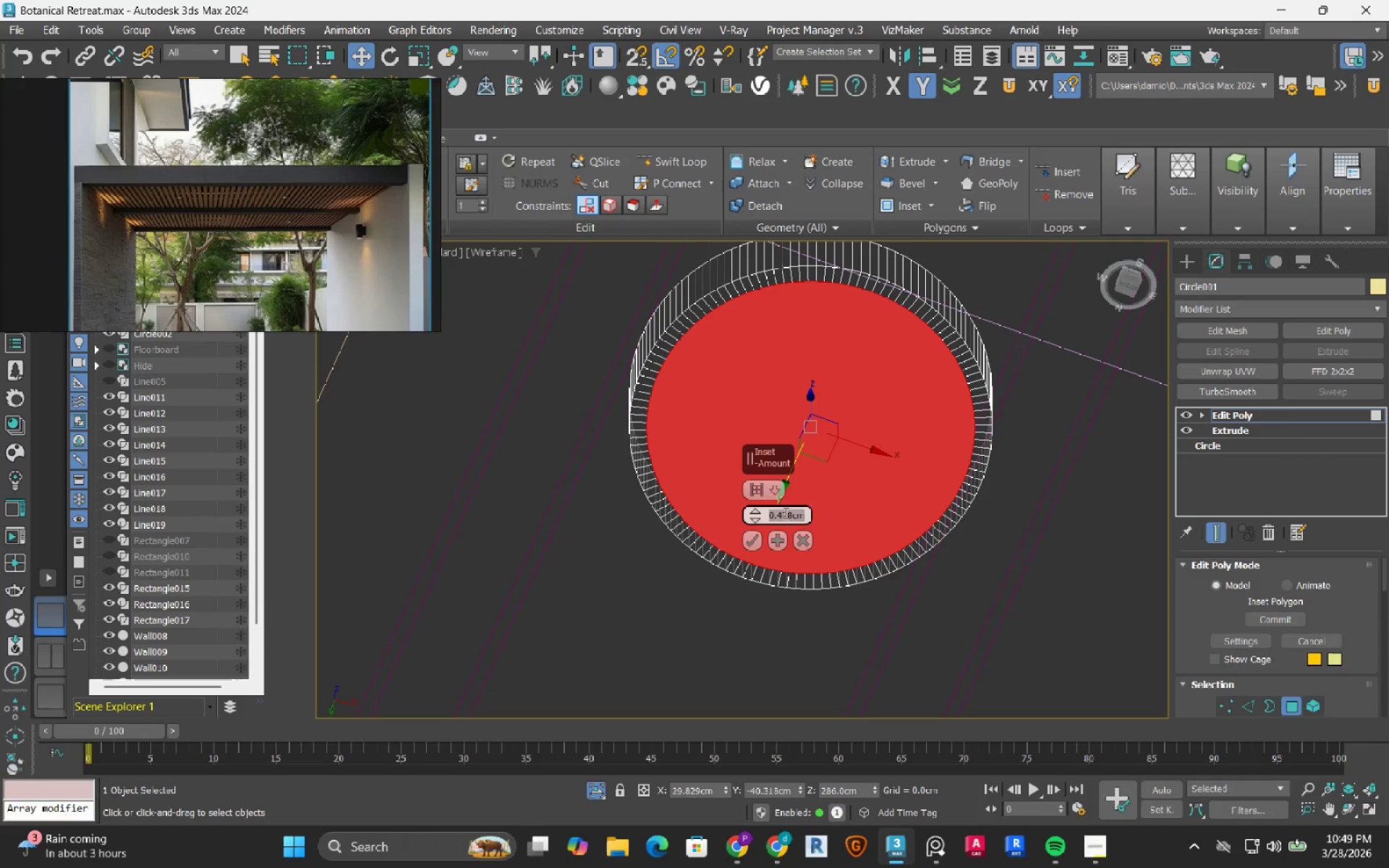 
key(NumpadDecimal)
 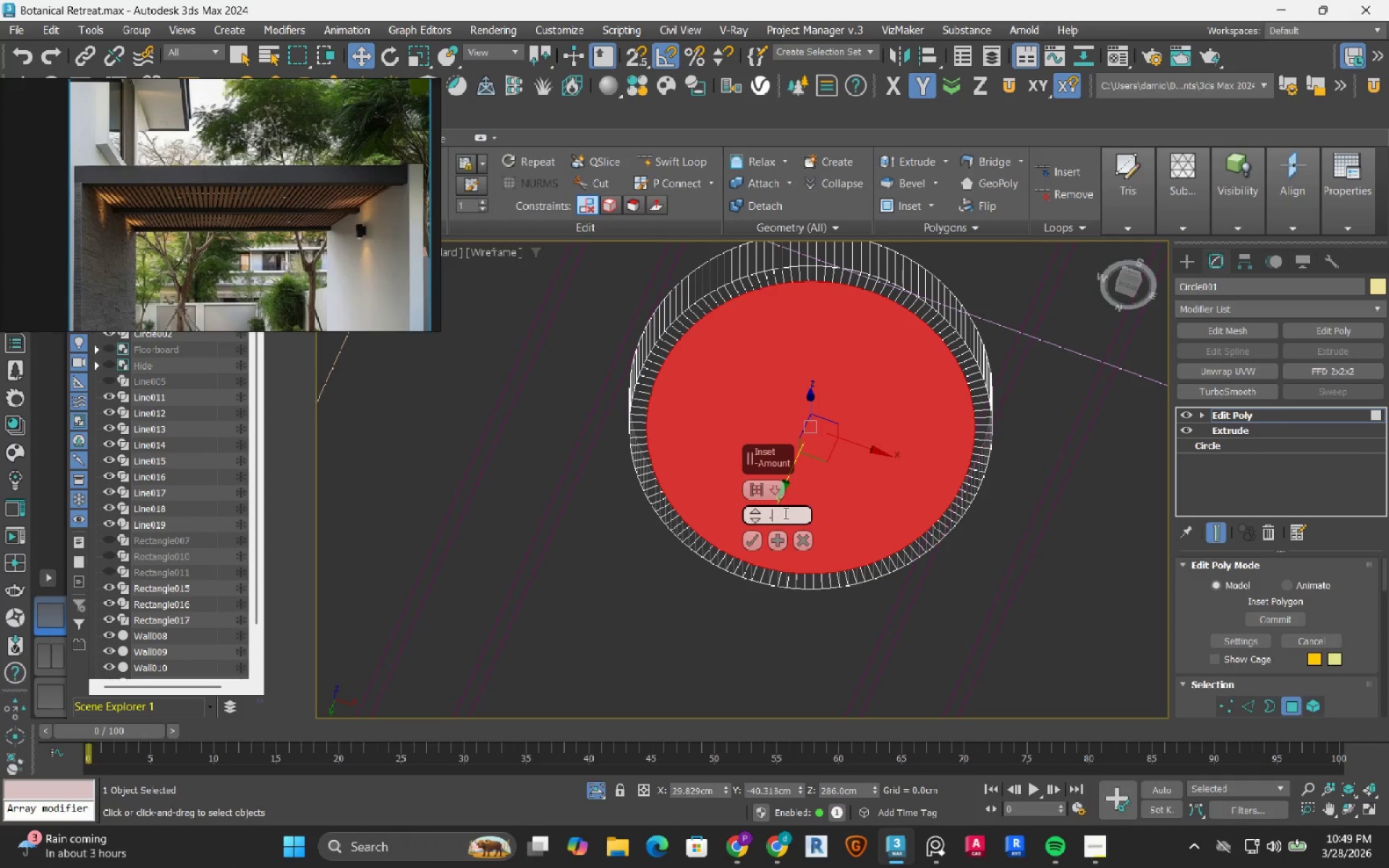 
key(Numpad5)
 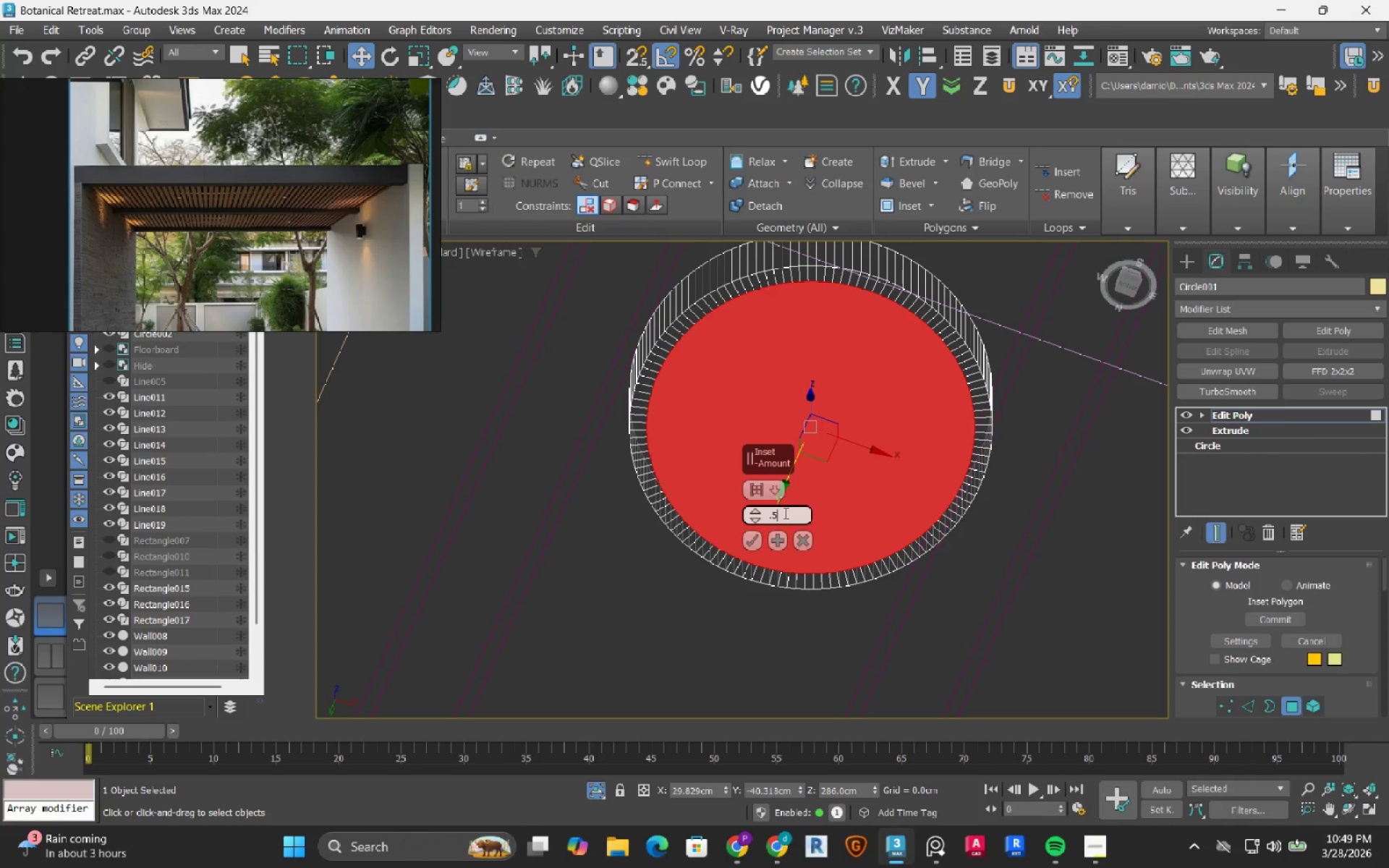 
key(NumpadEnter)
 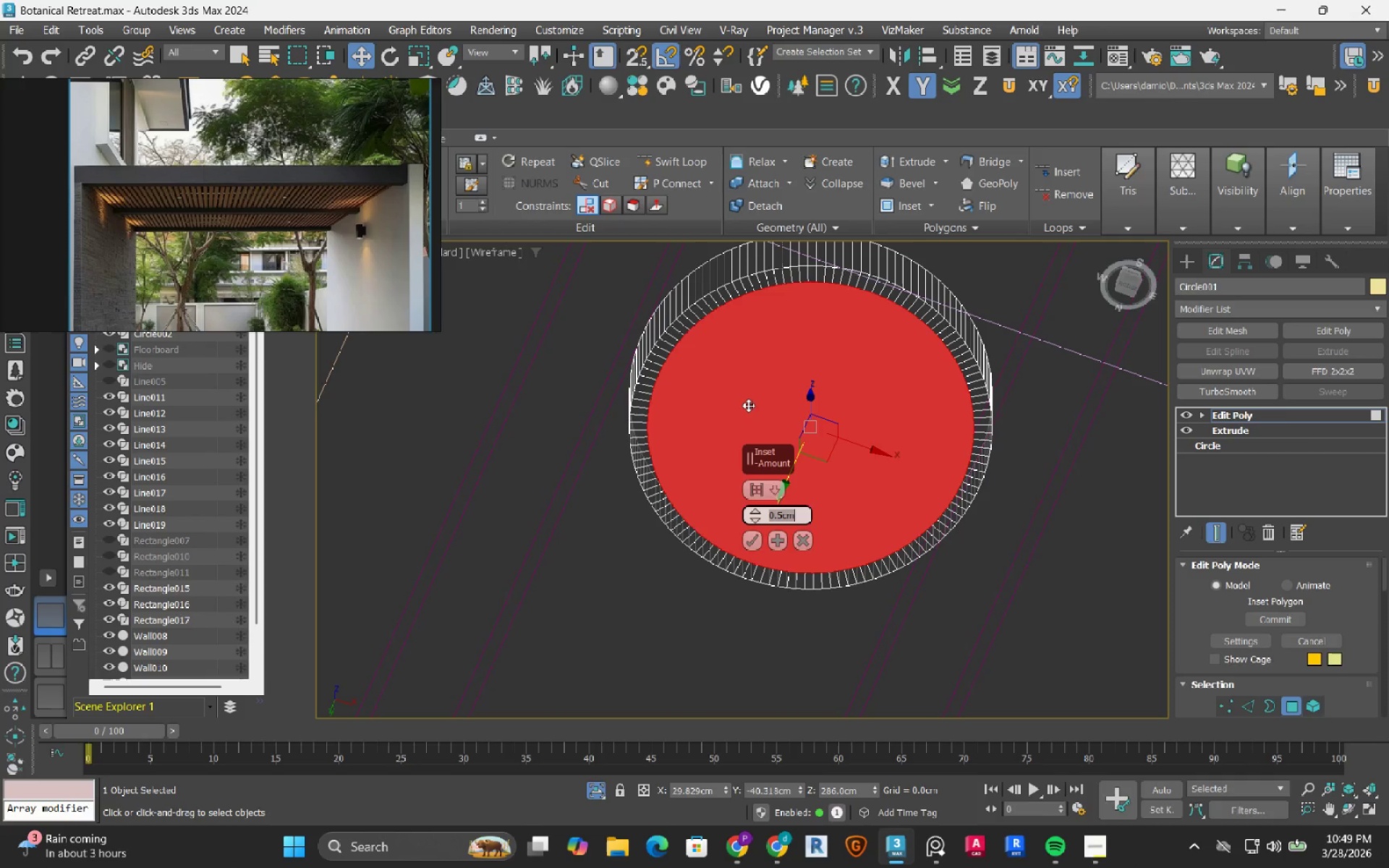 
left_click([753, 542])
 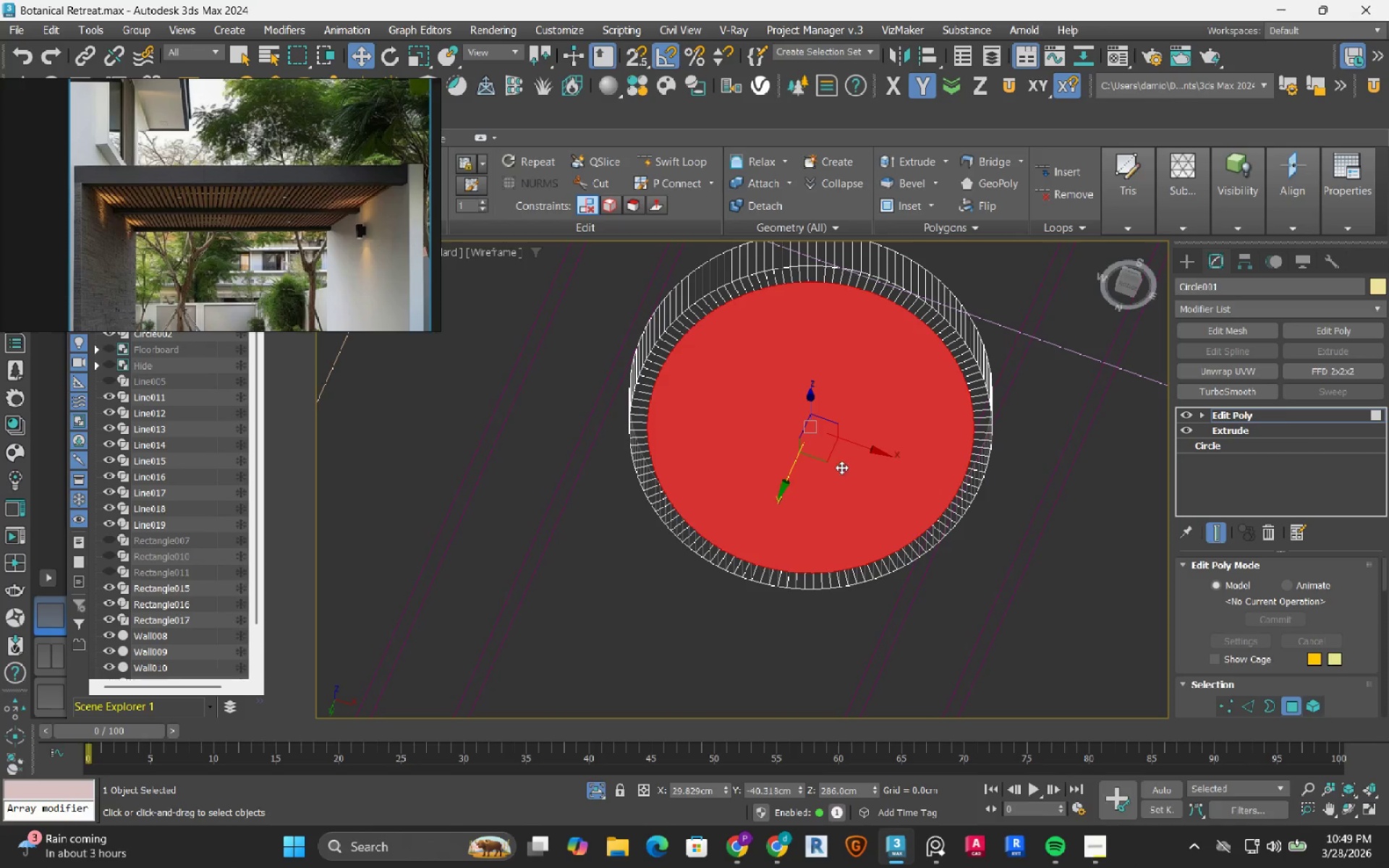 
hold_key(key=ShiftLeft, duration=1.52)
left_click([817, 399])
 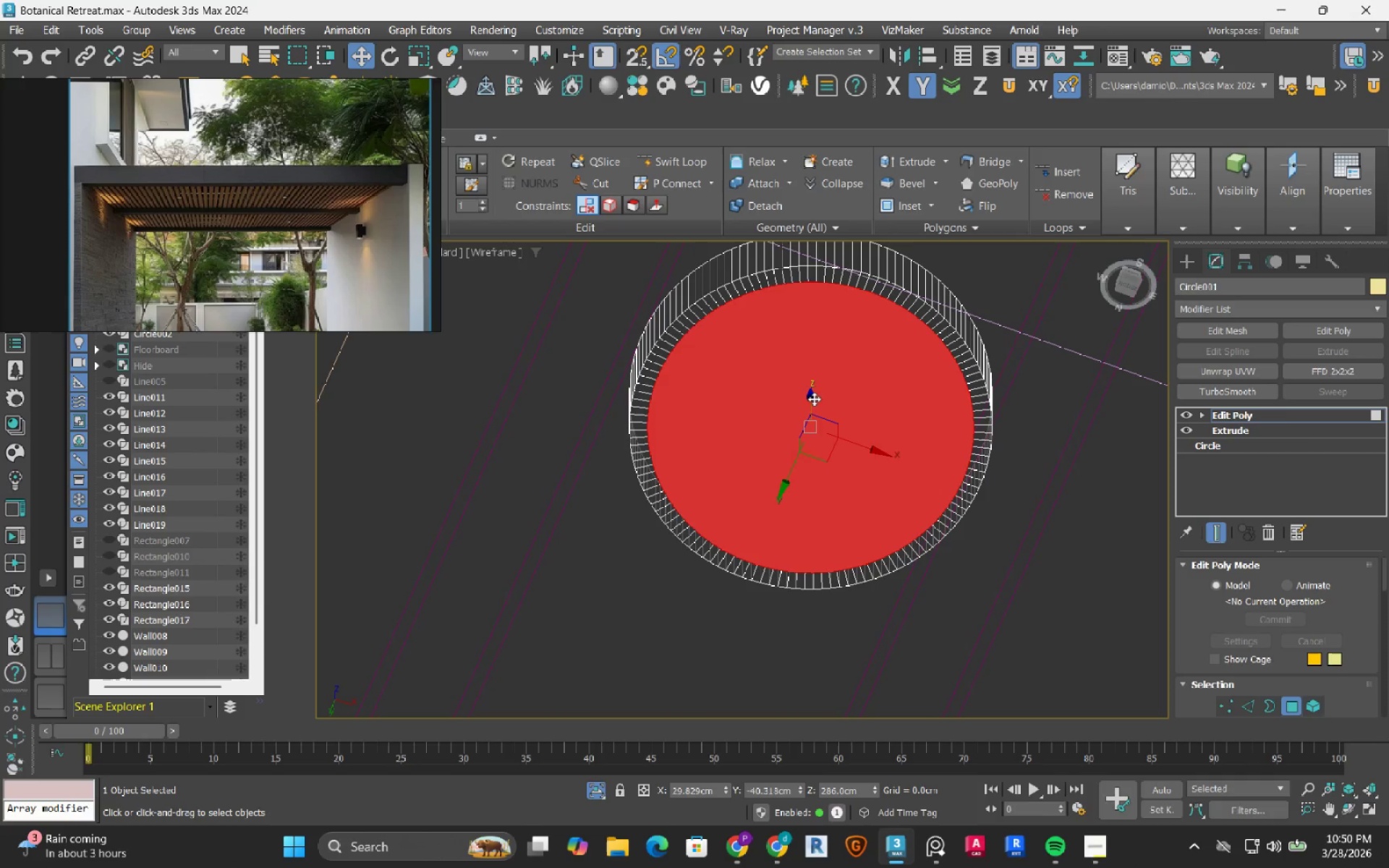 
hold_key(key=ShiftLeft, duration=1.39)
left_click_drag(start_coordinate=[814, 399], to_coordinate=[811, 373])
 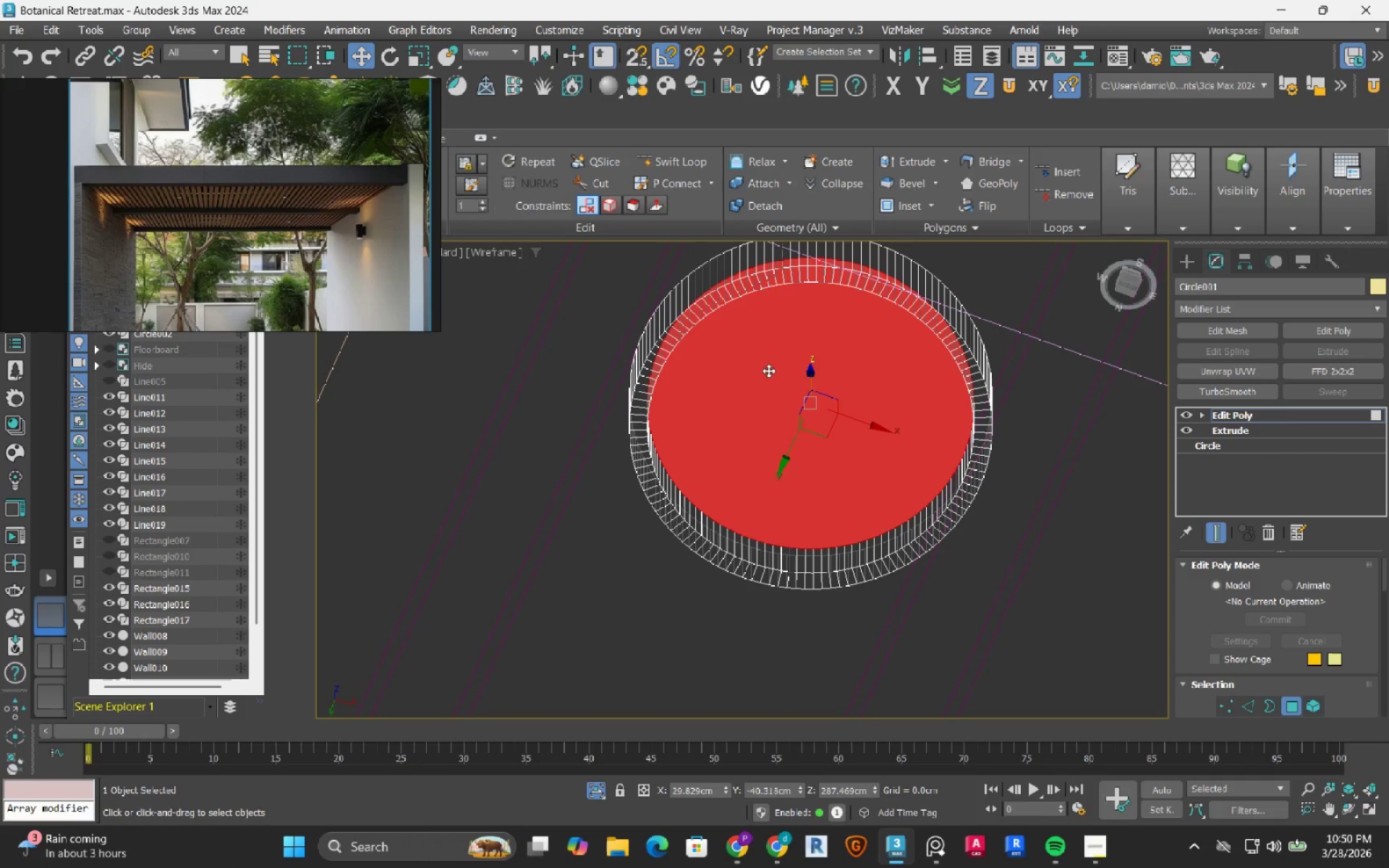 
scroll: coordinate [700, 476], scroll_direction: up, amount: 3.0
 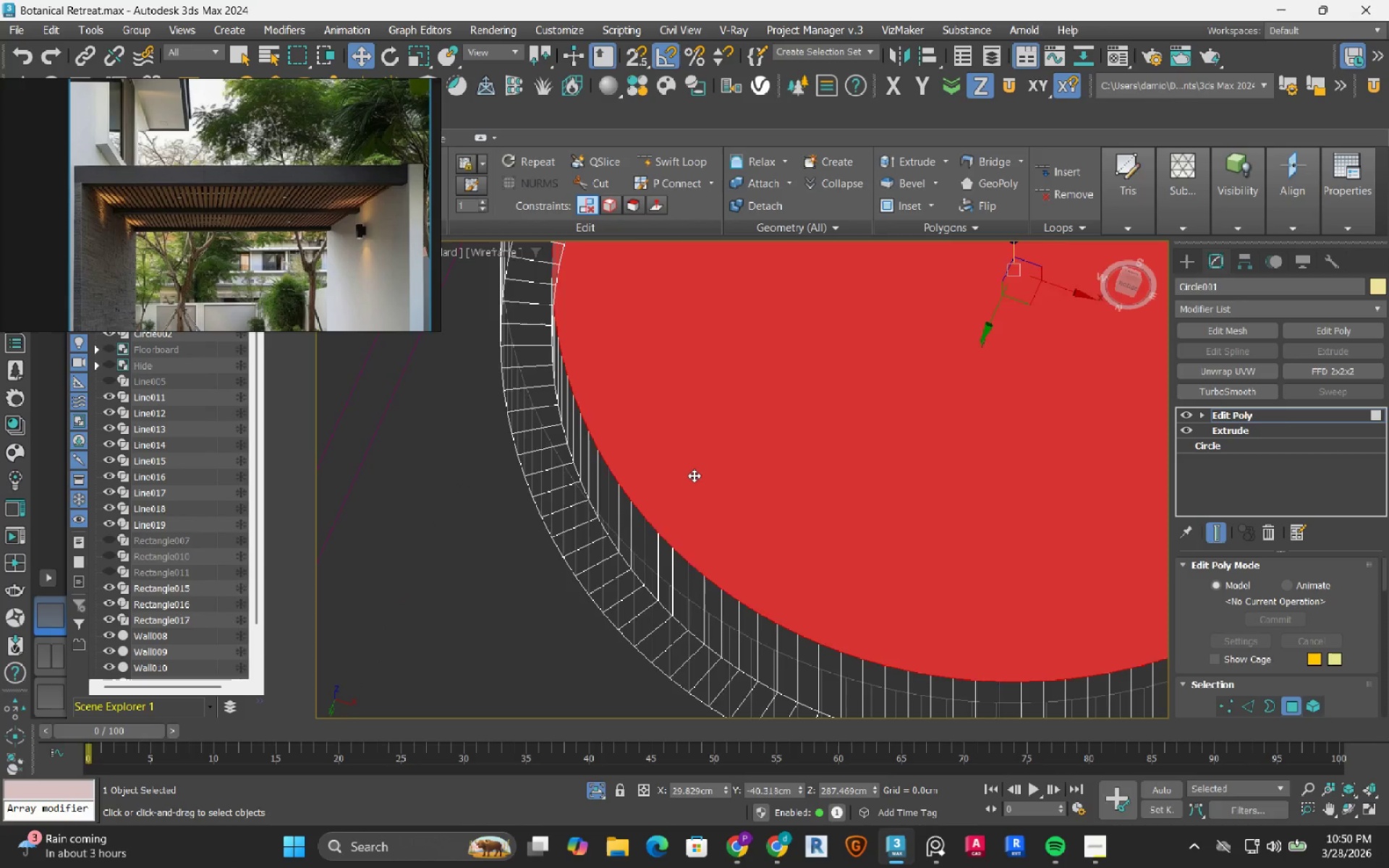 
scroll: coordinate [694, 475], scroll_direction: down, amount: 2.0
 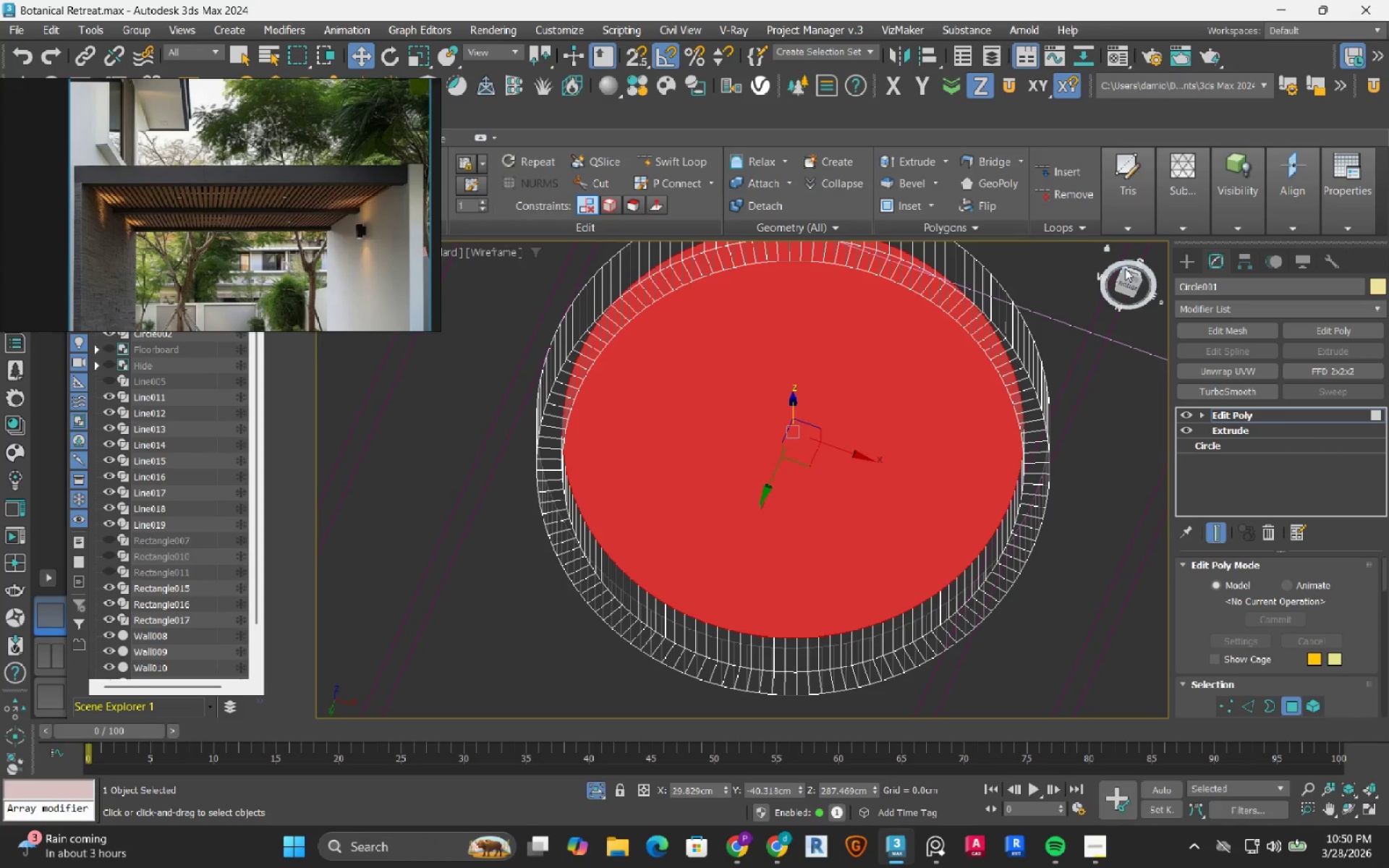 
left_click_drag(start_coordinate=[1125, 271], to_coordinate=[1024, 481])
 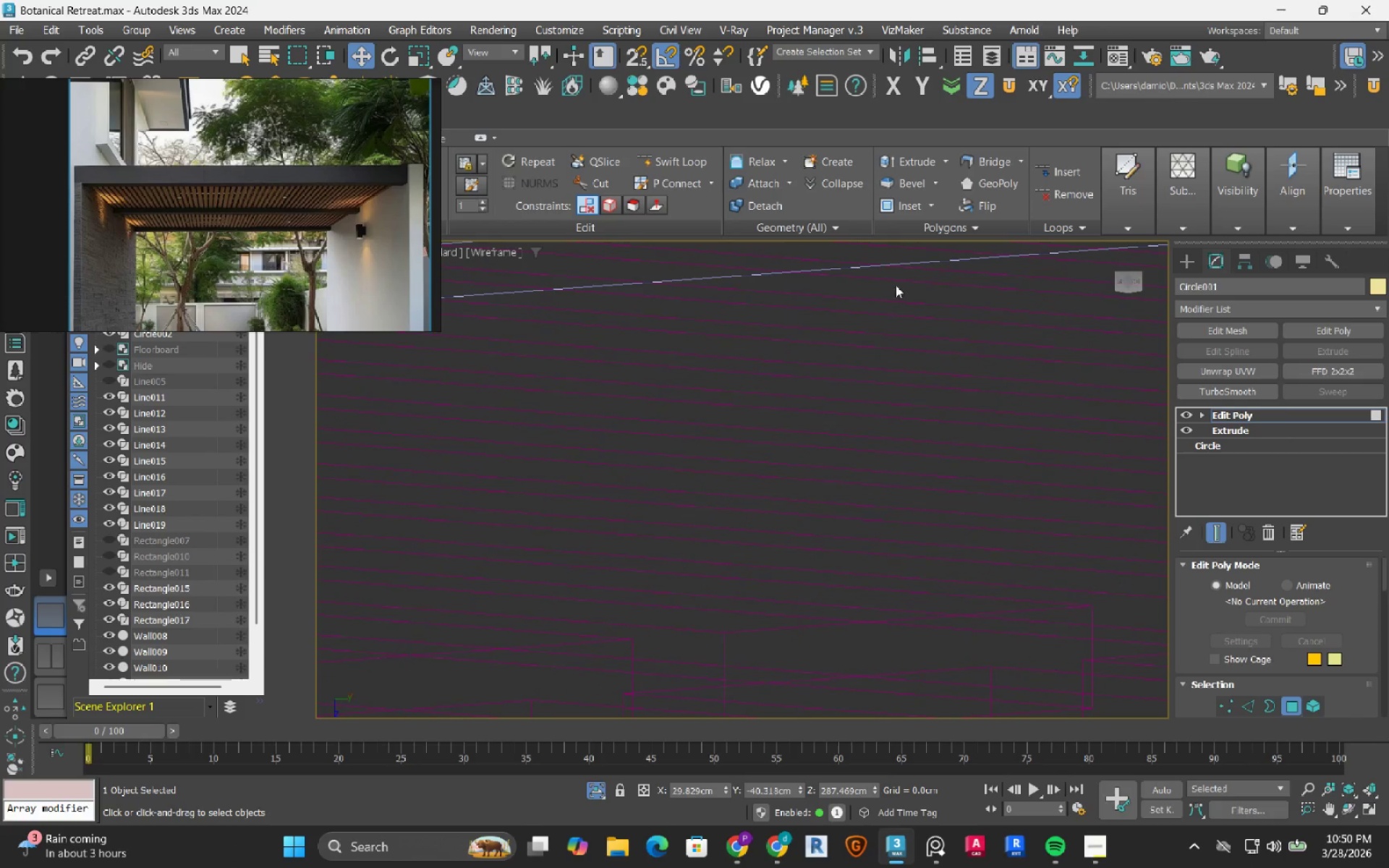 
scroll: coordinate [855, 386], scroll_direction: up, amount: 3.0
 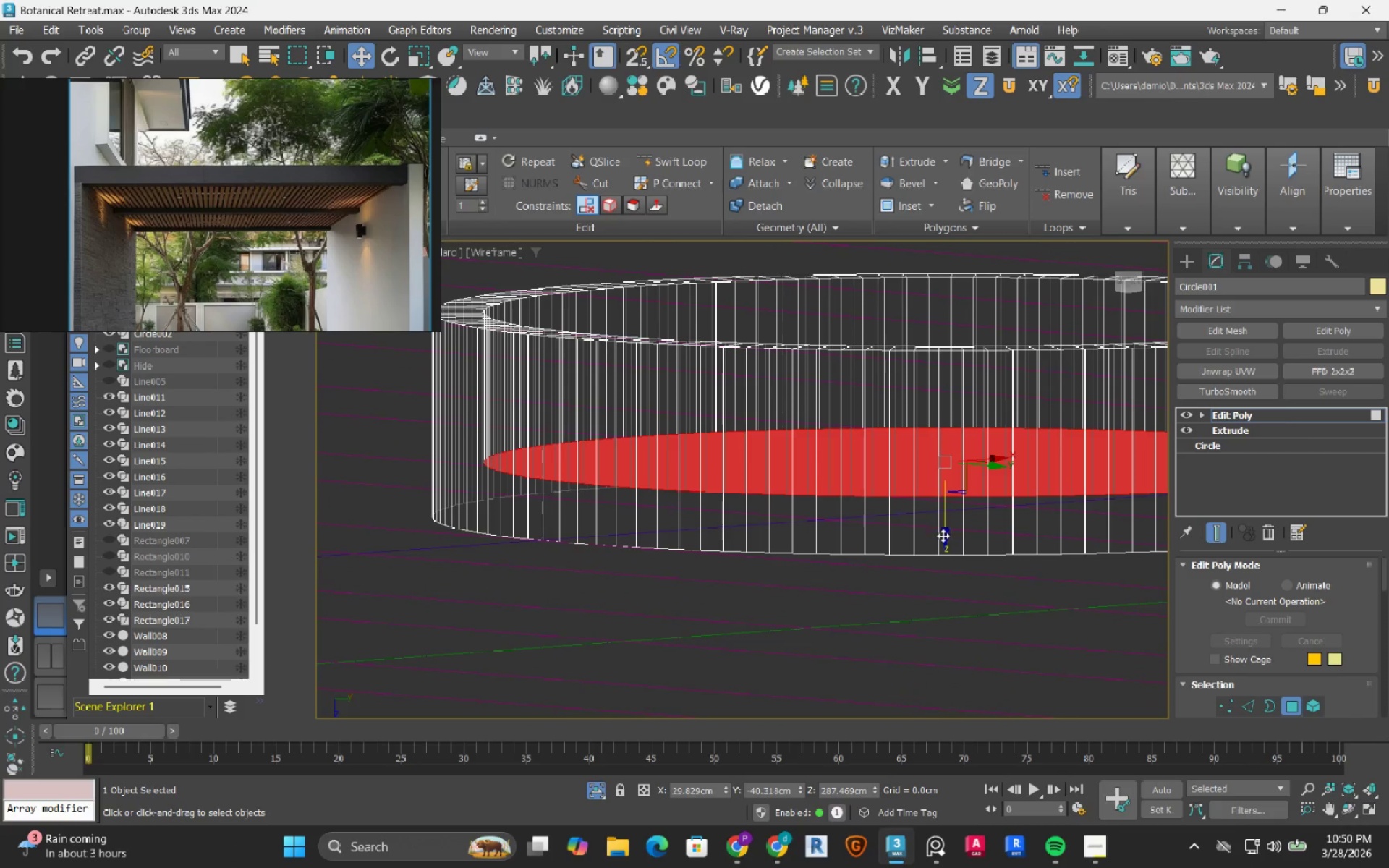 
left_click_drag(start_coordinate=[944, 535], to_coordinate=[941, 495])
 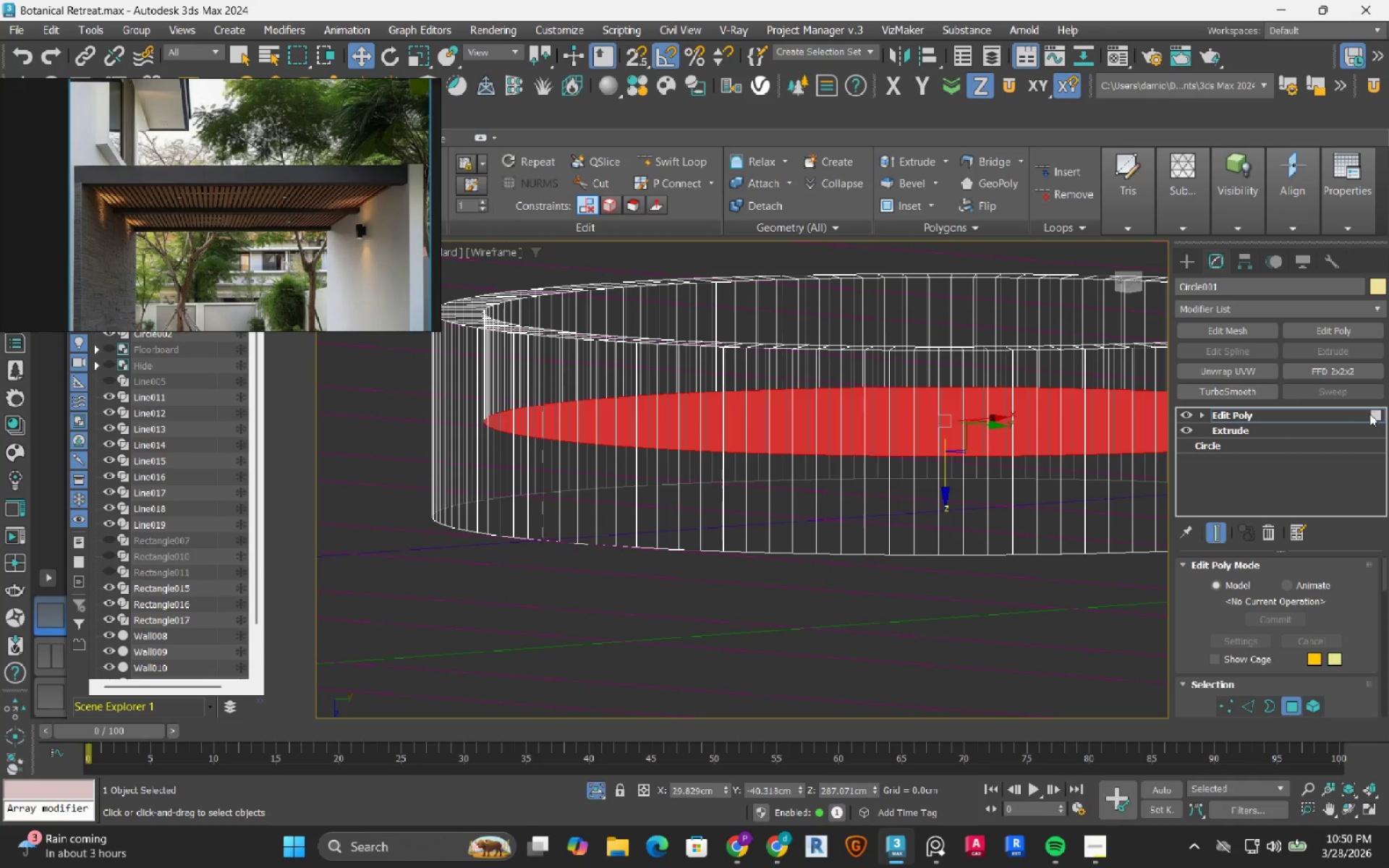 
left_click([1372, 417])
 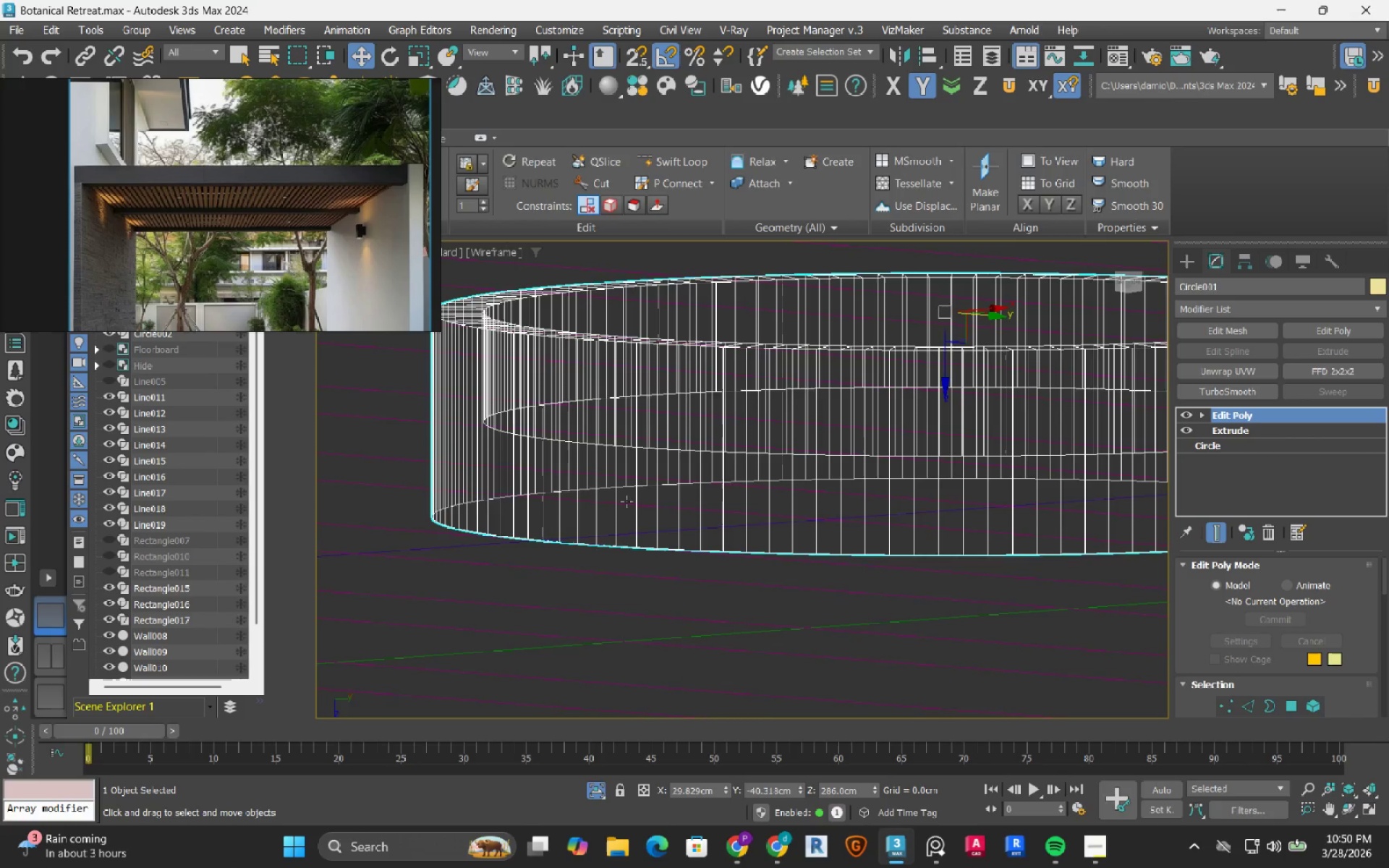 
left_click([698, 391])
 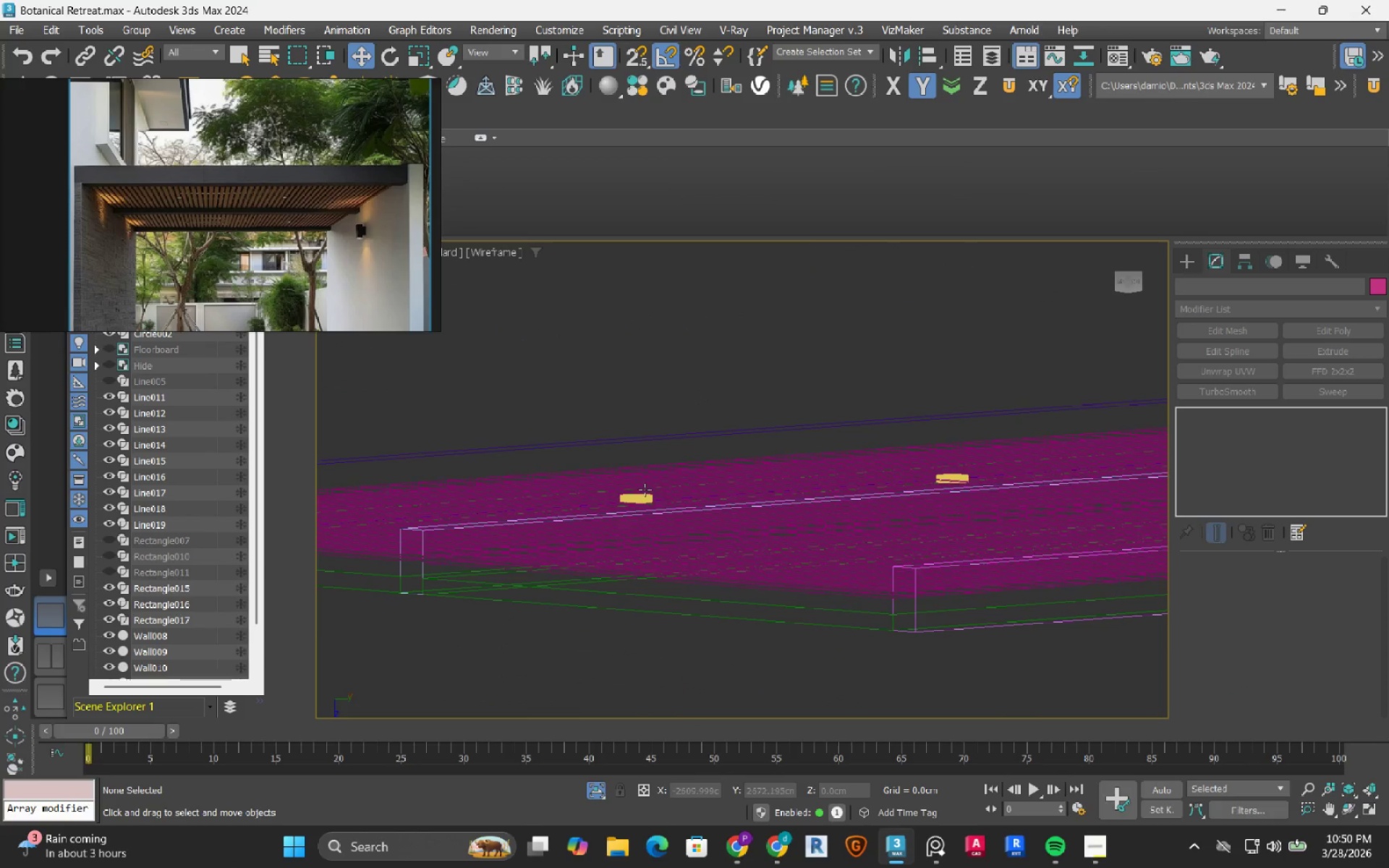 
scroll: coordinate [626, 501], scroll_direction: down, amount: 11.0
 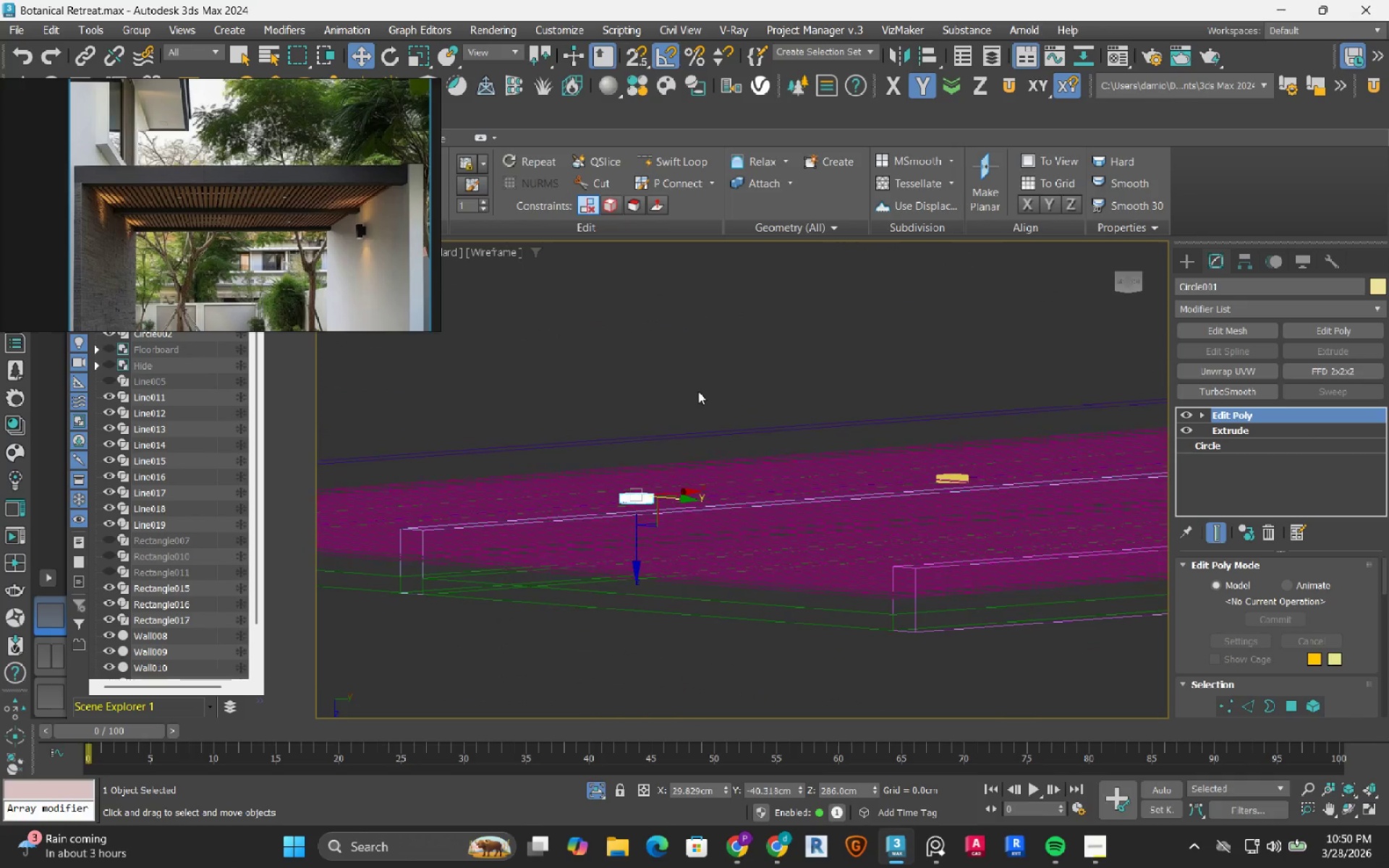 
scroll: coordinate [200, 168], scroll_direction: up, amount: 12.0
 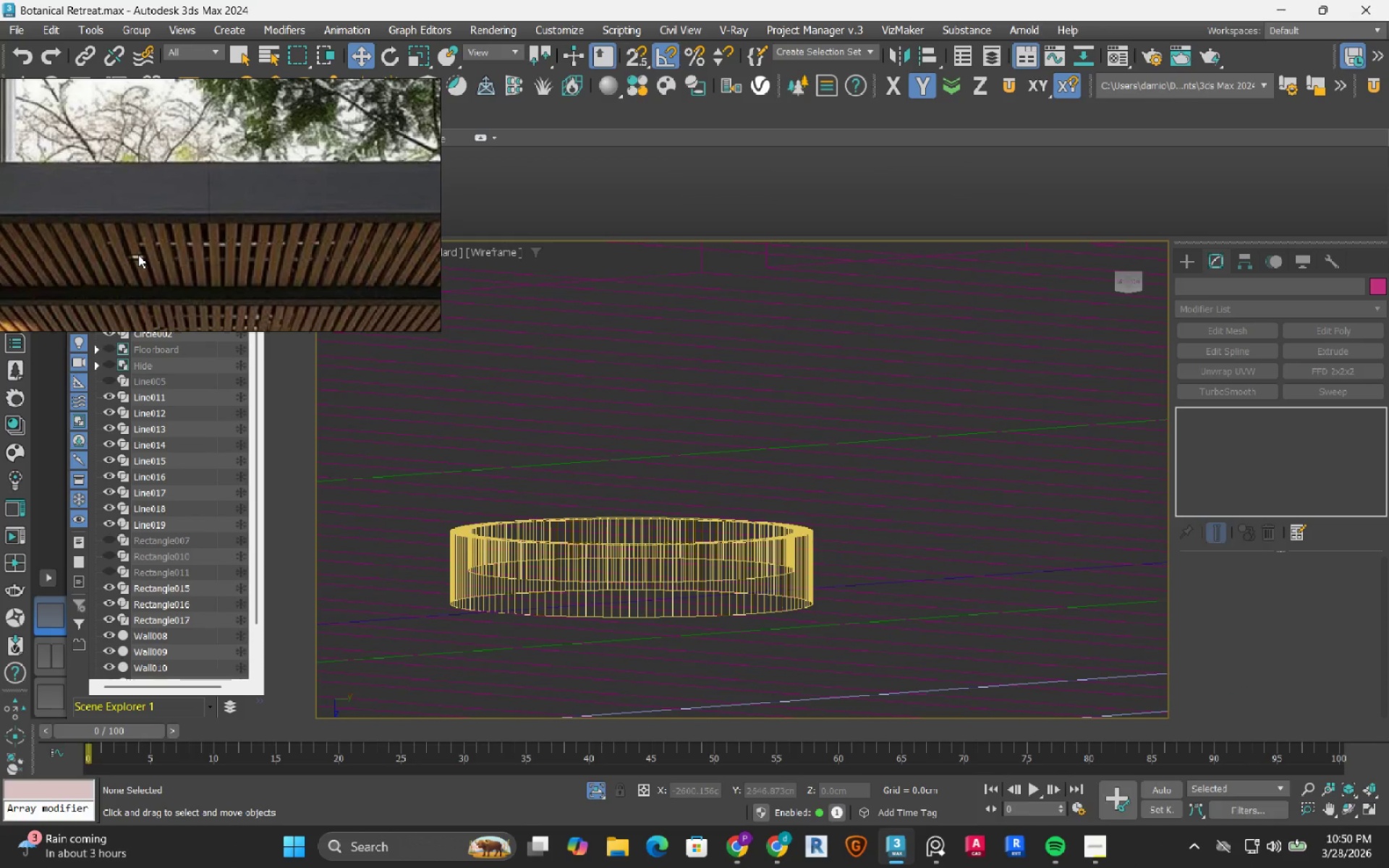 
wait(15.05)
 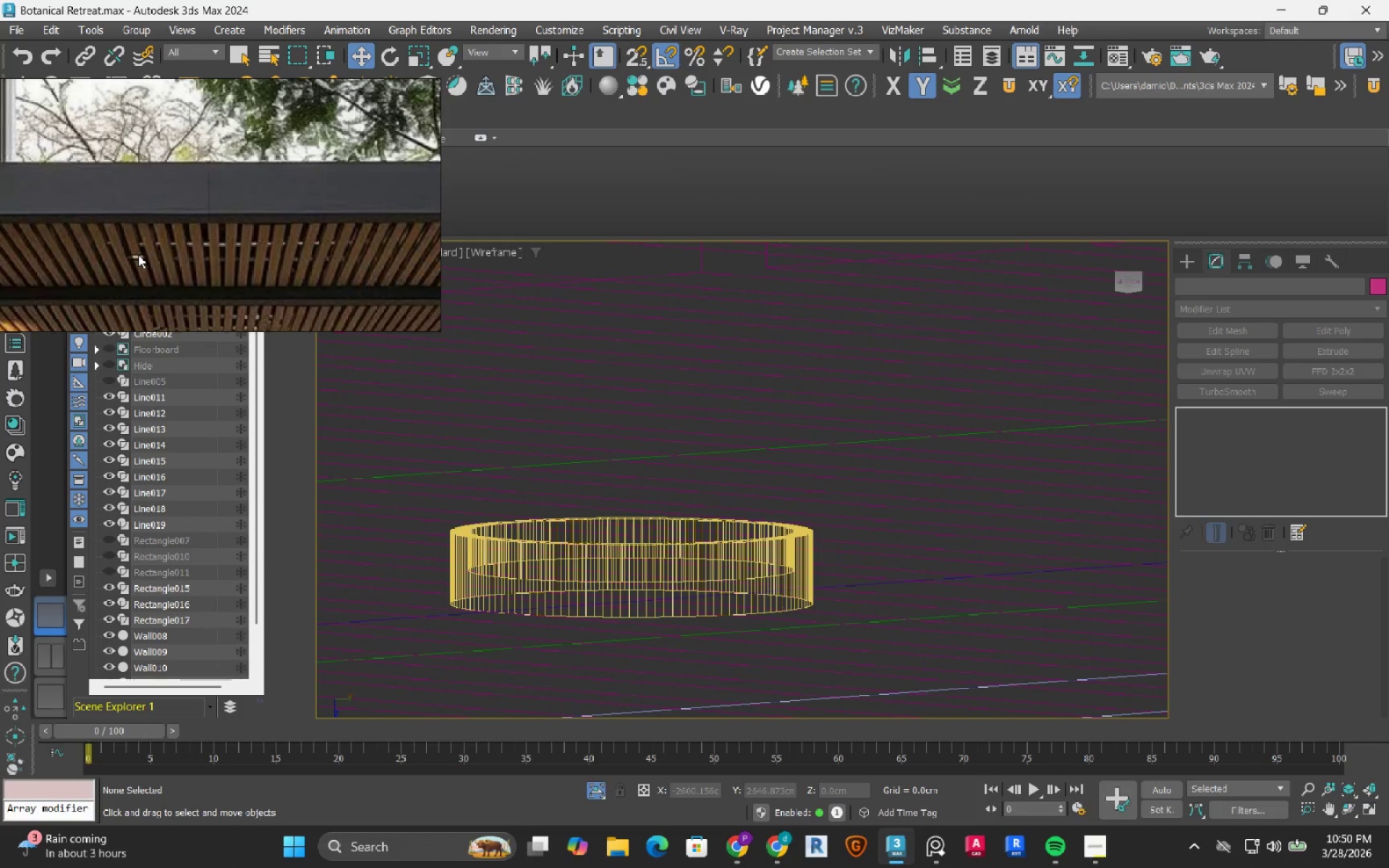 
scroll: coordinate [772, 489], scroll_direction: down, amount: 12.0
 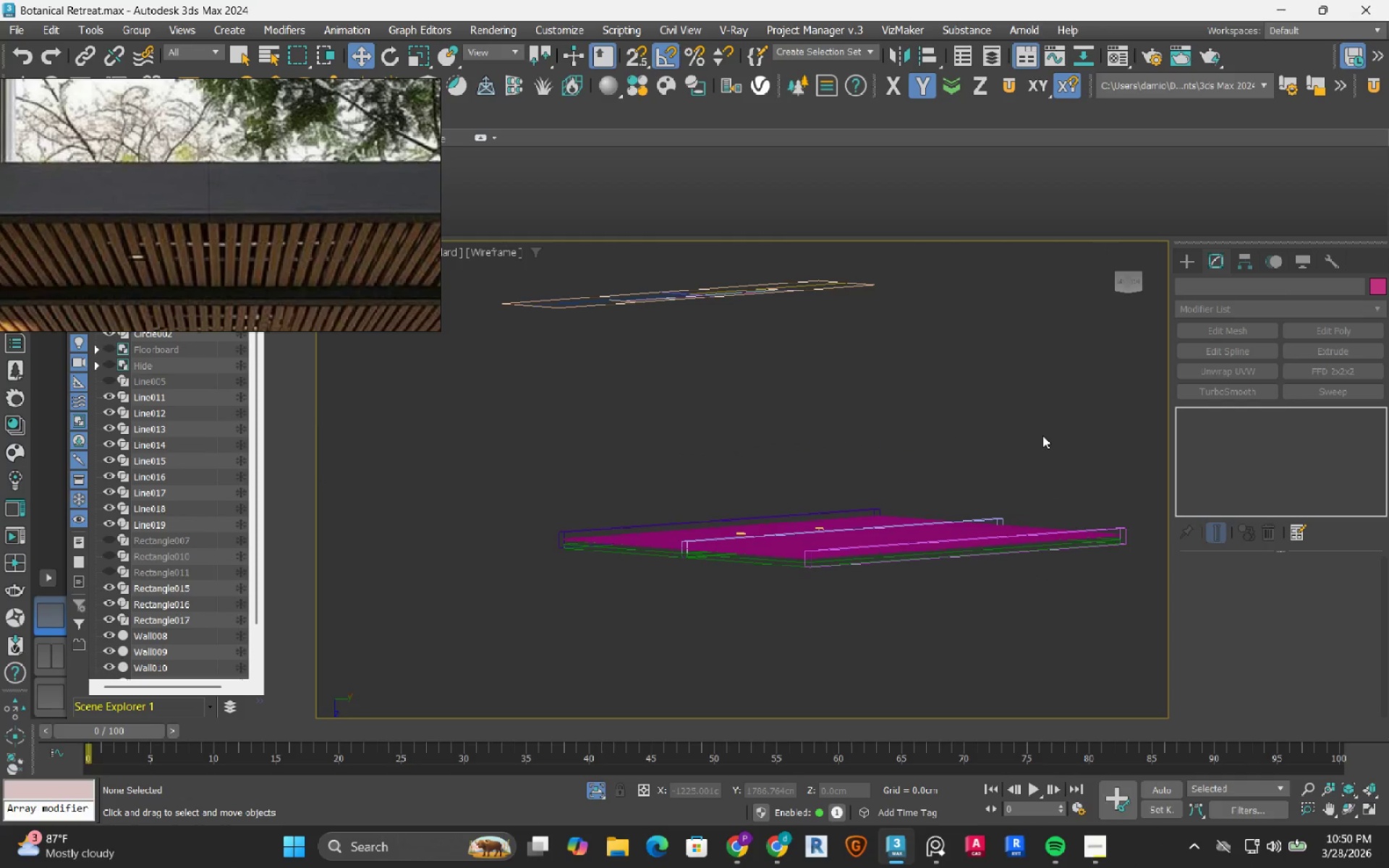 
type(tz)
 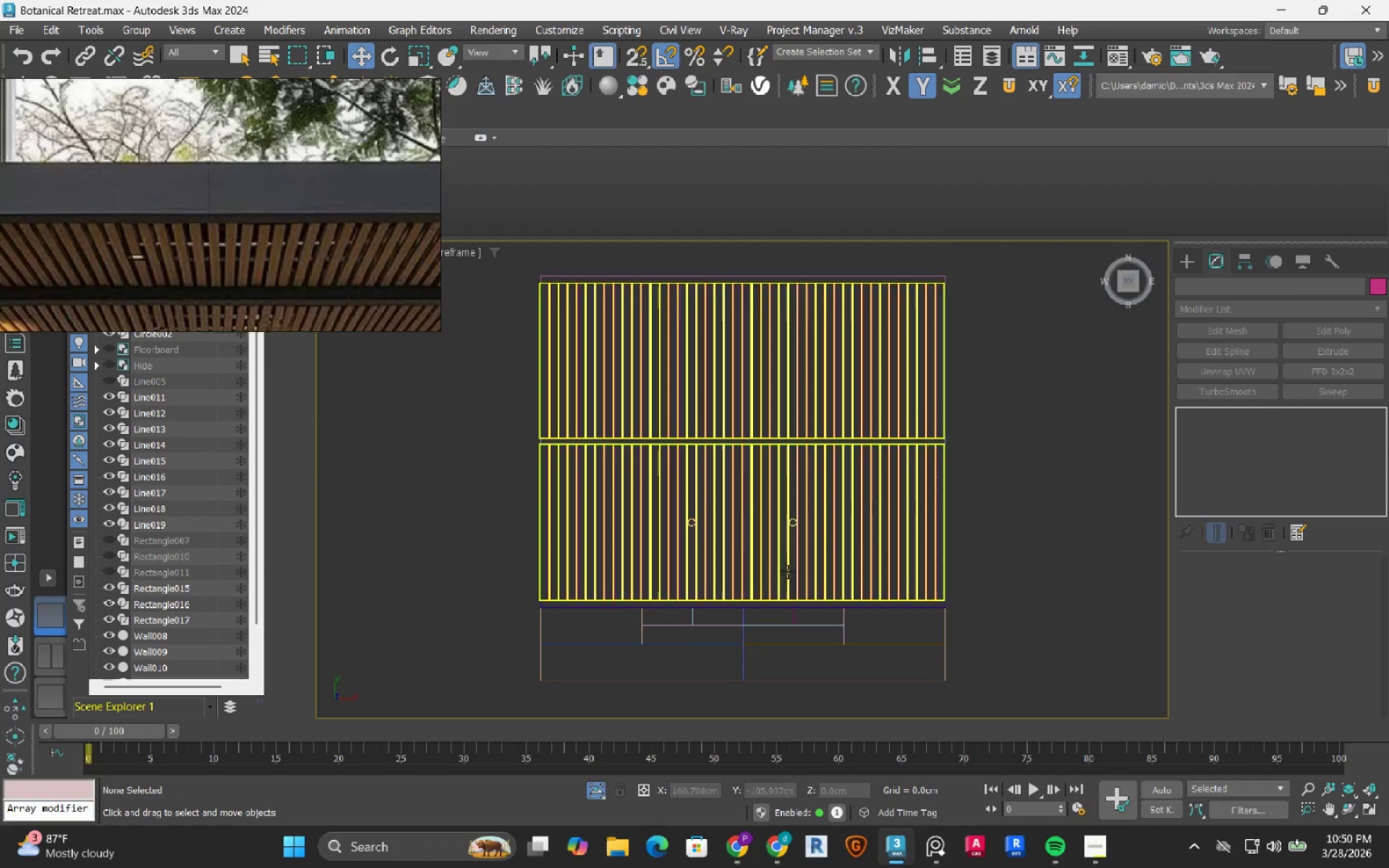 
scroll: coordinate [217, 224], scroll_direction: down, amount: 4.0
 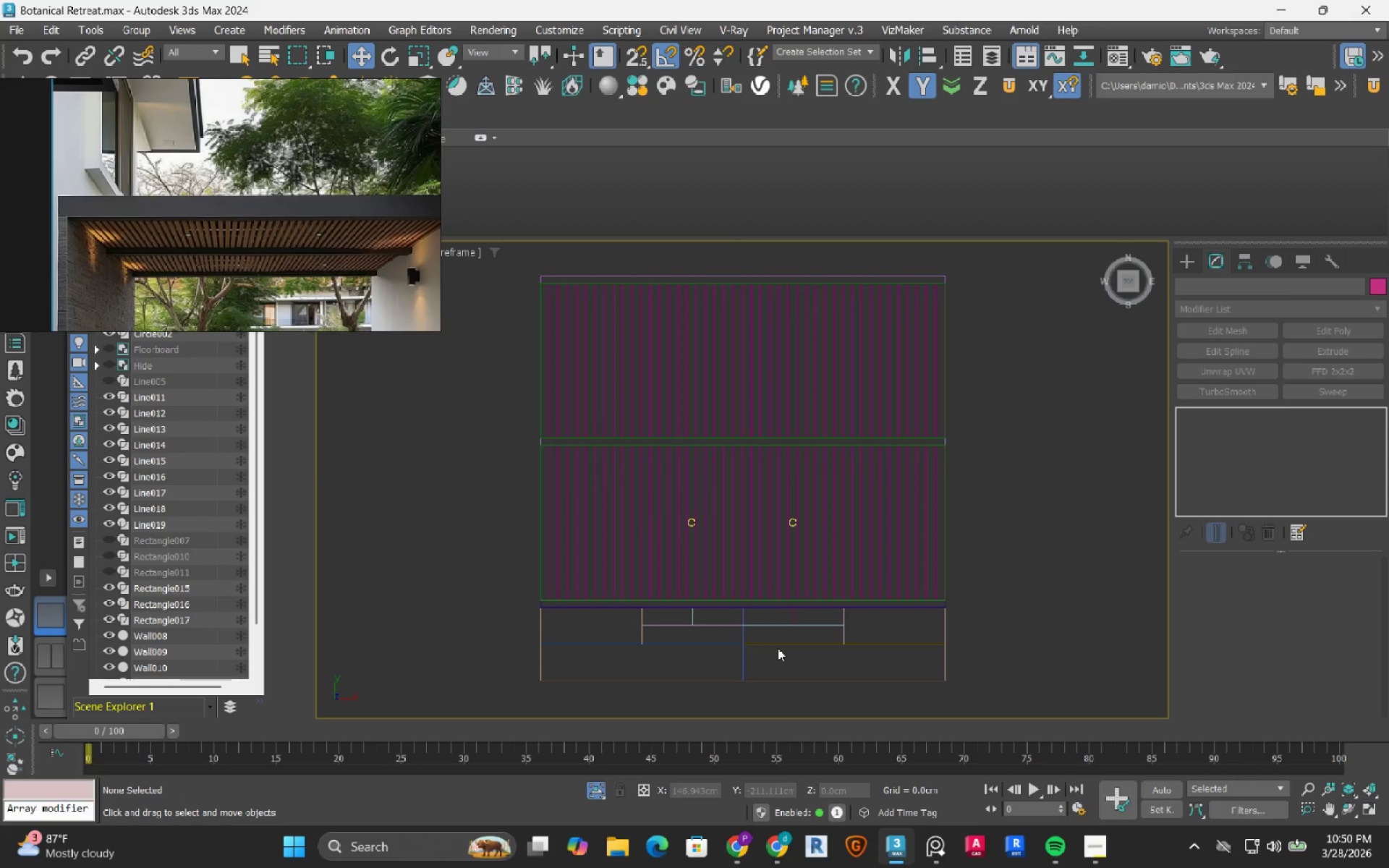 
wait(9.41)
 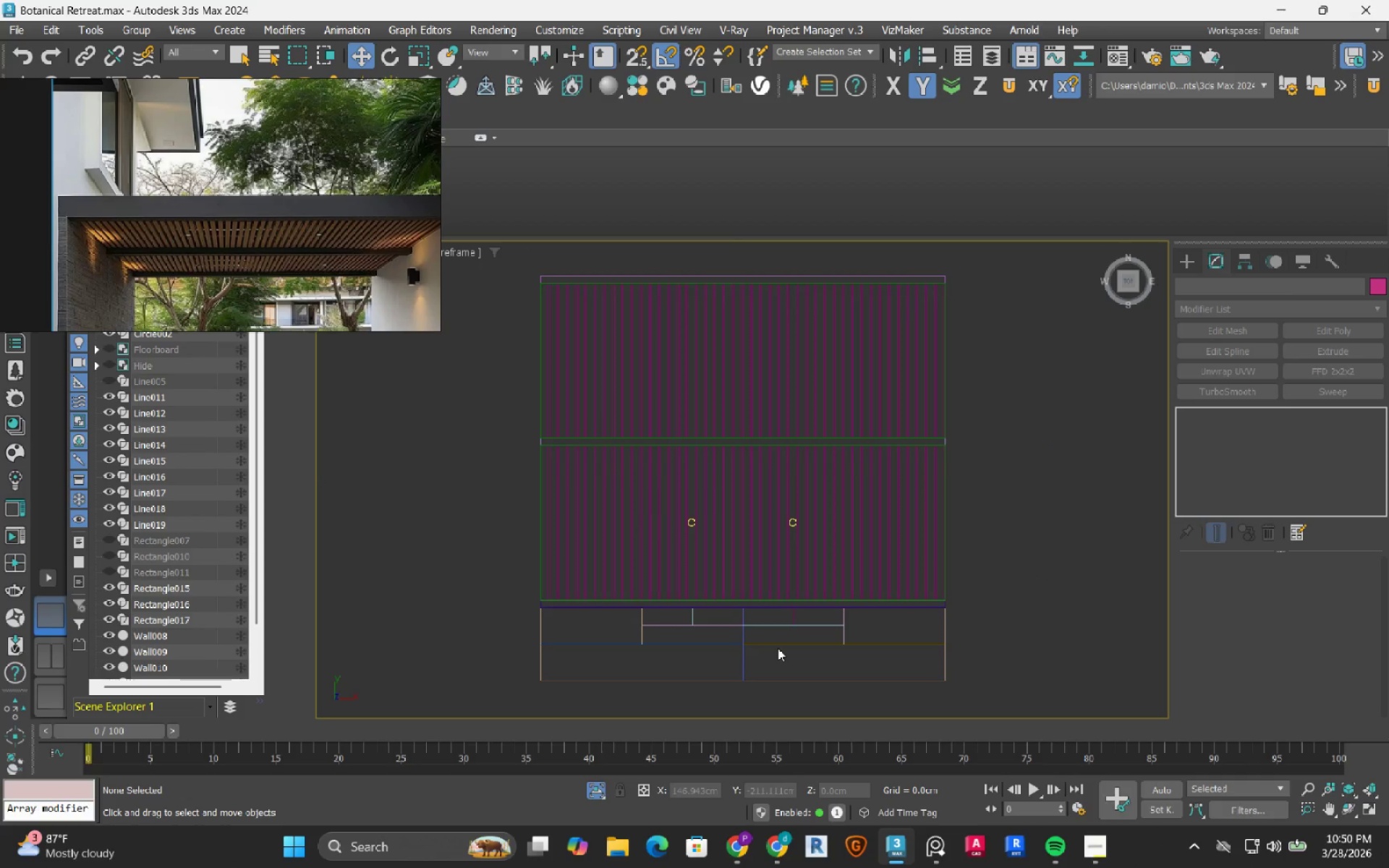 
scroll: coordinate [768, 584], scroll_direction: up, amount: 1.0
 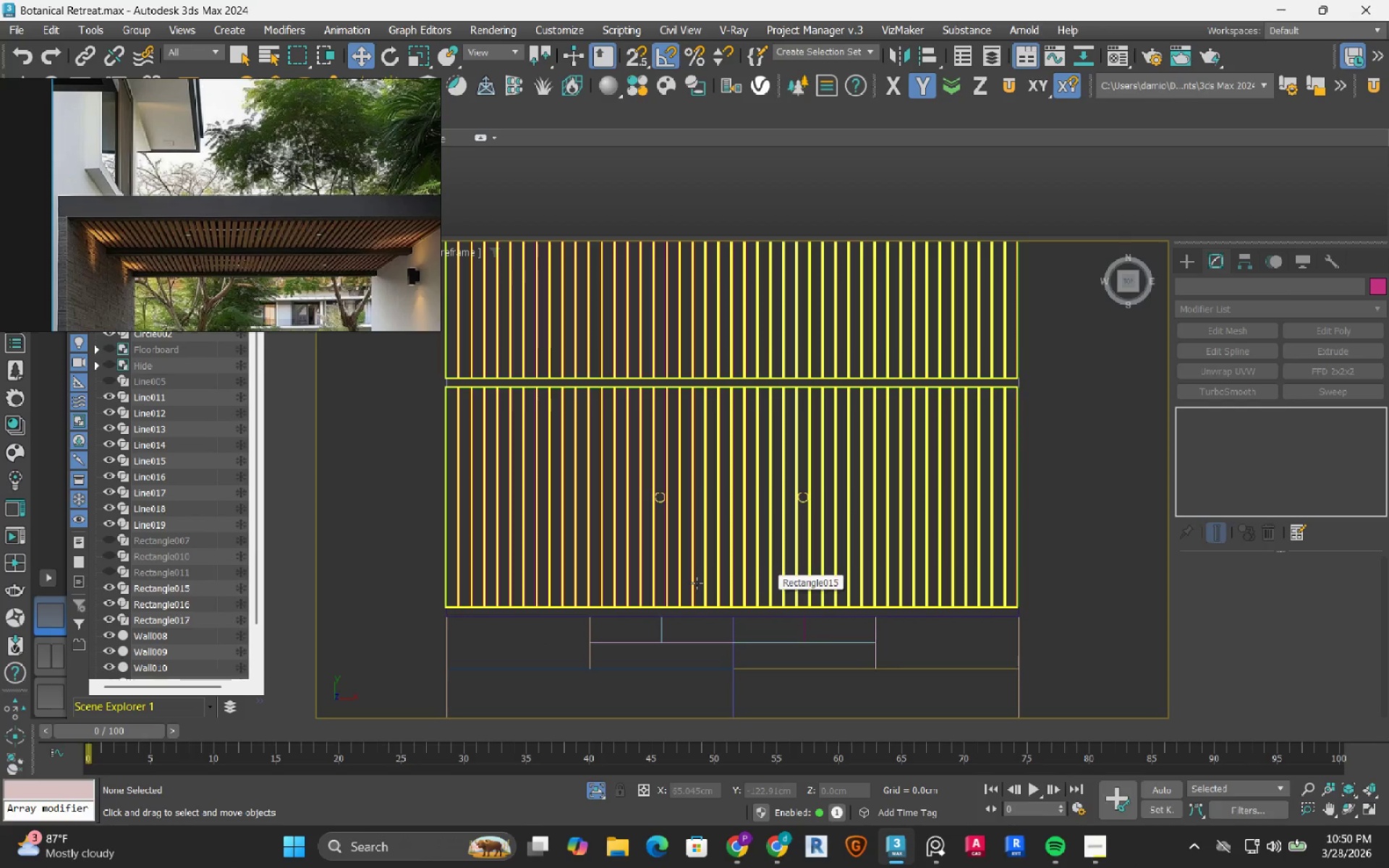 
mouse_move([644, 518])
 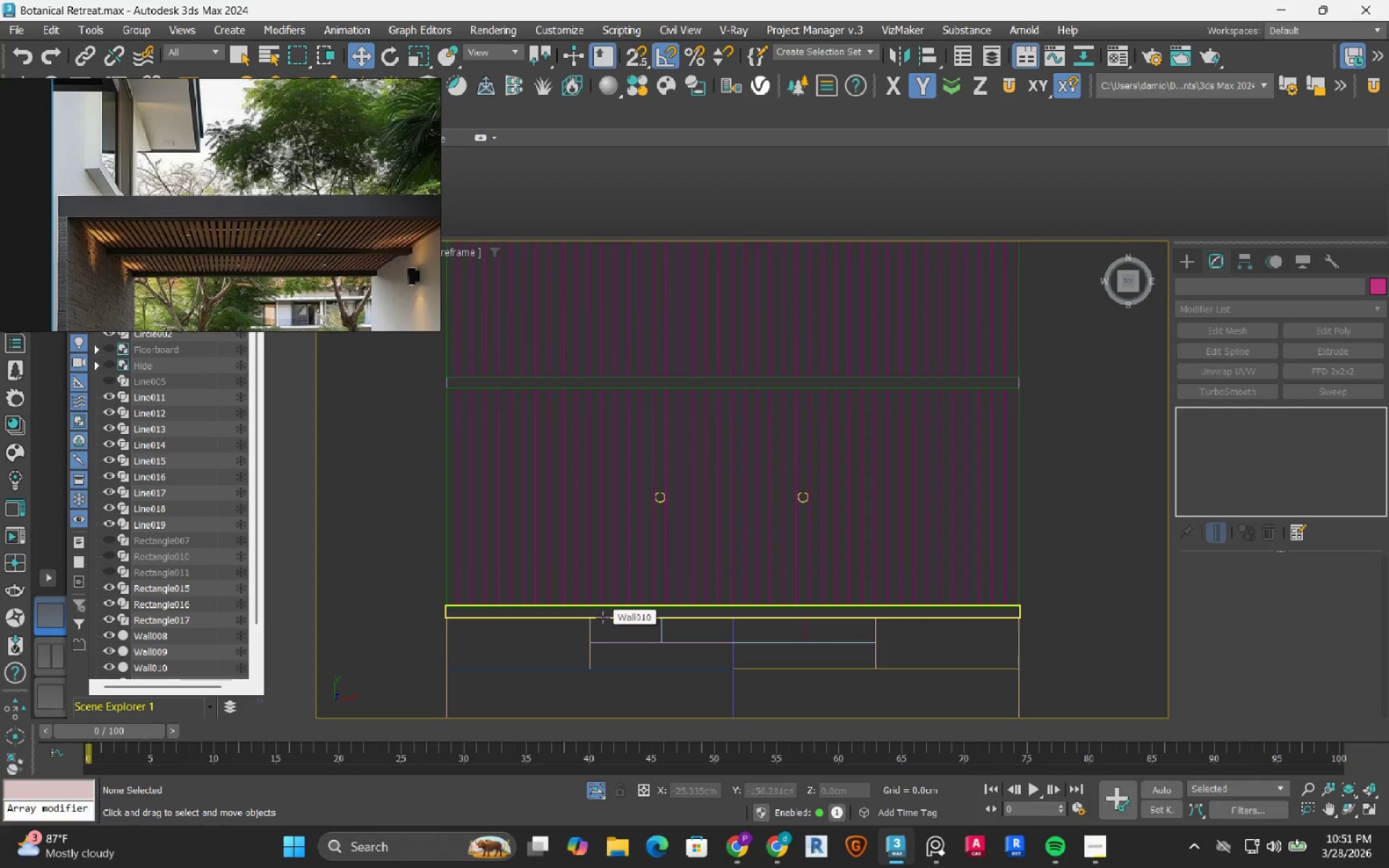 
wait(8.5)
 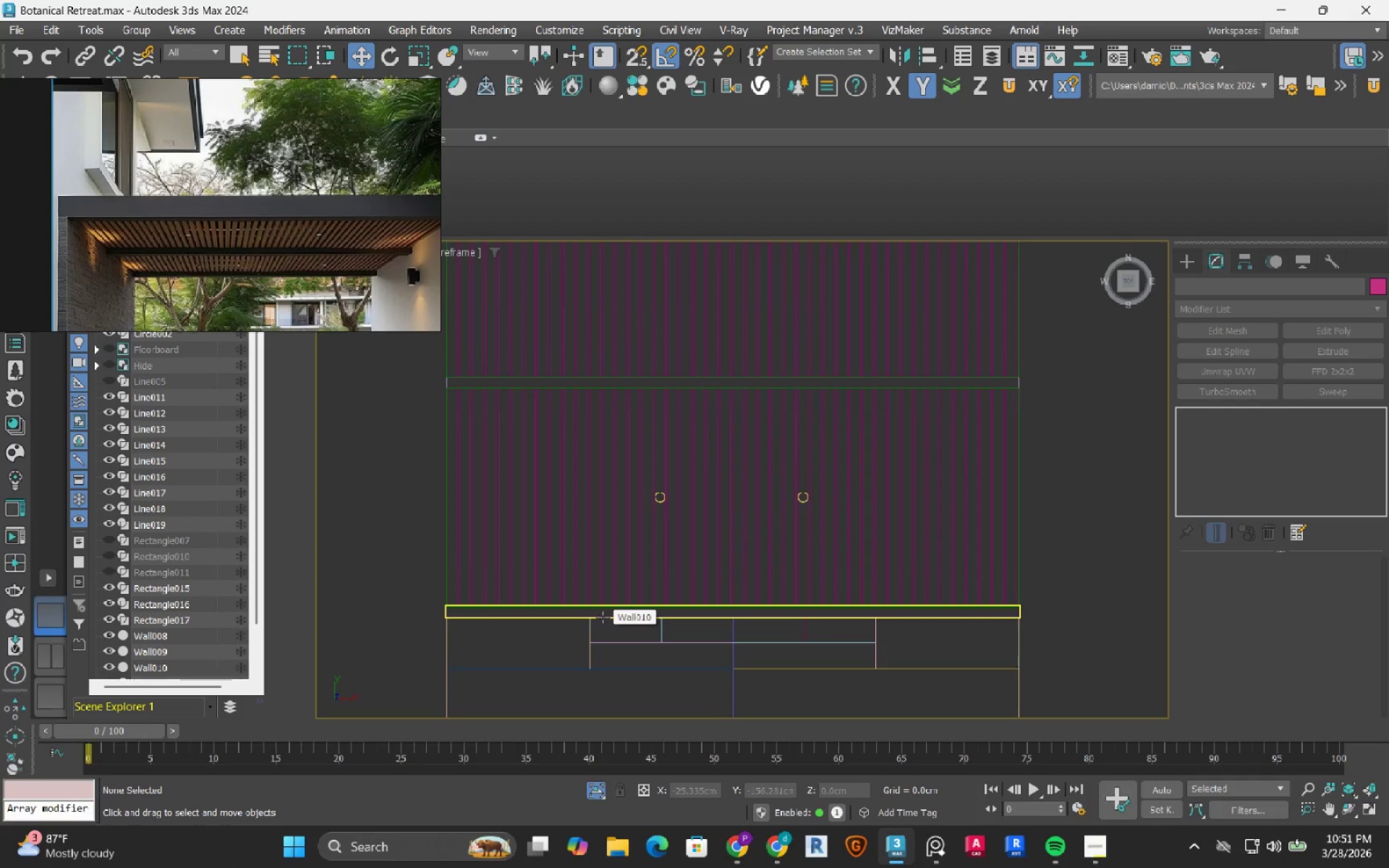 
scroll: coordinate [642, 490], scroll_direction: up, amount: 7.0
 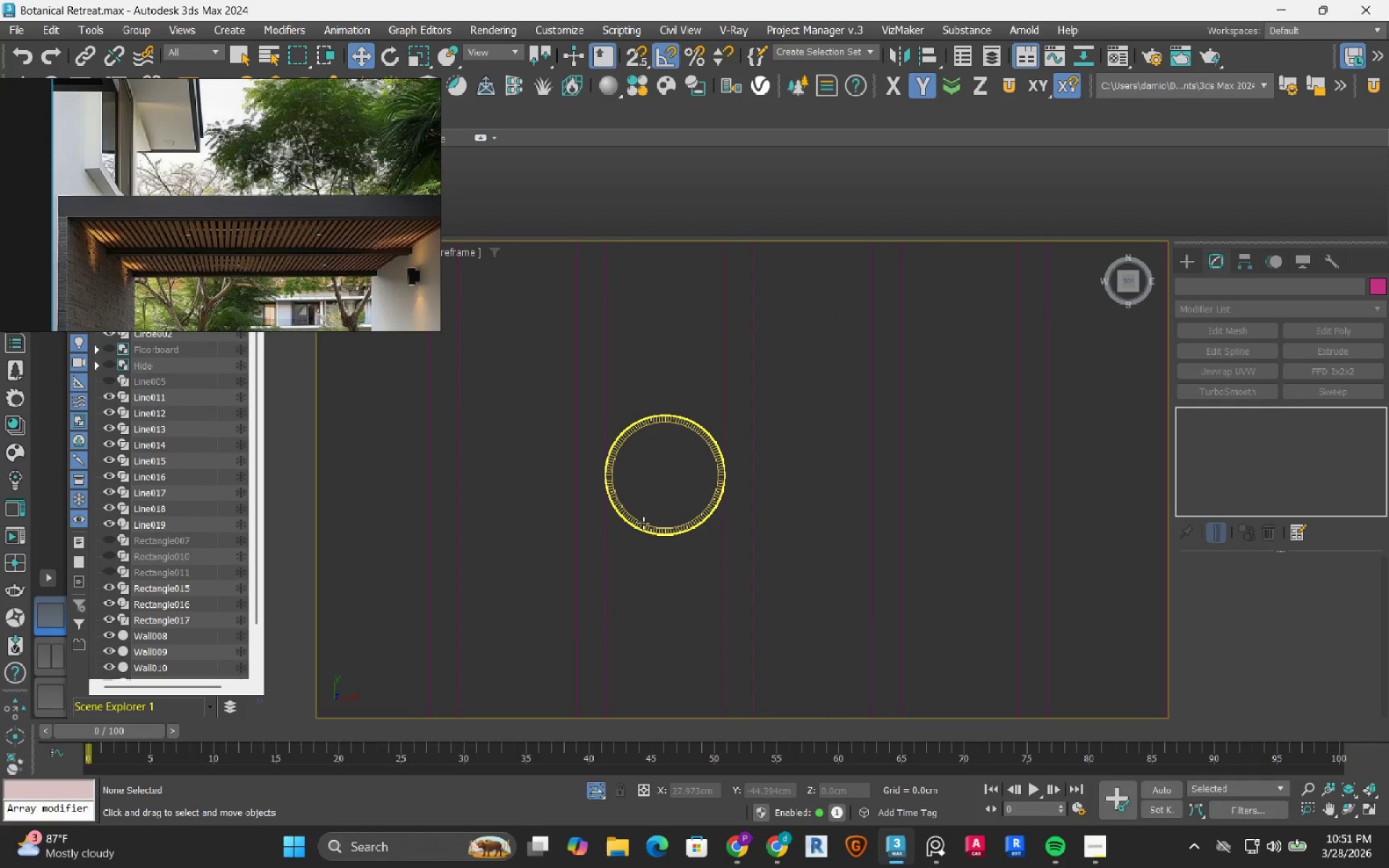 
left_click([643, 523])
 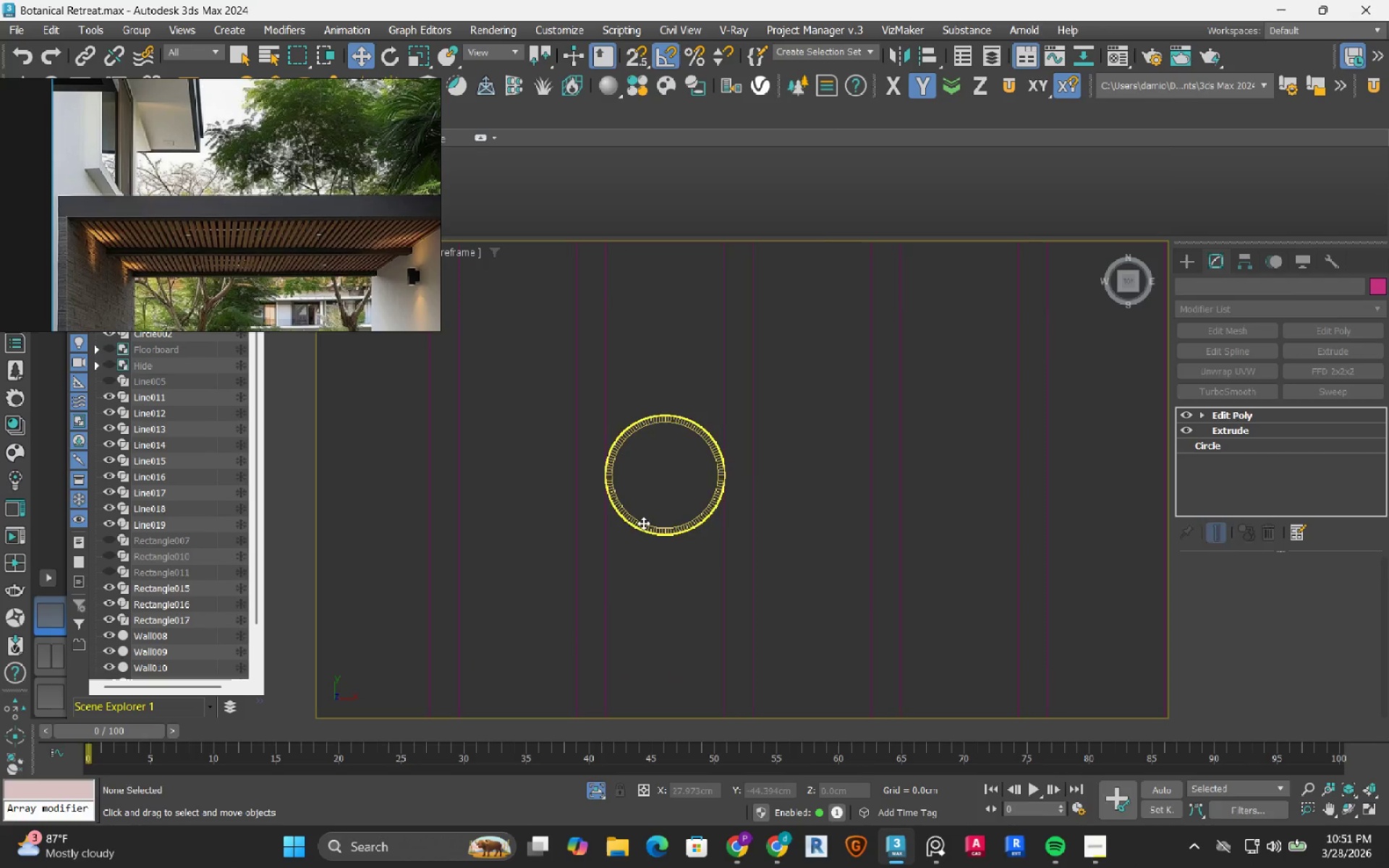 
scroll: coordinate [701, 470], scroll_direction: down, amount: 6.0
 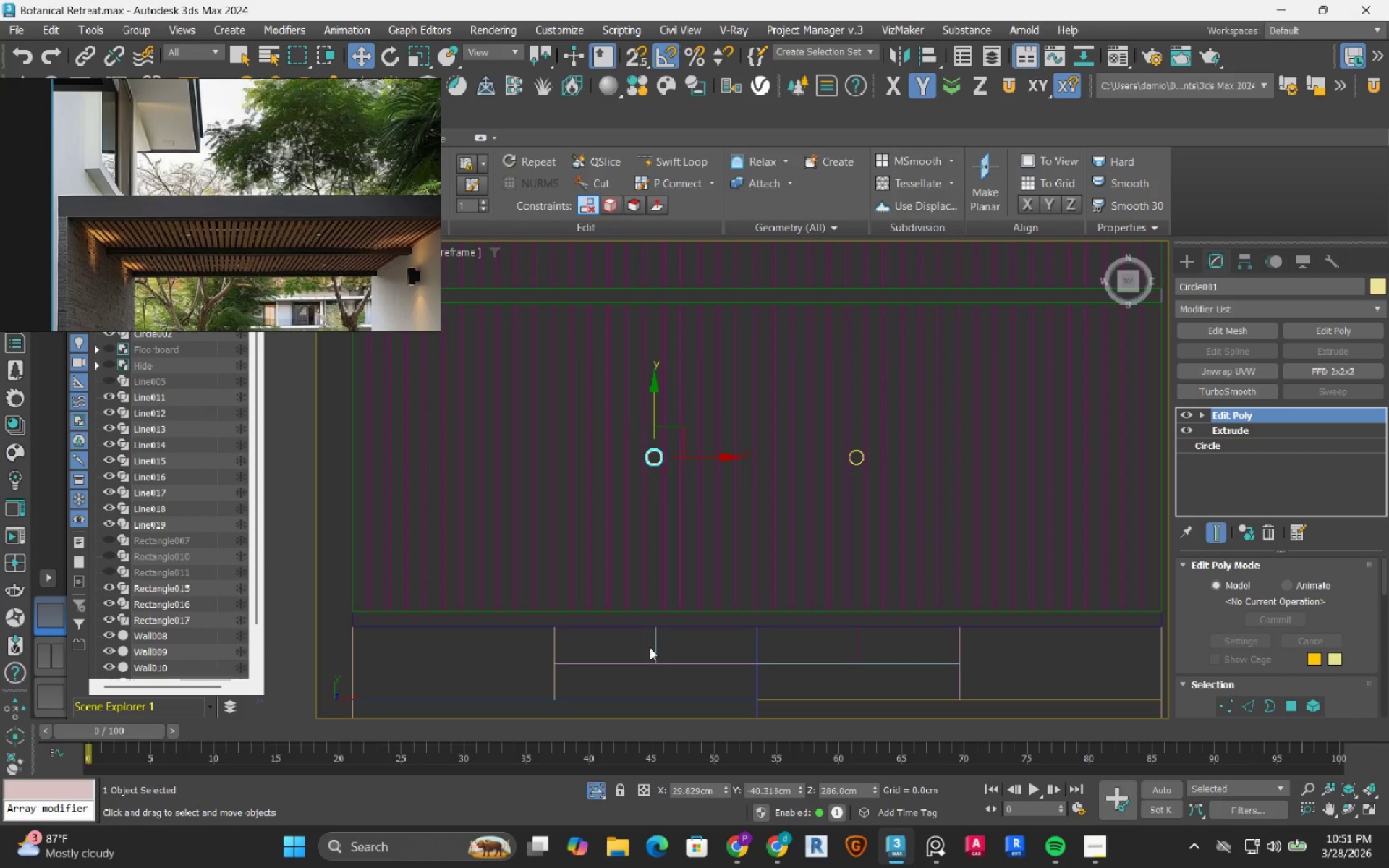 
wait(5.89)
 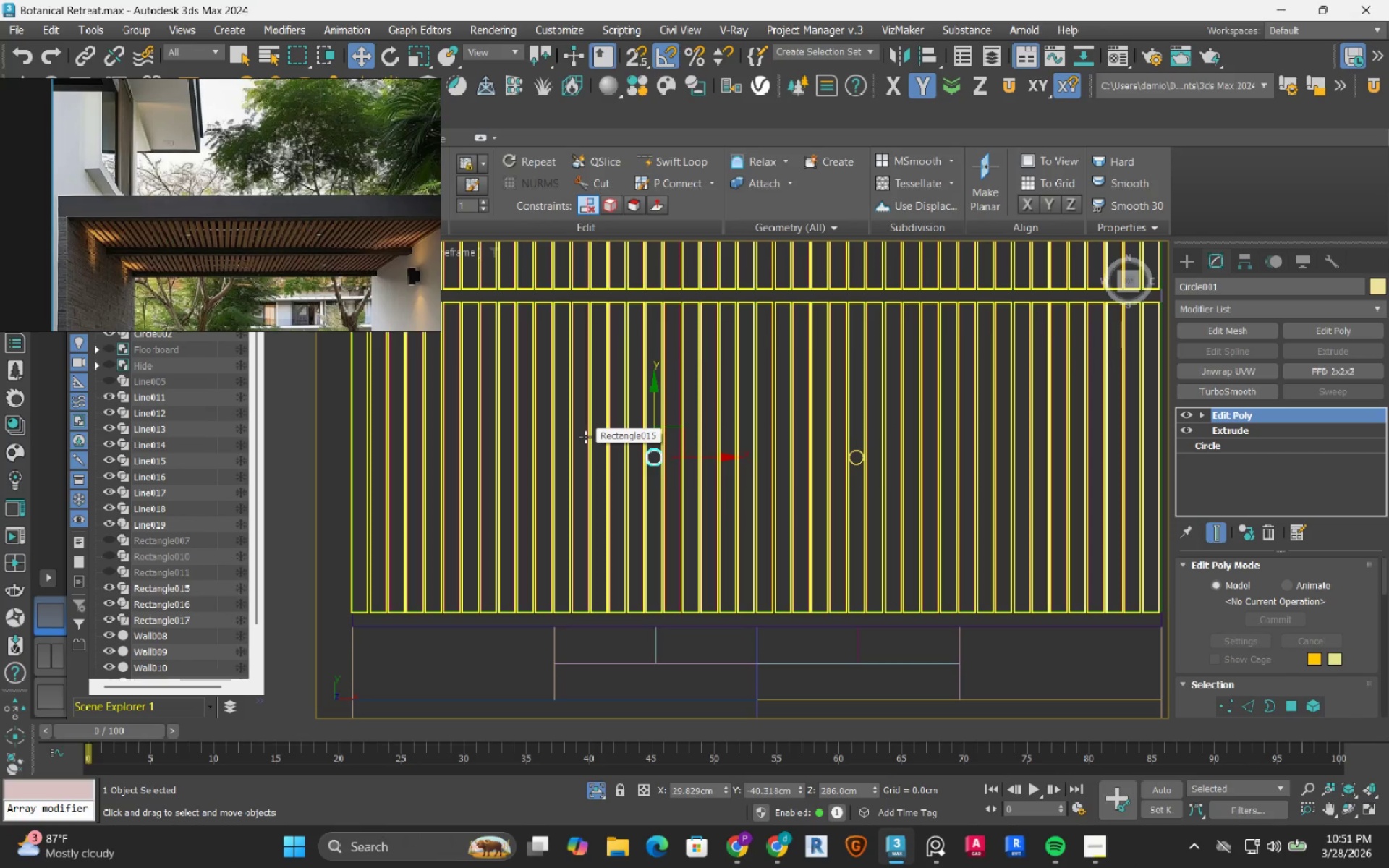 
scroll: coordinate [605, 524], scroll_direction: up, amount: 1.0
 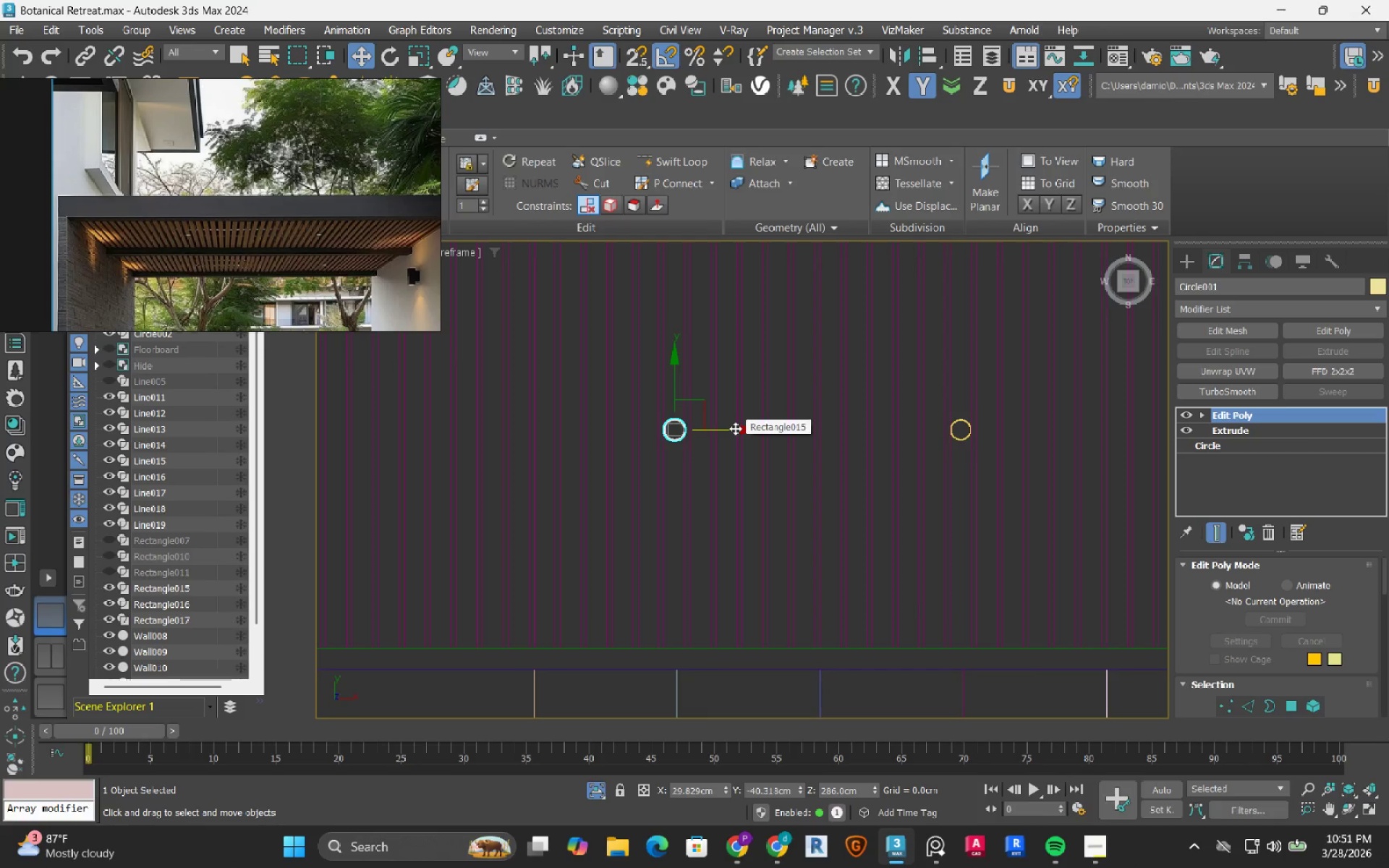 
wait(7.4)
 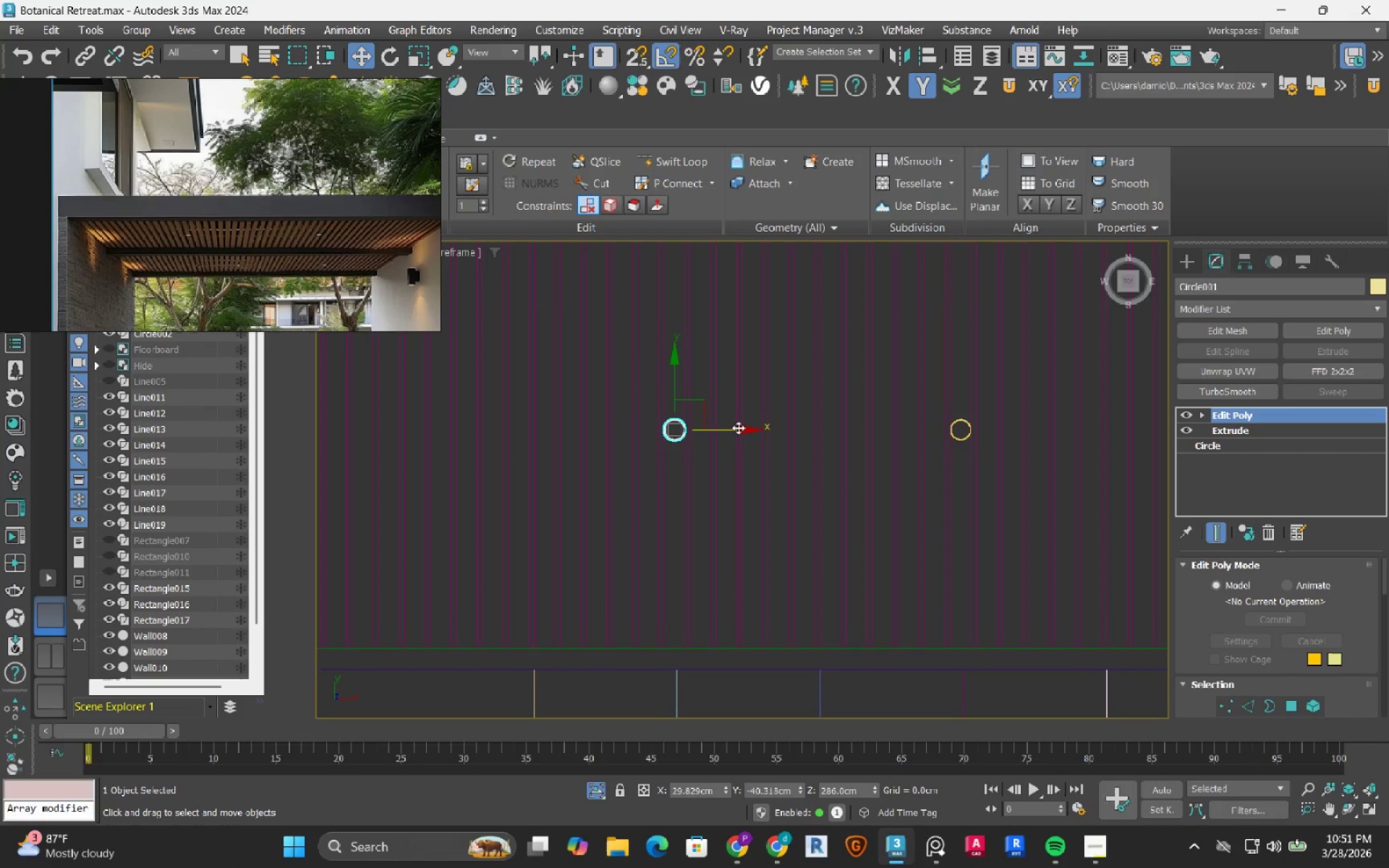 
left_click_drag(start_coordinate=[735, 428], to_coordinate=[631, 472])
 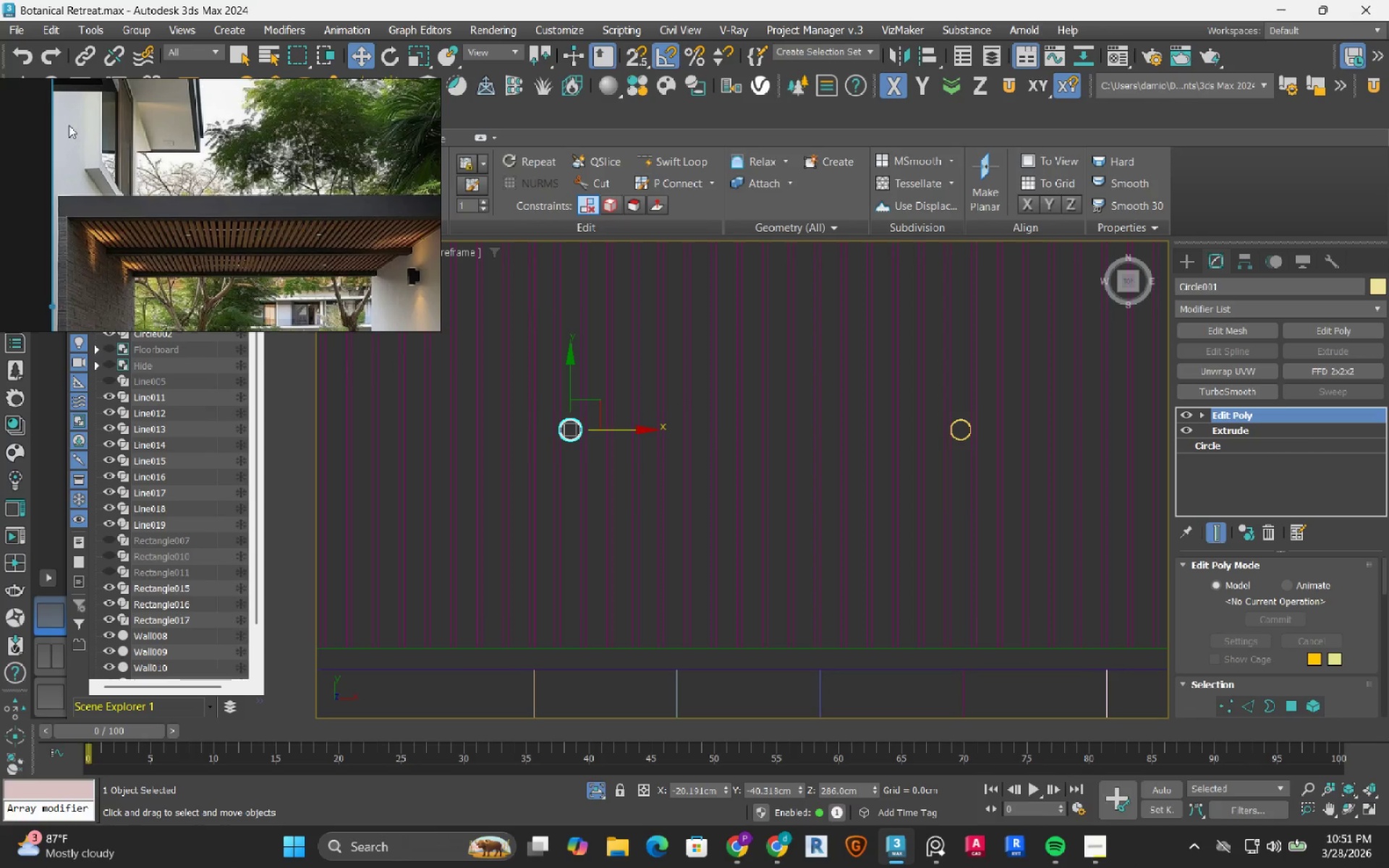 
left_click([28, 57])
 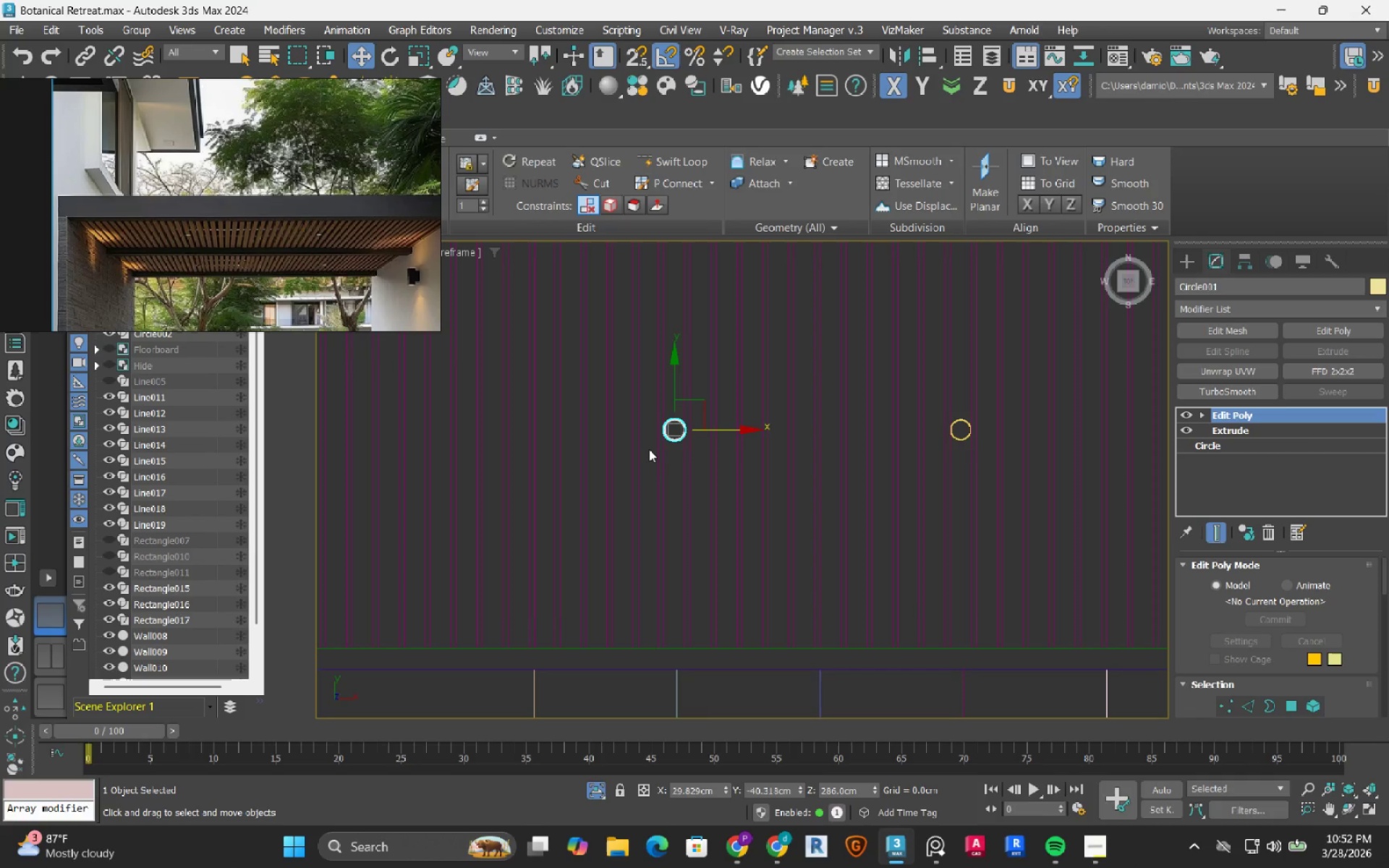 
wait(75.62)
 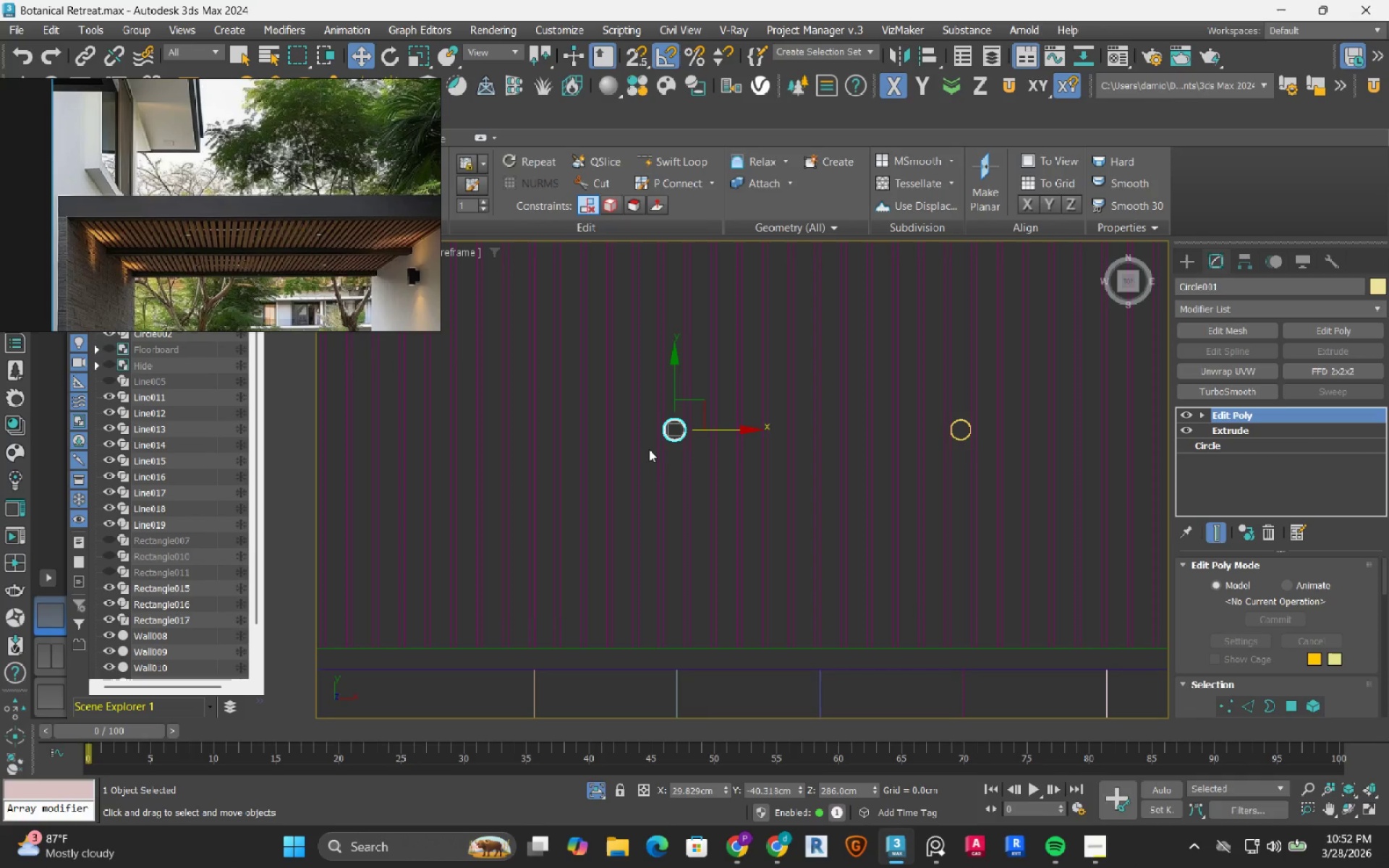 
scroll: coordinate [649, 449], scroll_direction: up, amount: 2.0
 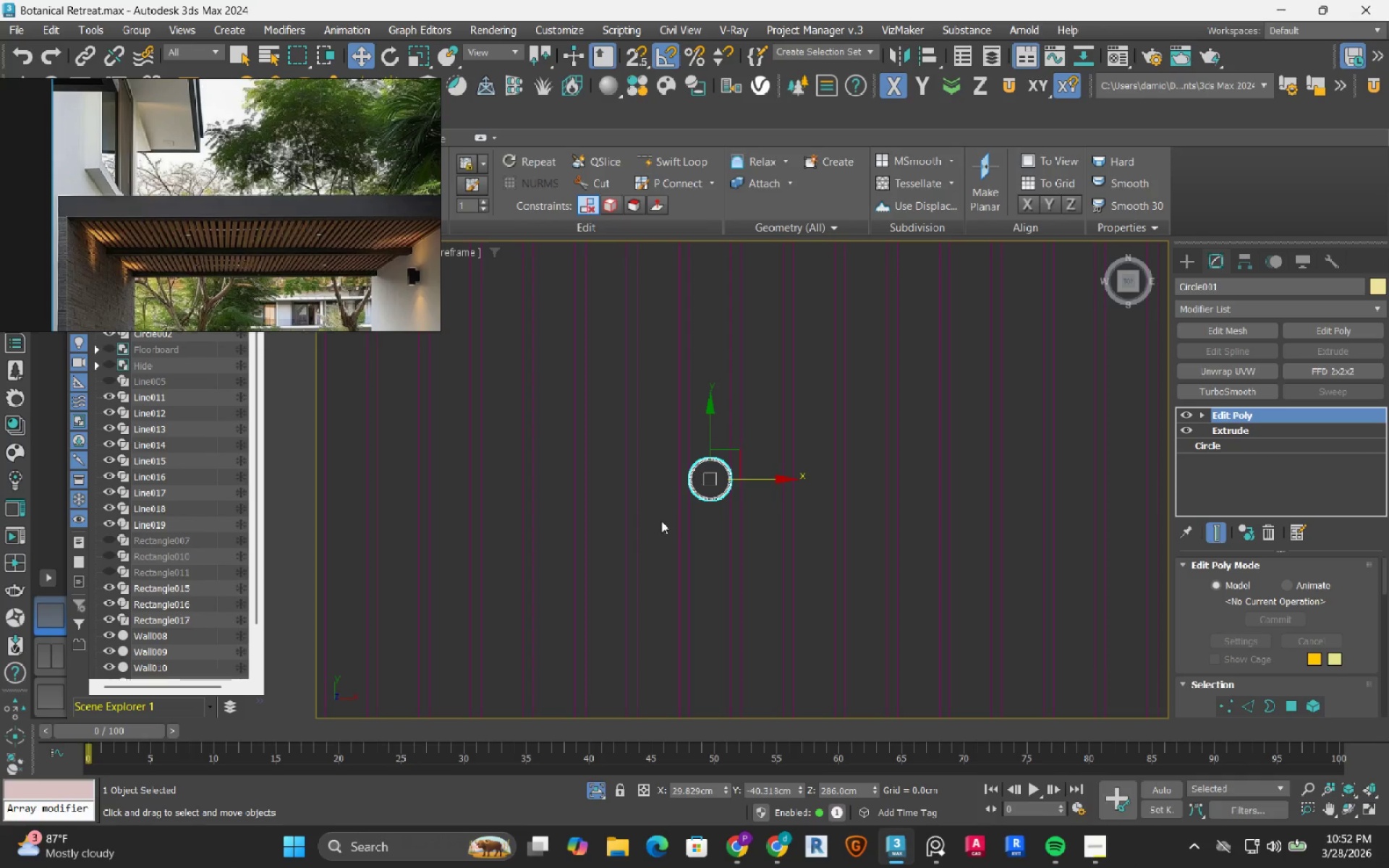 
scroll: coordinate [661, 520], scroll_direction: down, amount: 1.0
 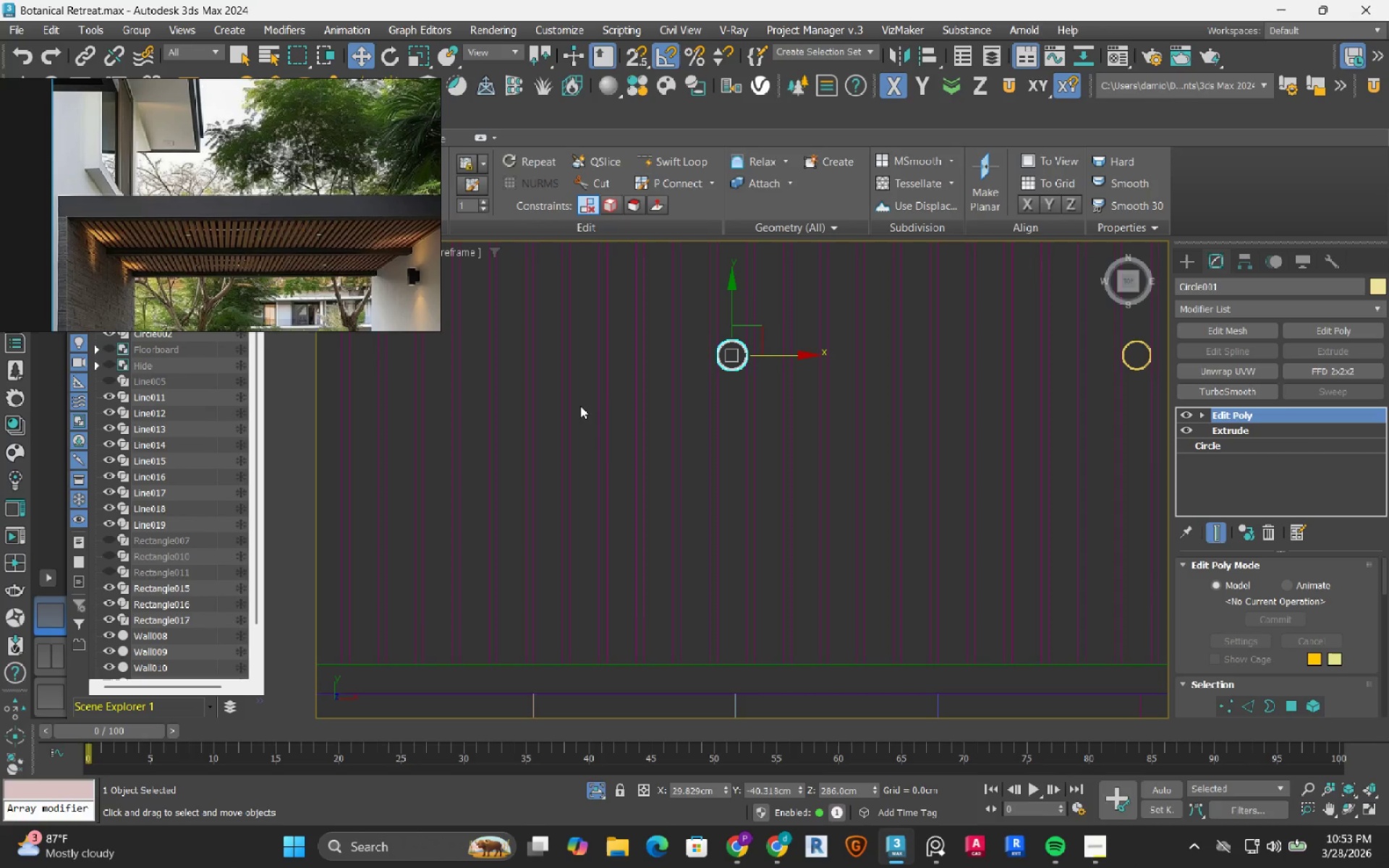 
wait(17.44)
 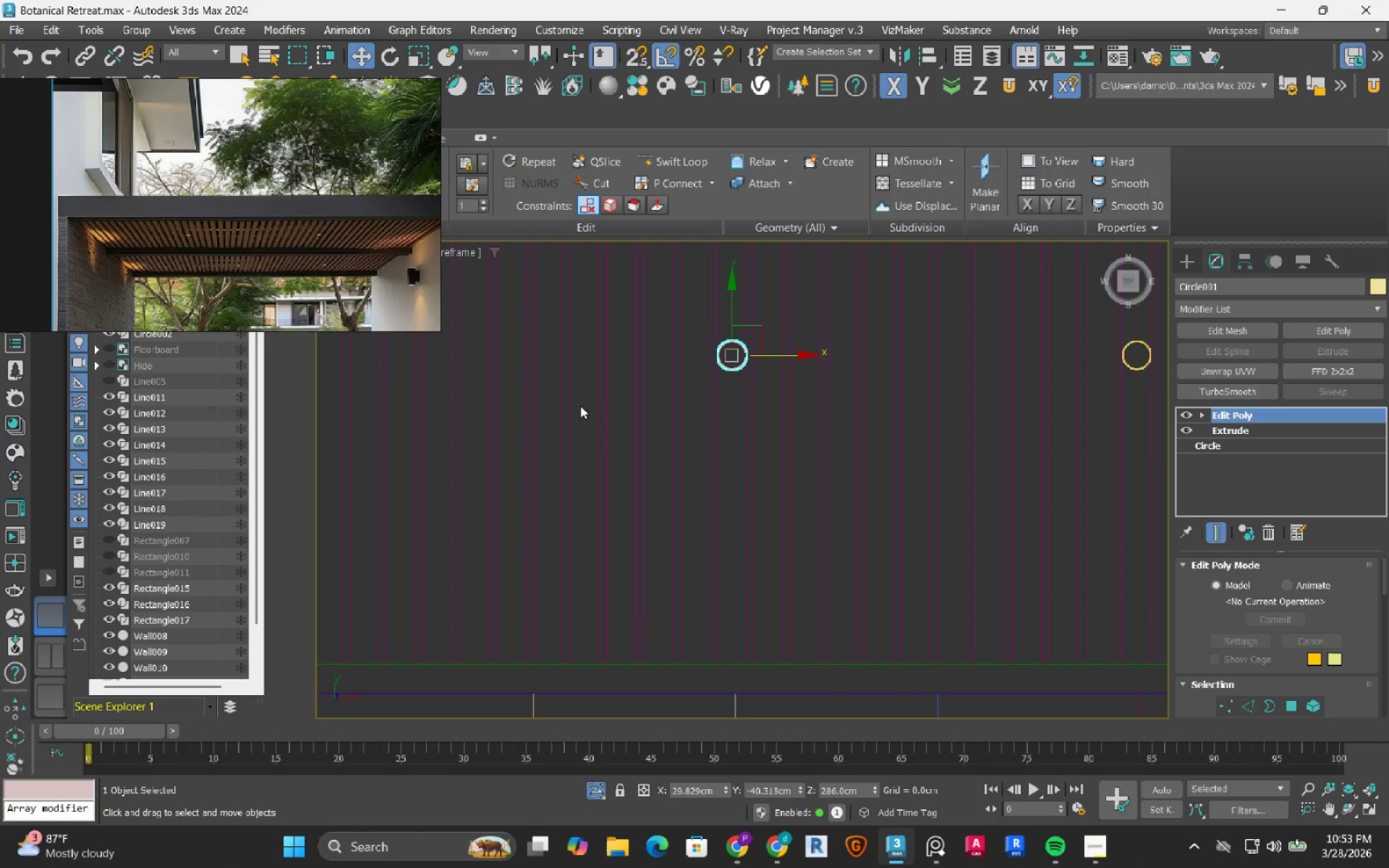 
left_click_drag(start_coordinate=[774, 355], to_coordinate=[757, 359])
 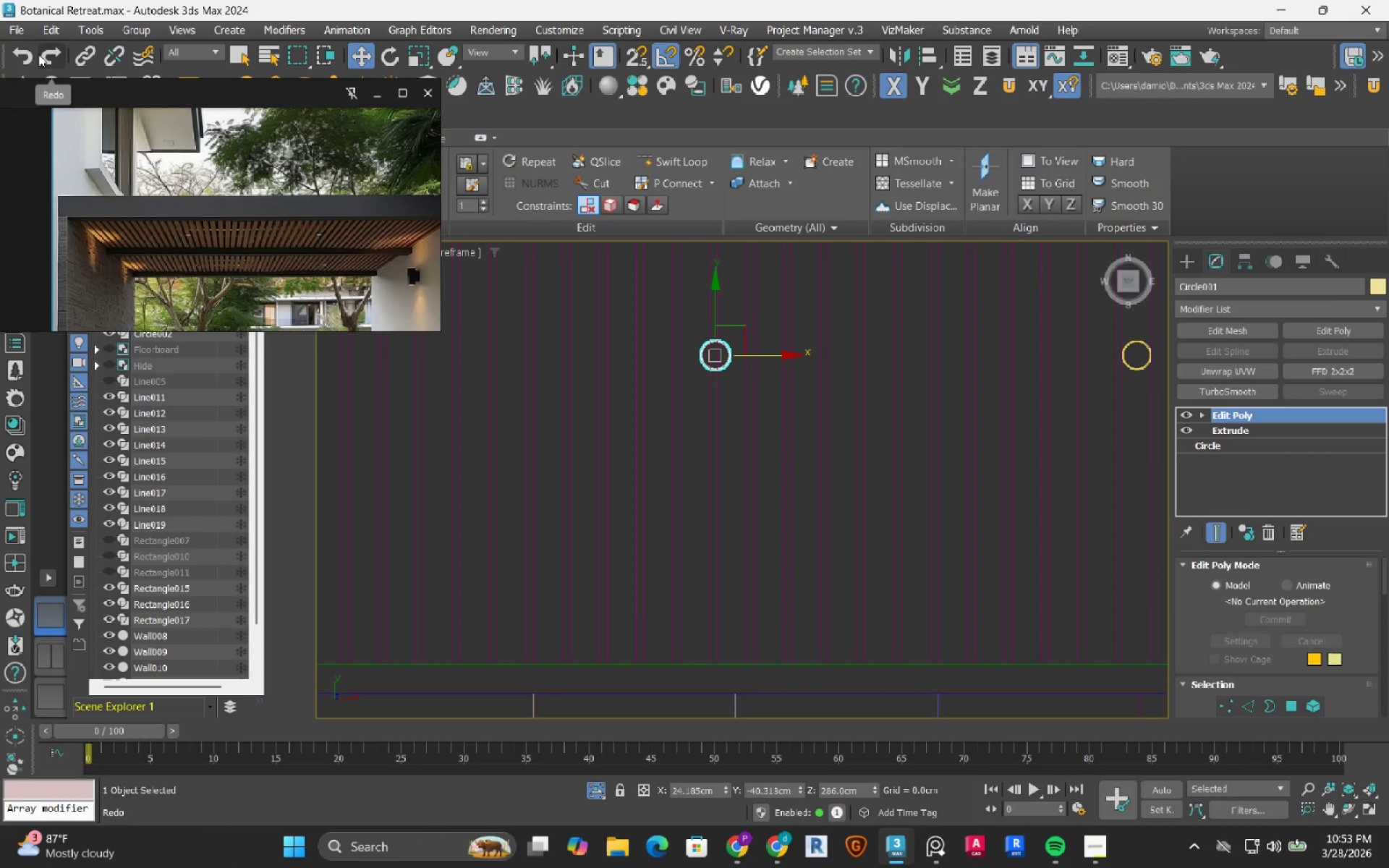 
left_click([27, 59])
 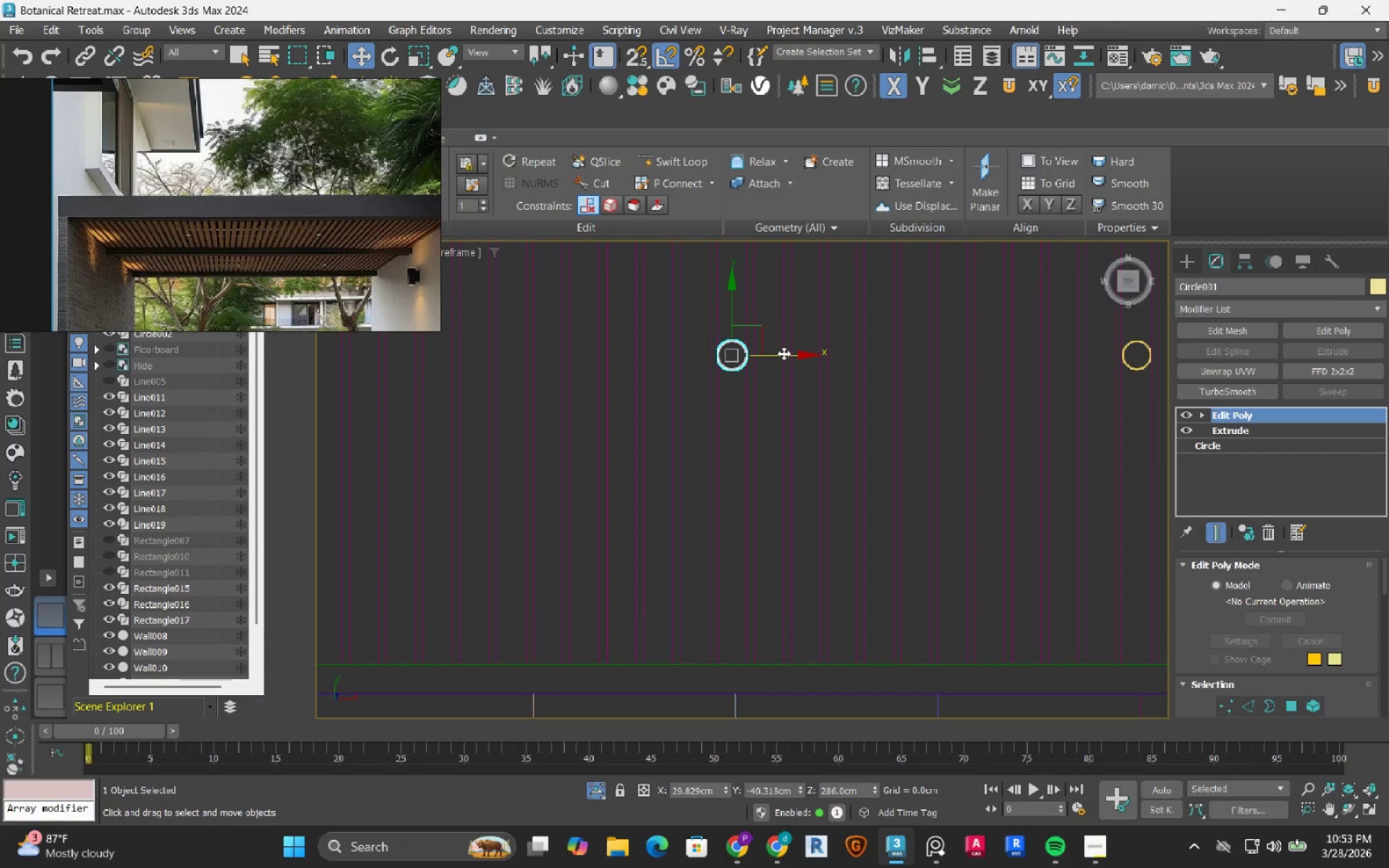 
left_click_drag(start_coordinate=[783, 353], to_coordinate=[634, 393])
 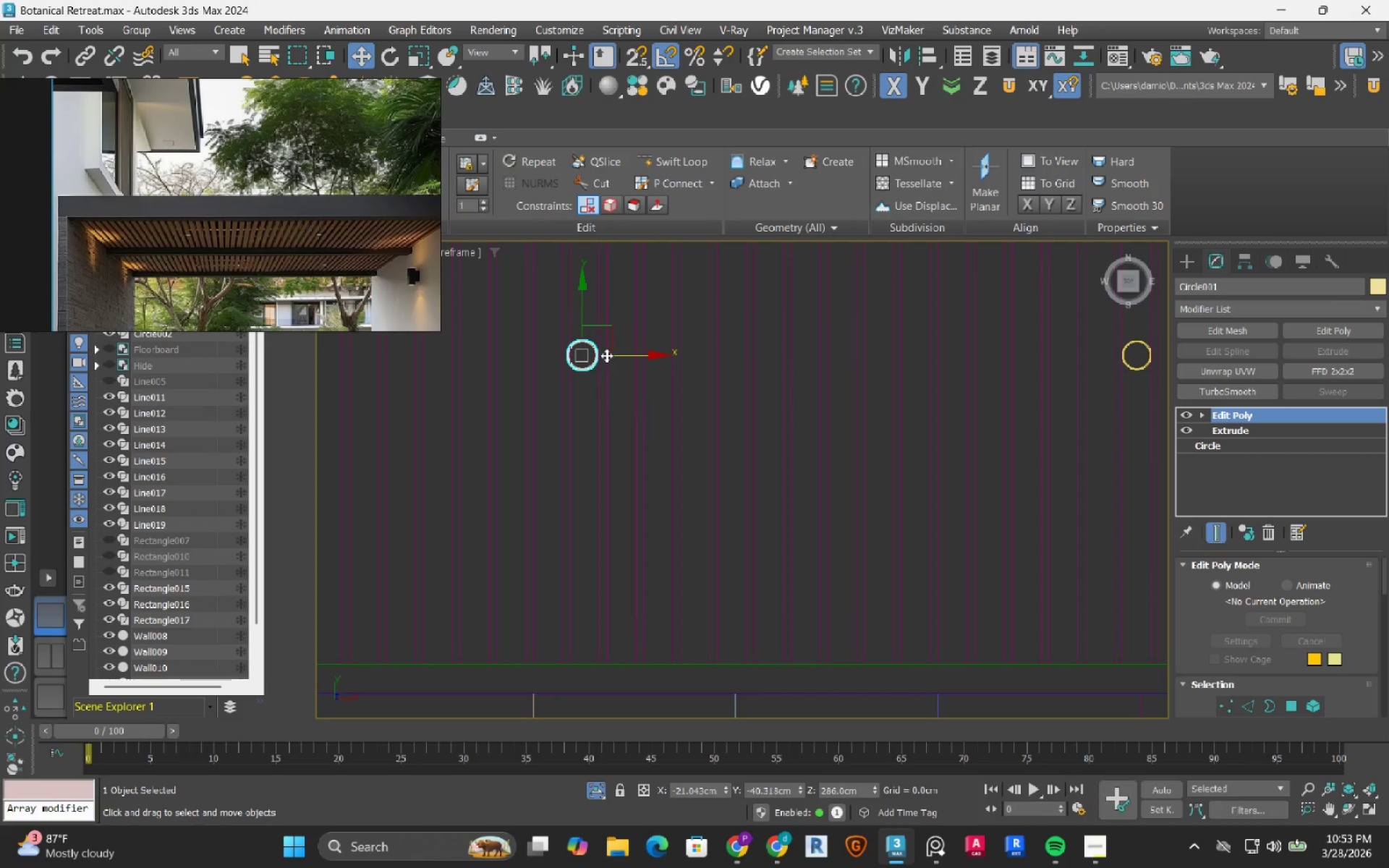 
scroll: coordinate [711, 367], scroll_direction: up, amount: 7.0
 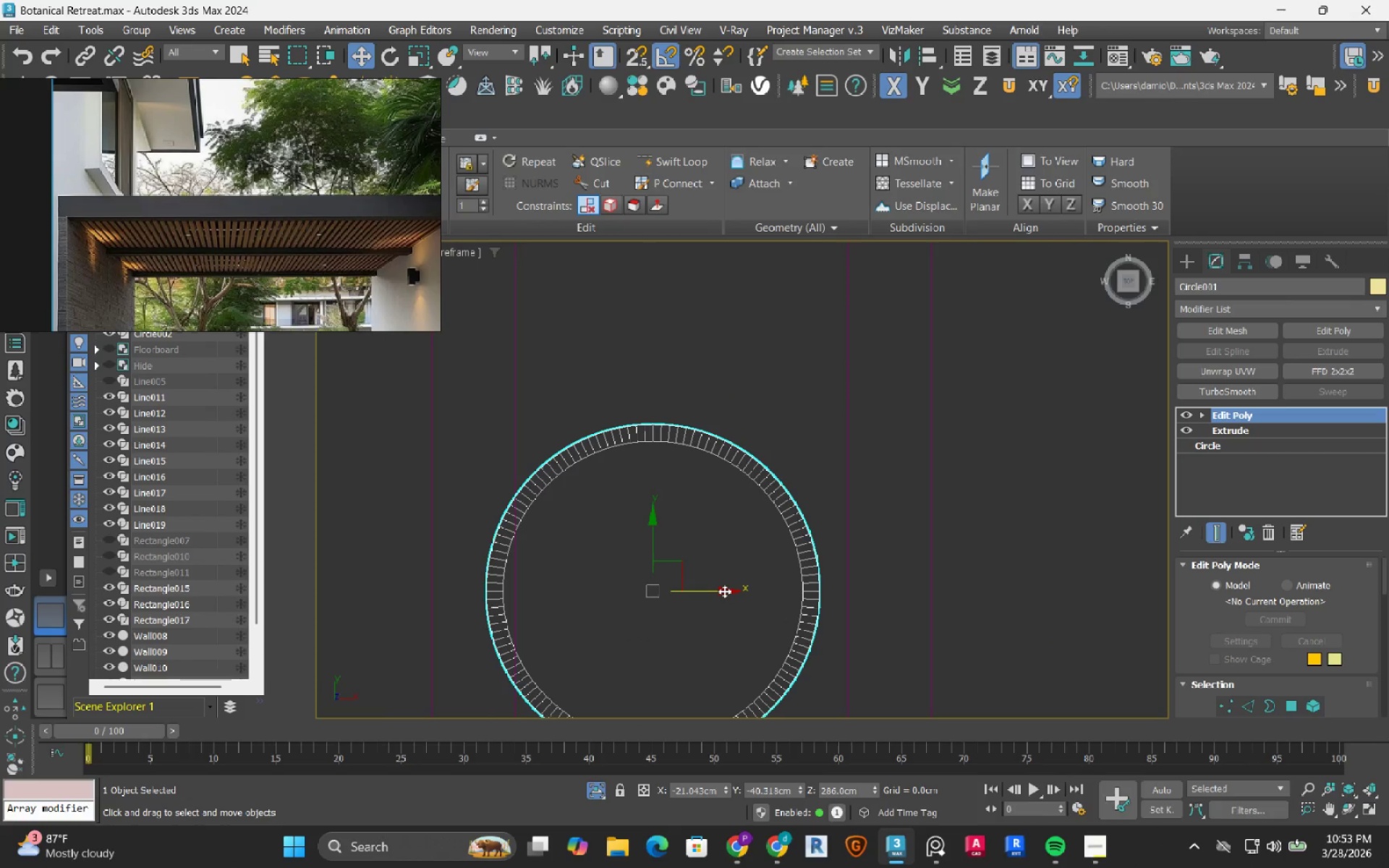 
left_click_drag(start_coordinate=[724, 591], to_coordinate=[752, 596])
 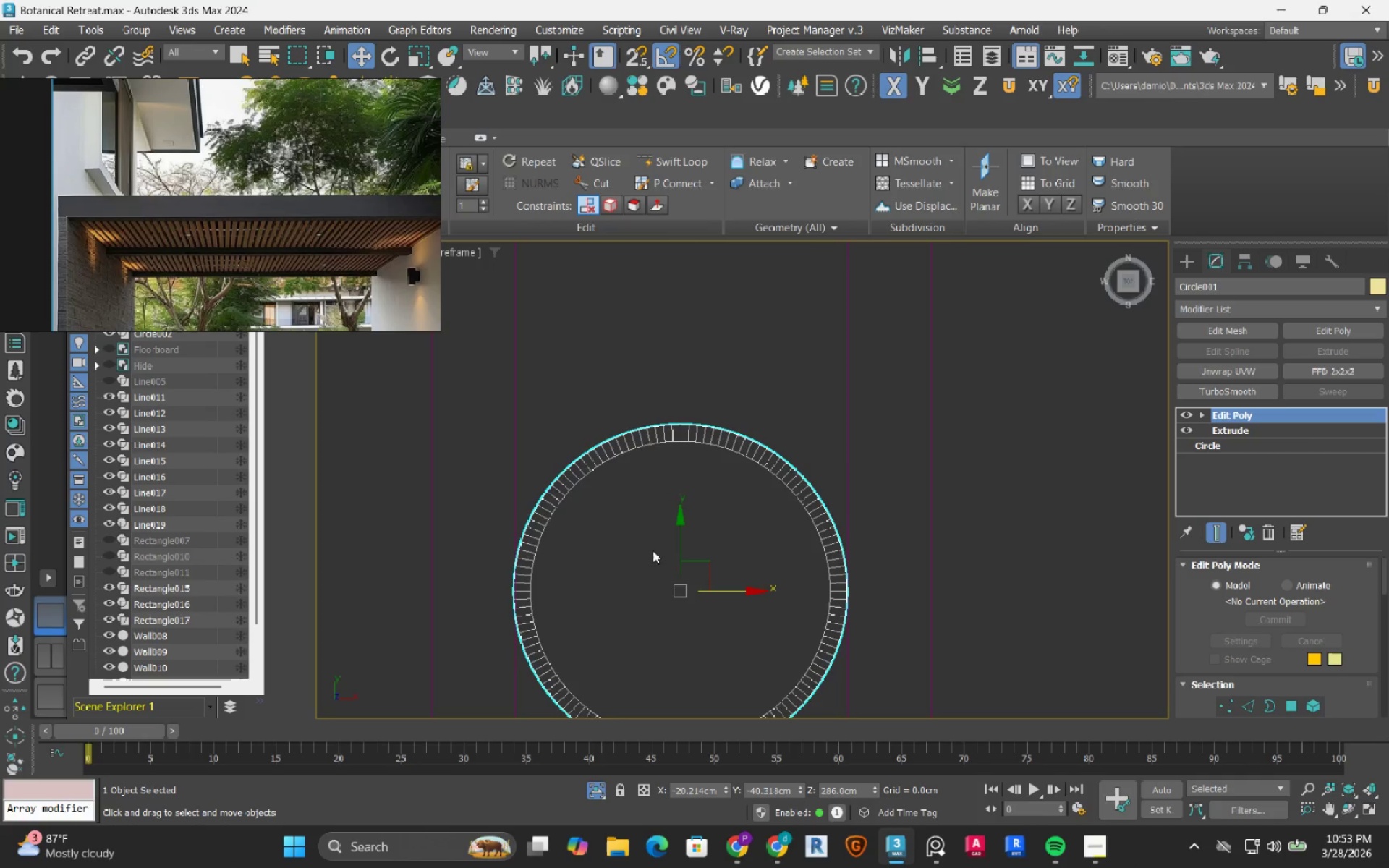 
scroll: coordinate [851, 597], scroll_direction: down, amount: 9.0
 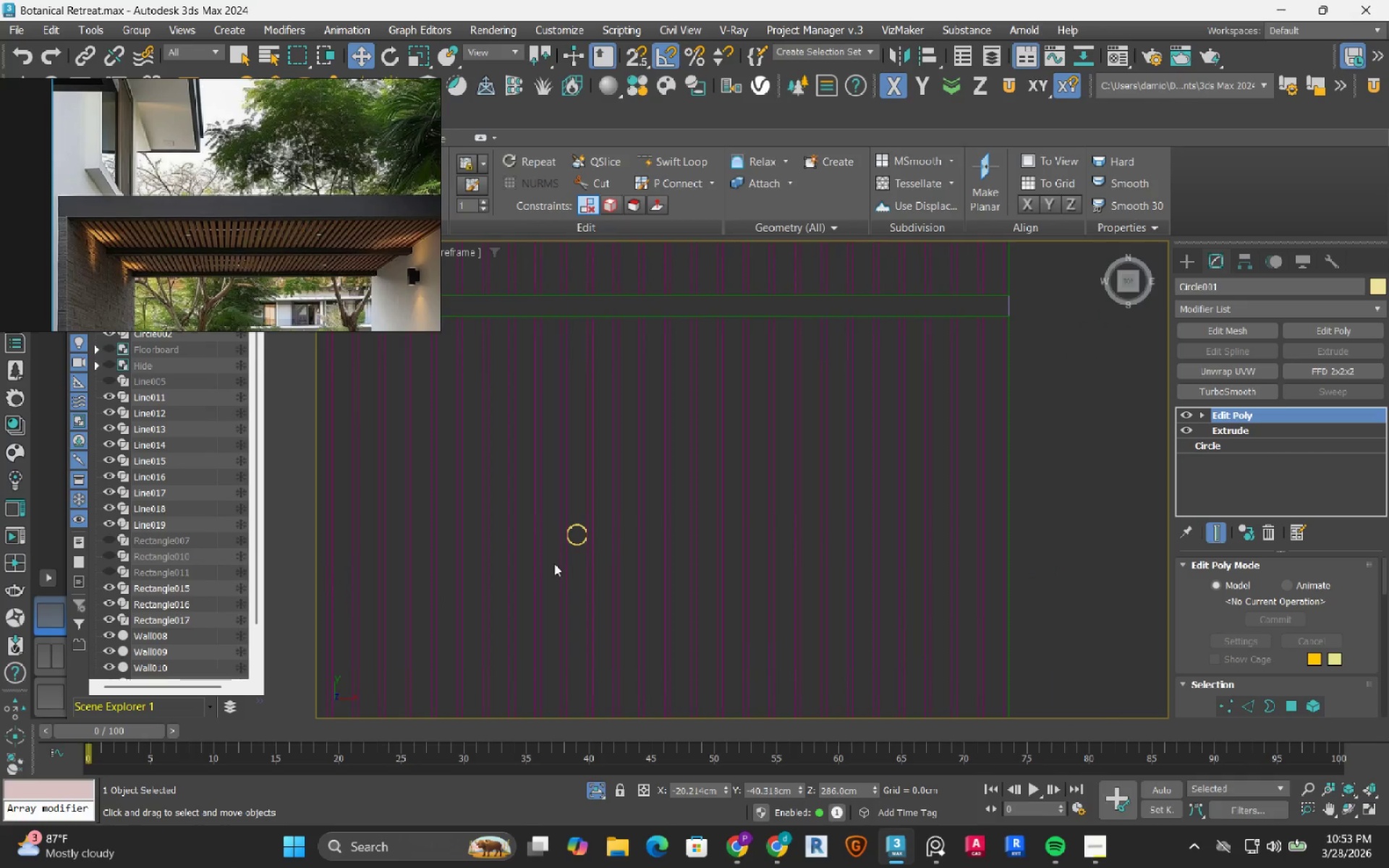 
scroll: coordinate [579, 548], scroll_direction: up, amount: 3.0
 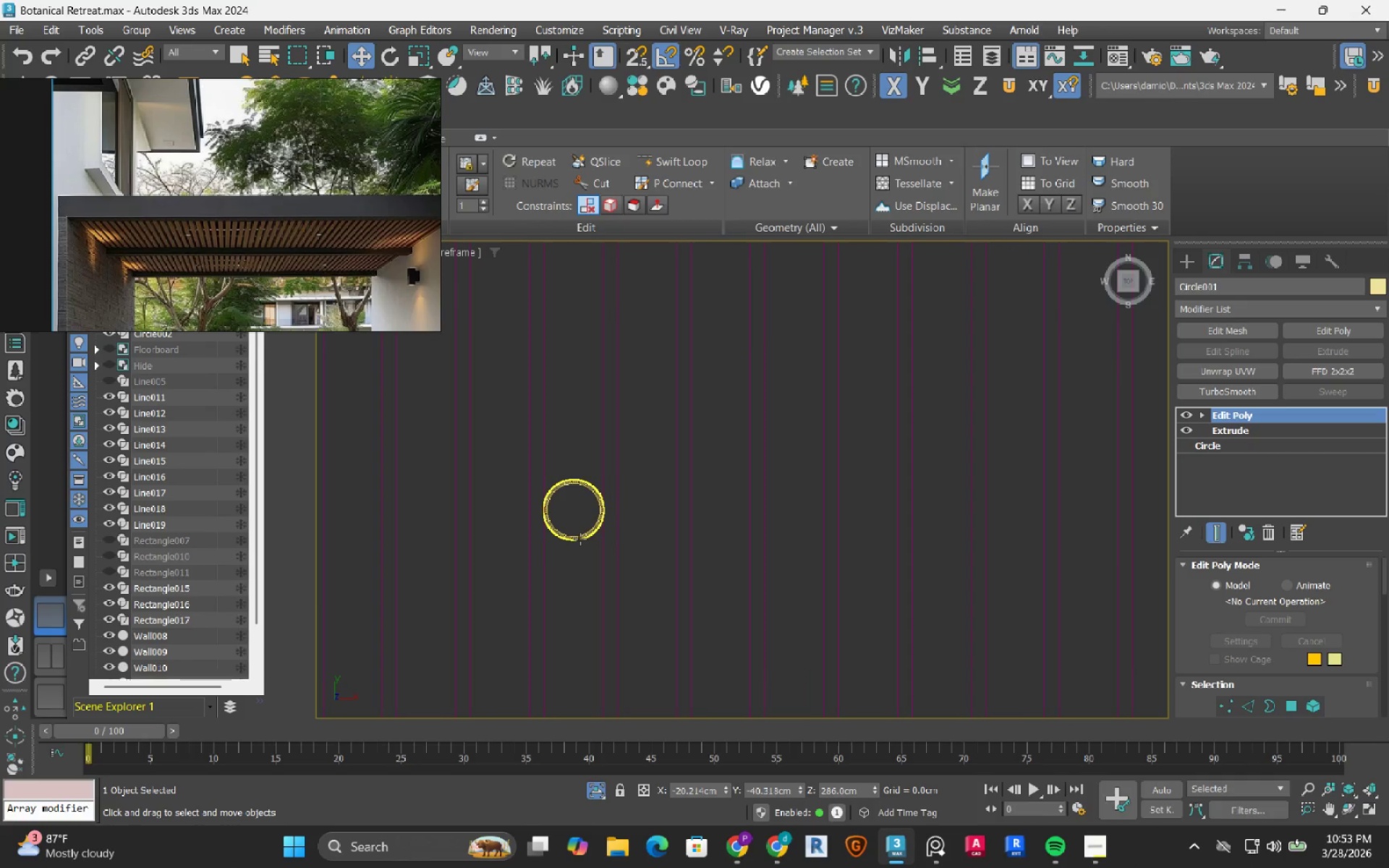 
left_click([580, 539])
 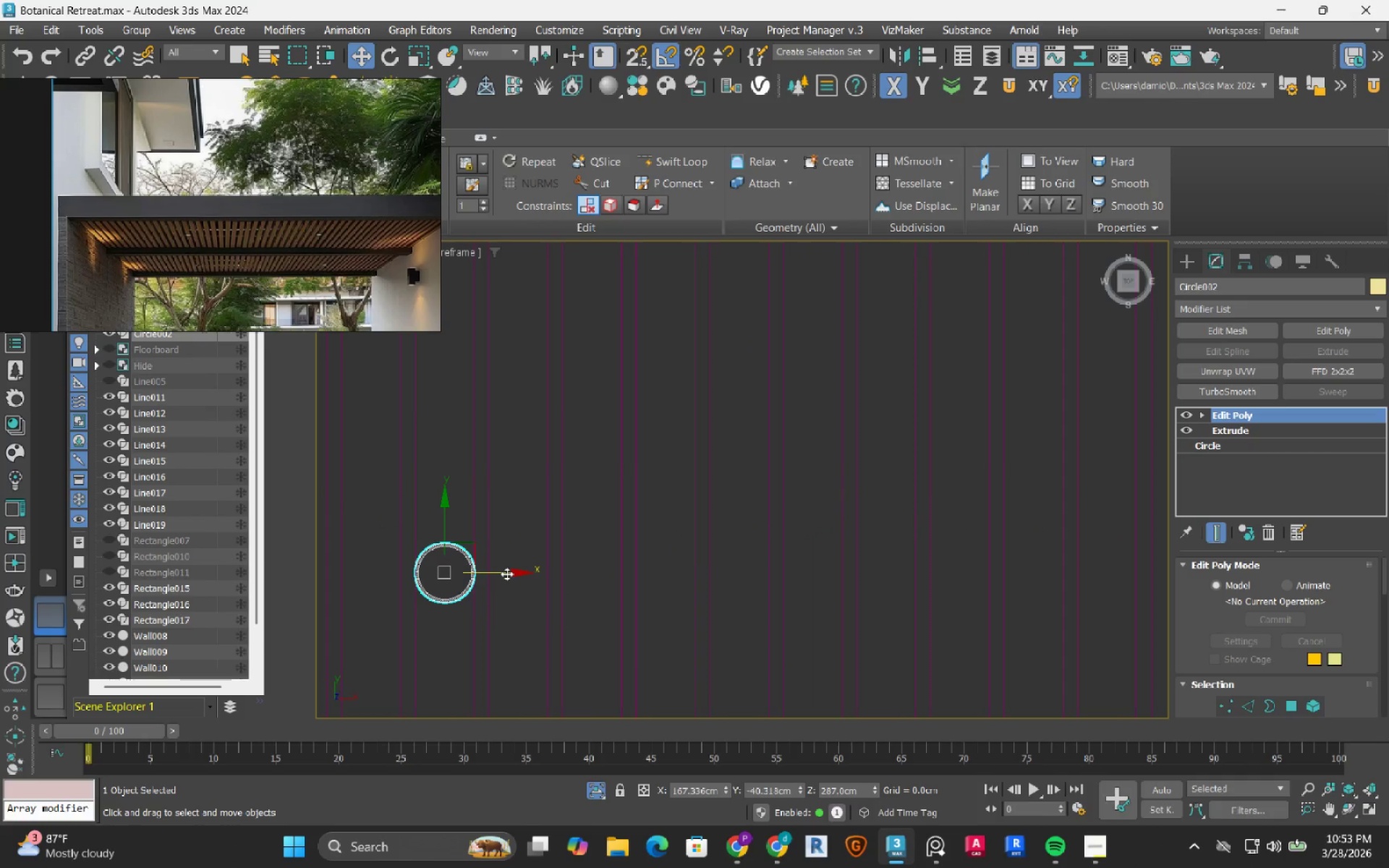 
left_click_drag(start_coordinate=[506, 574], to_coordinate=[797, 629])
 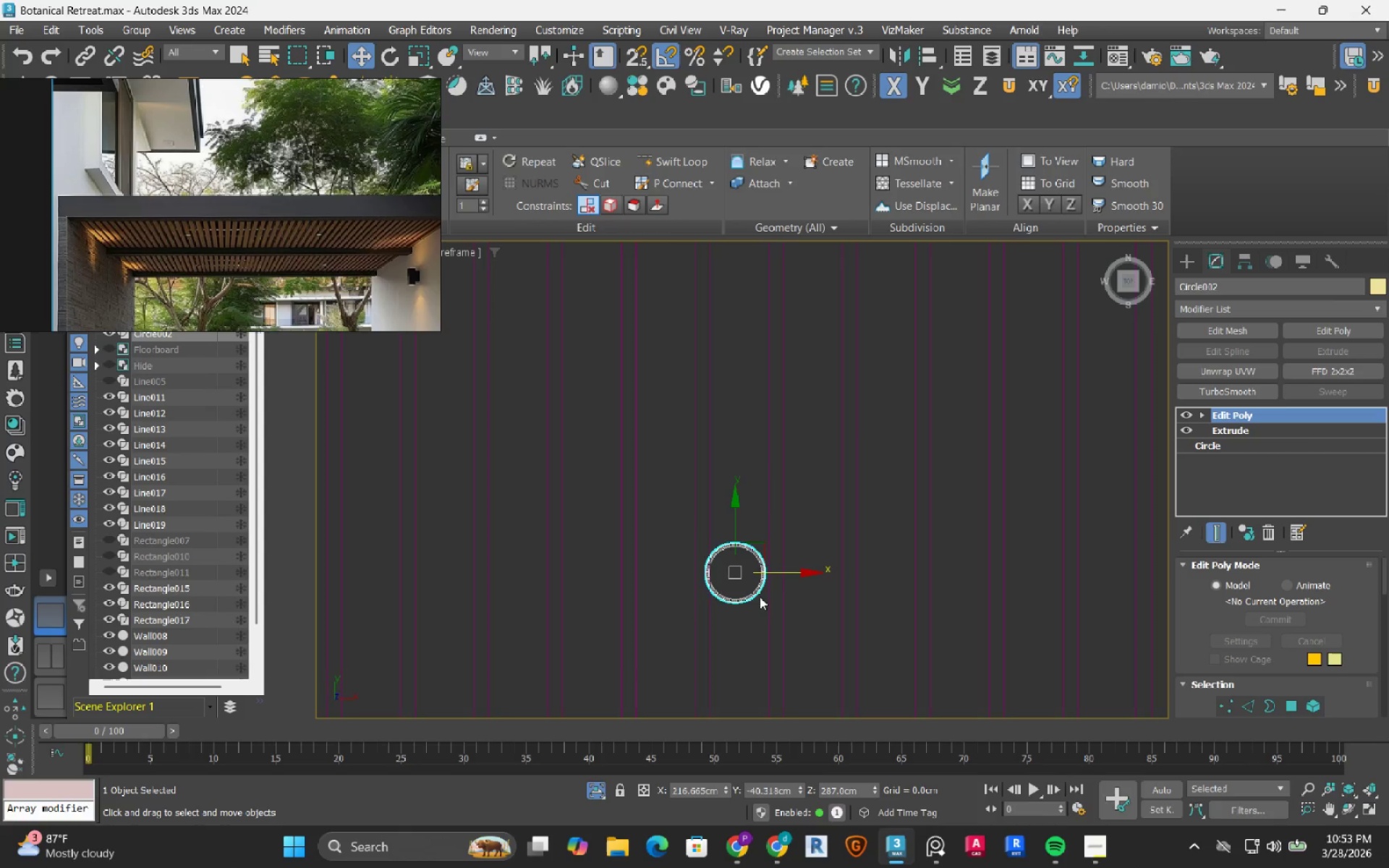 
scroll: coordinate [703, 550], scroll_direction: up, amount: 5.0
 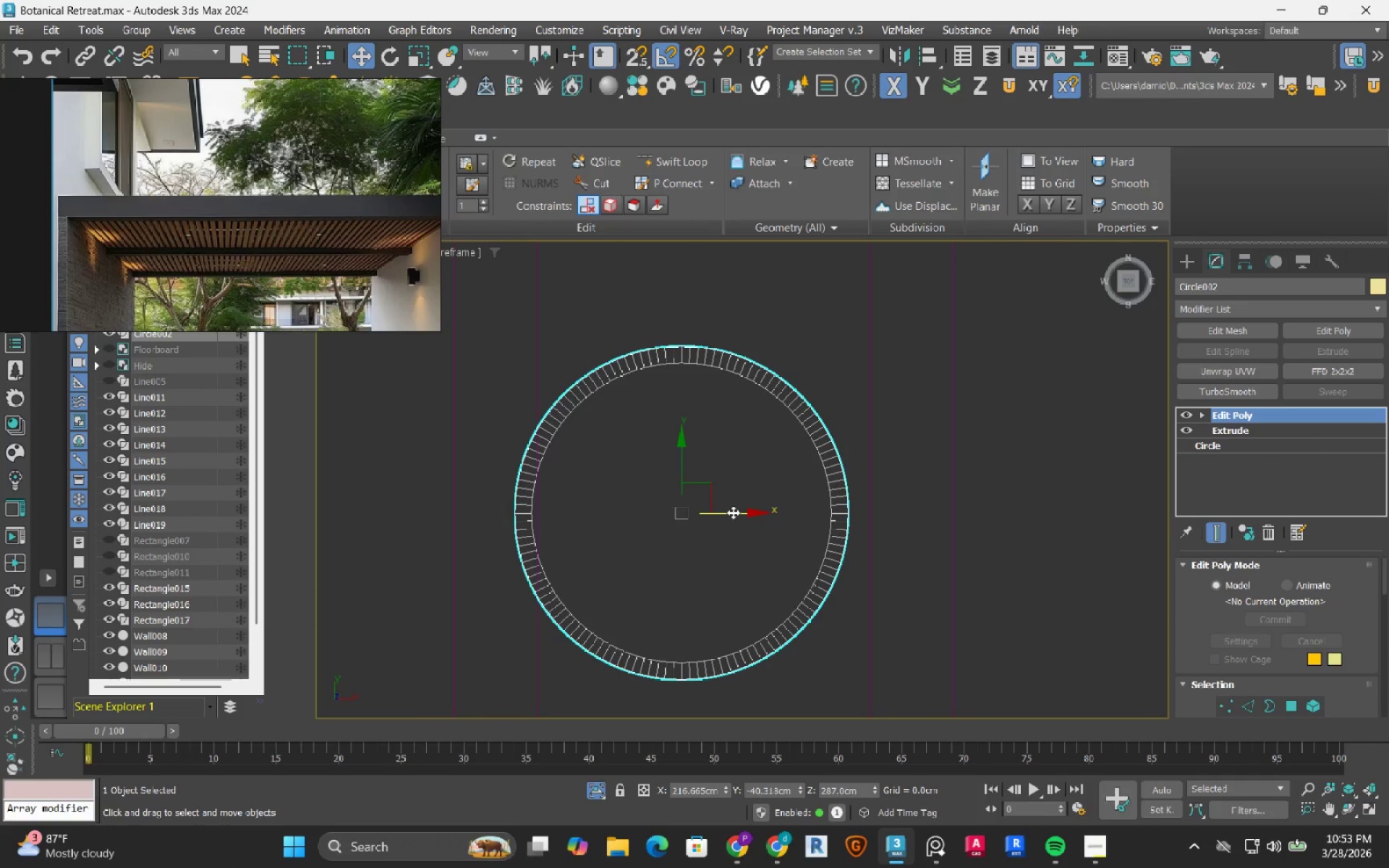 
left_click_drag(start_coordinate=[733, 512], to_coordinate=[756, 528])
 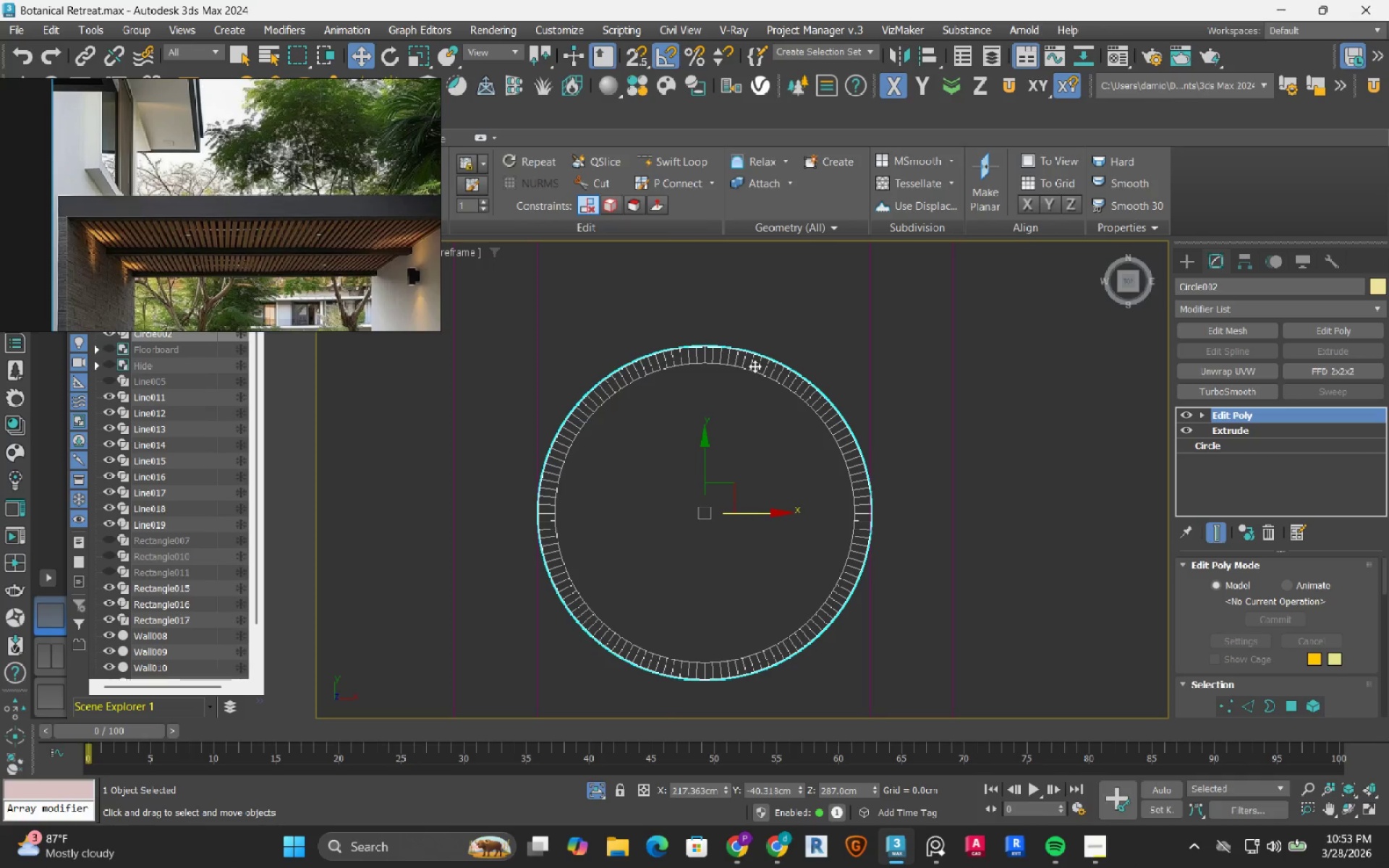 
wait(17.75)
 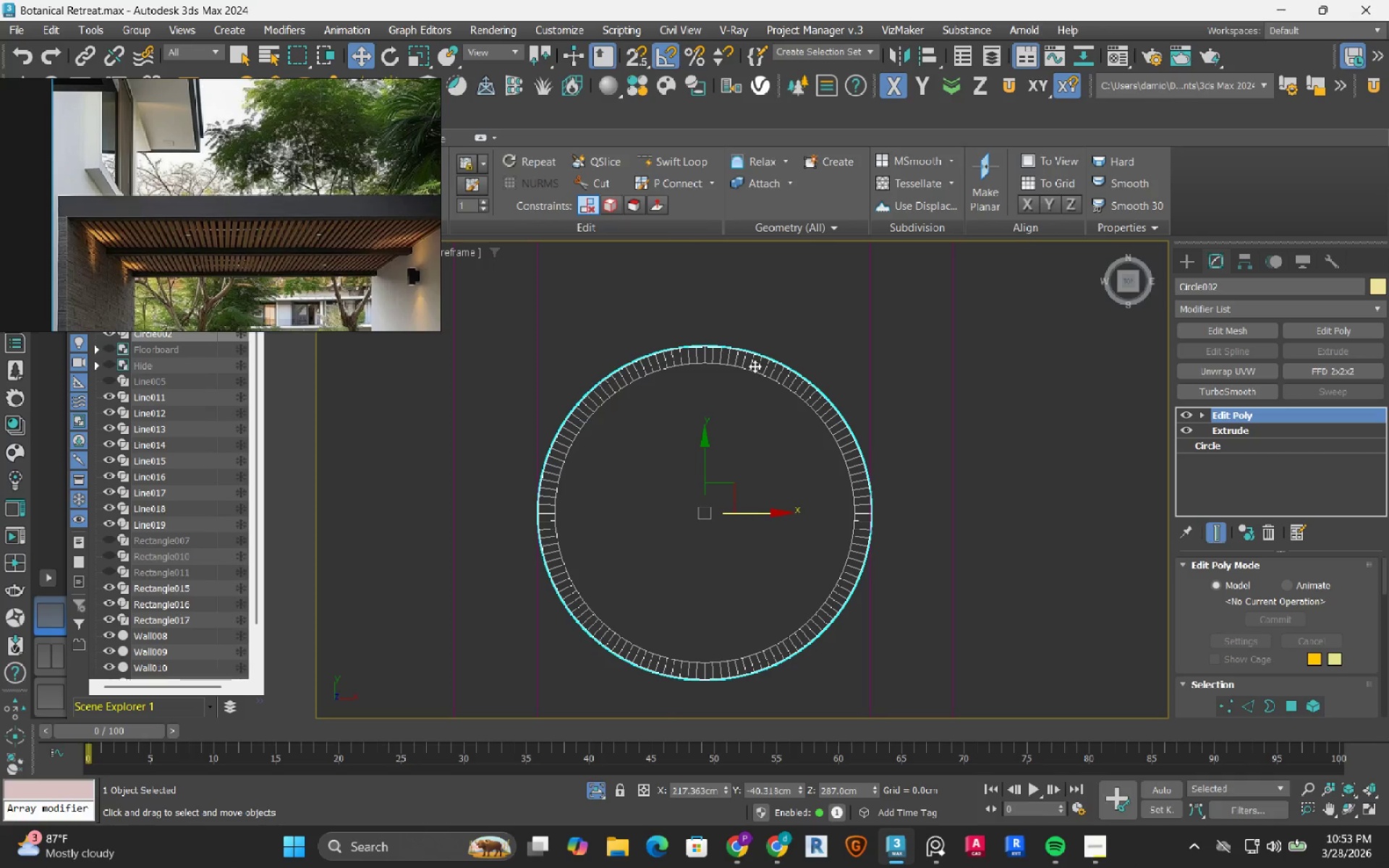 
scroll: coordinate [659, 427], scroll_direction: down, amount: 2.0
 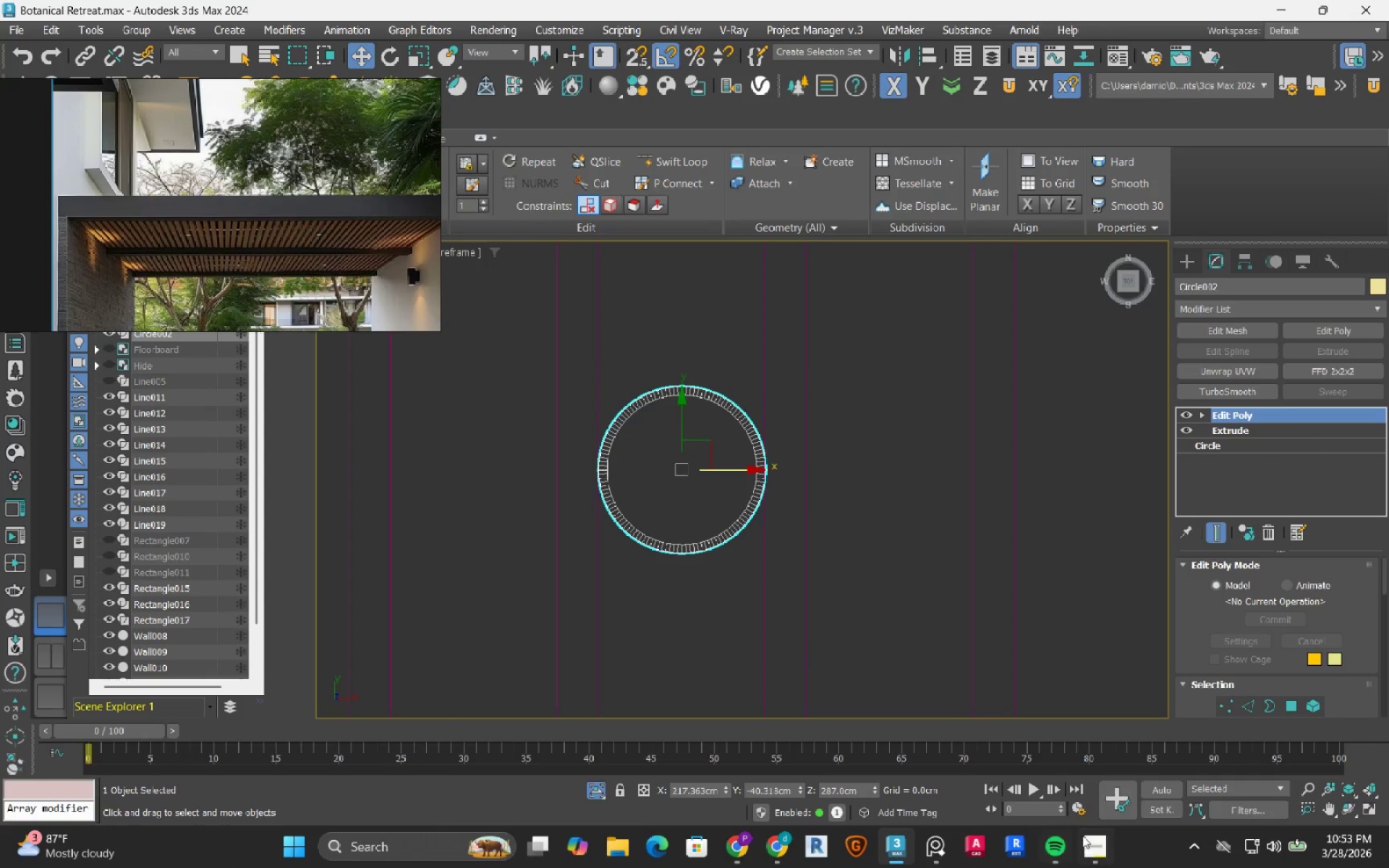 
left_click([1066, 851])
 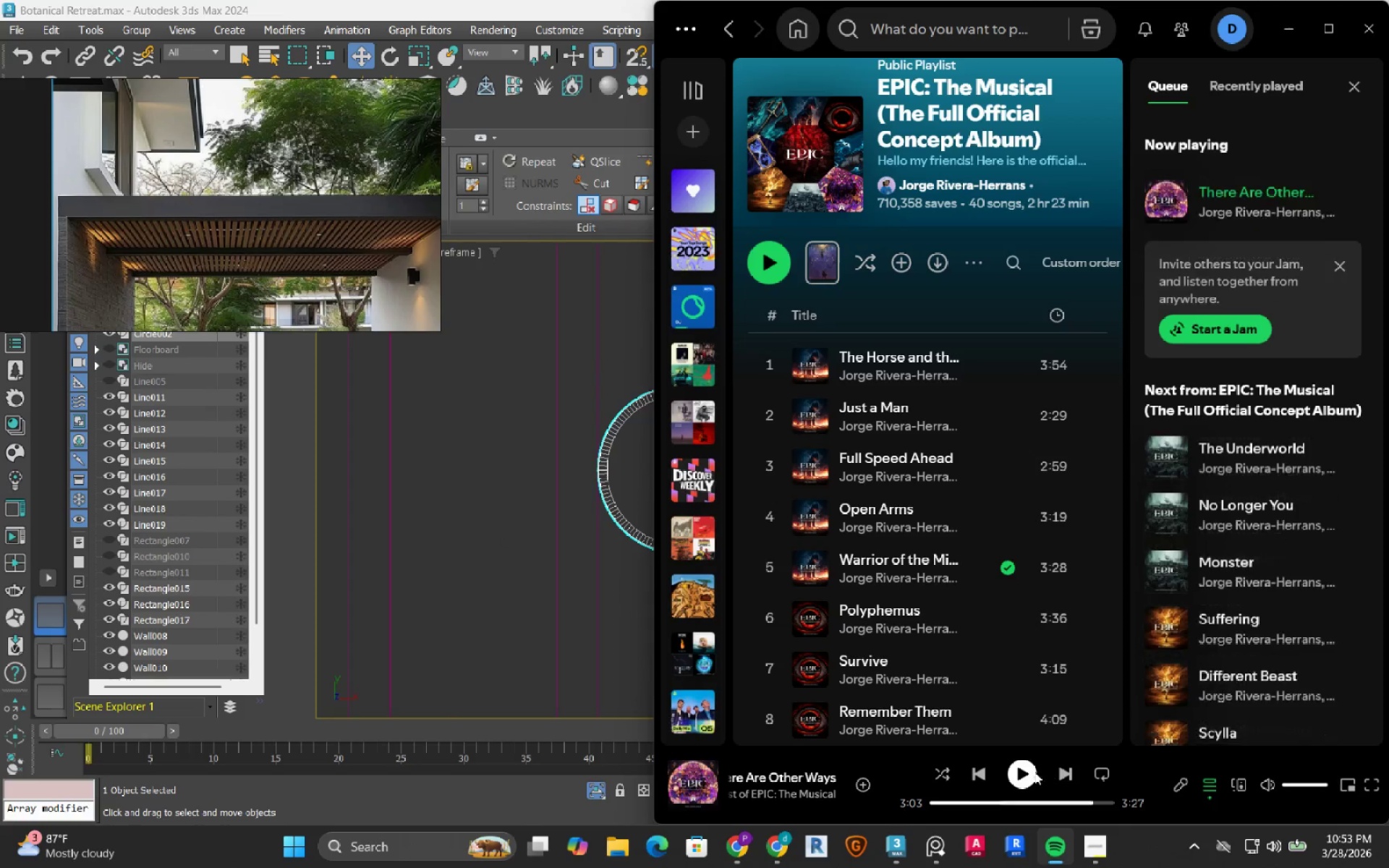 
left_click([1019, 780])
 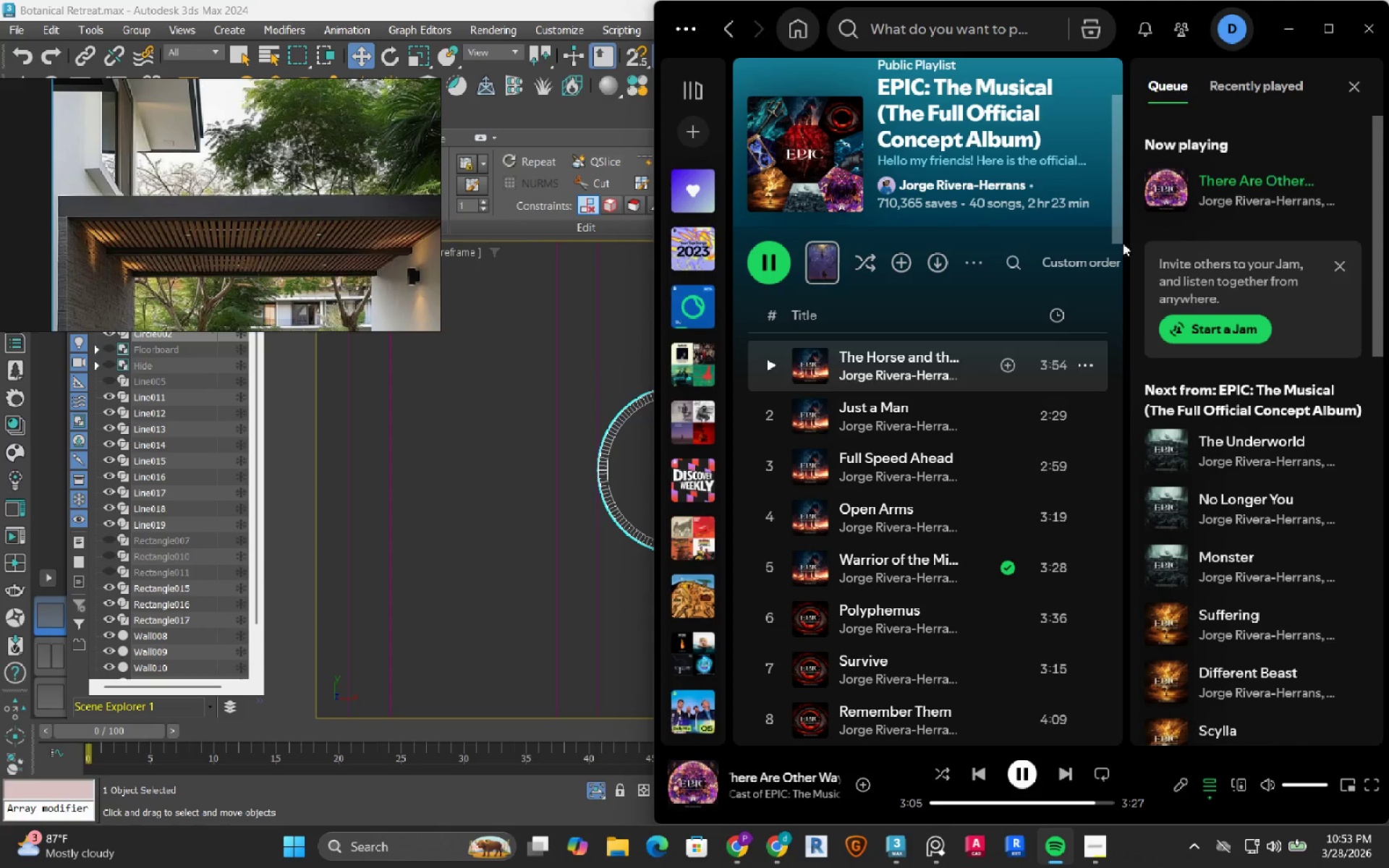 
left_click([1289, 35])
 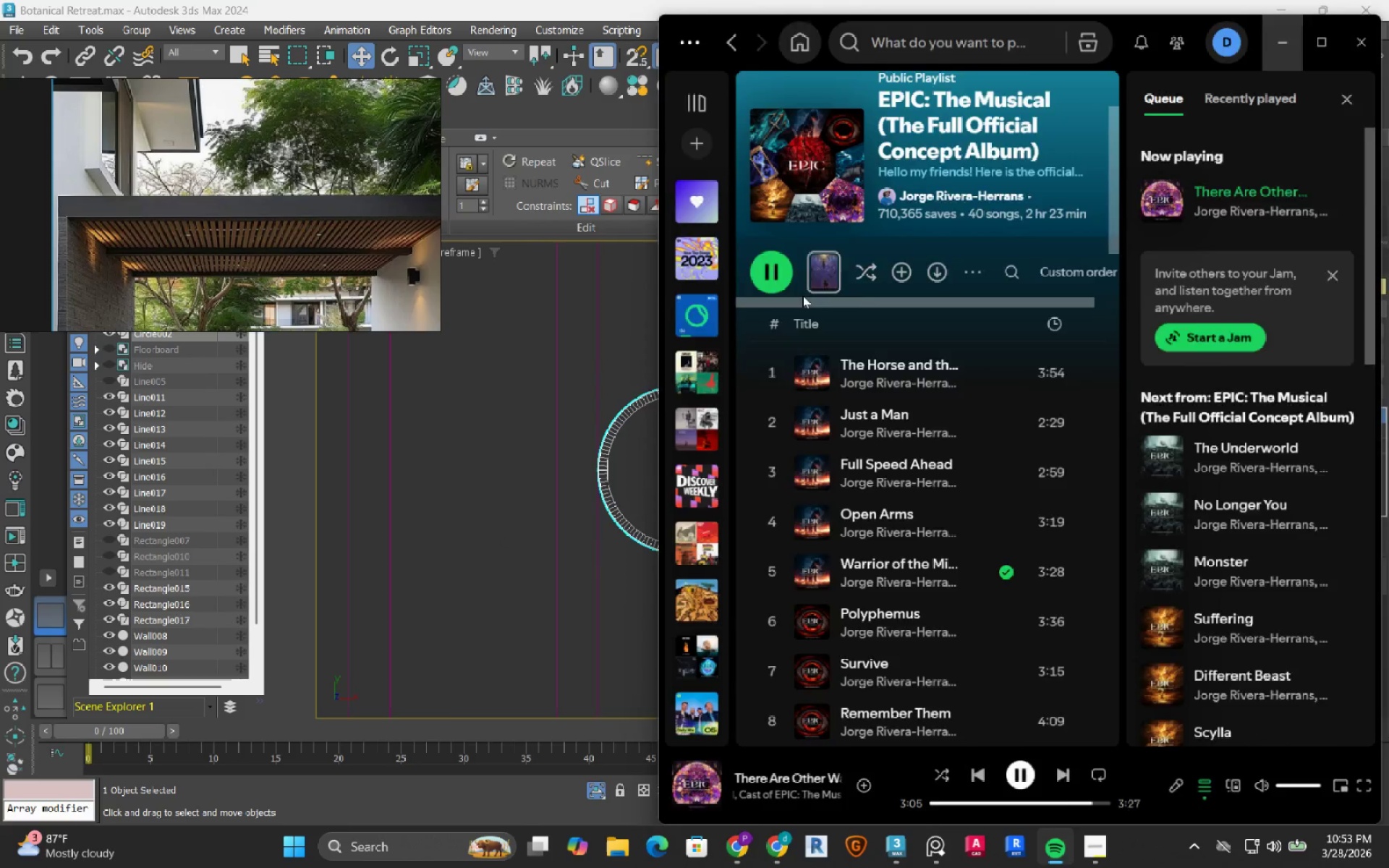 
hold_key(key=AltLeft, duration=0.86)
 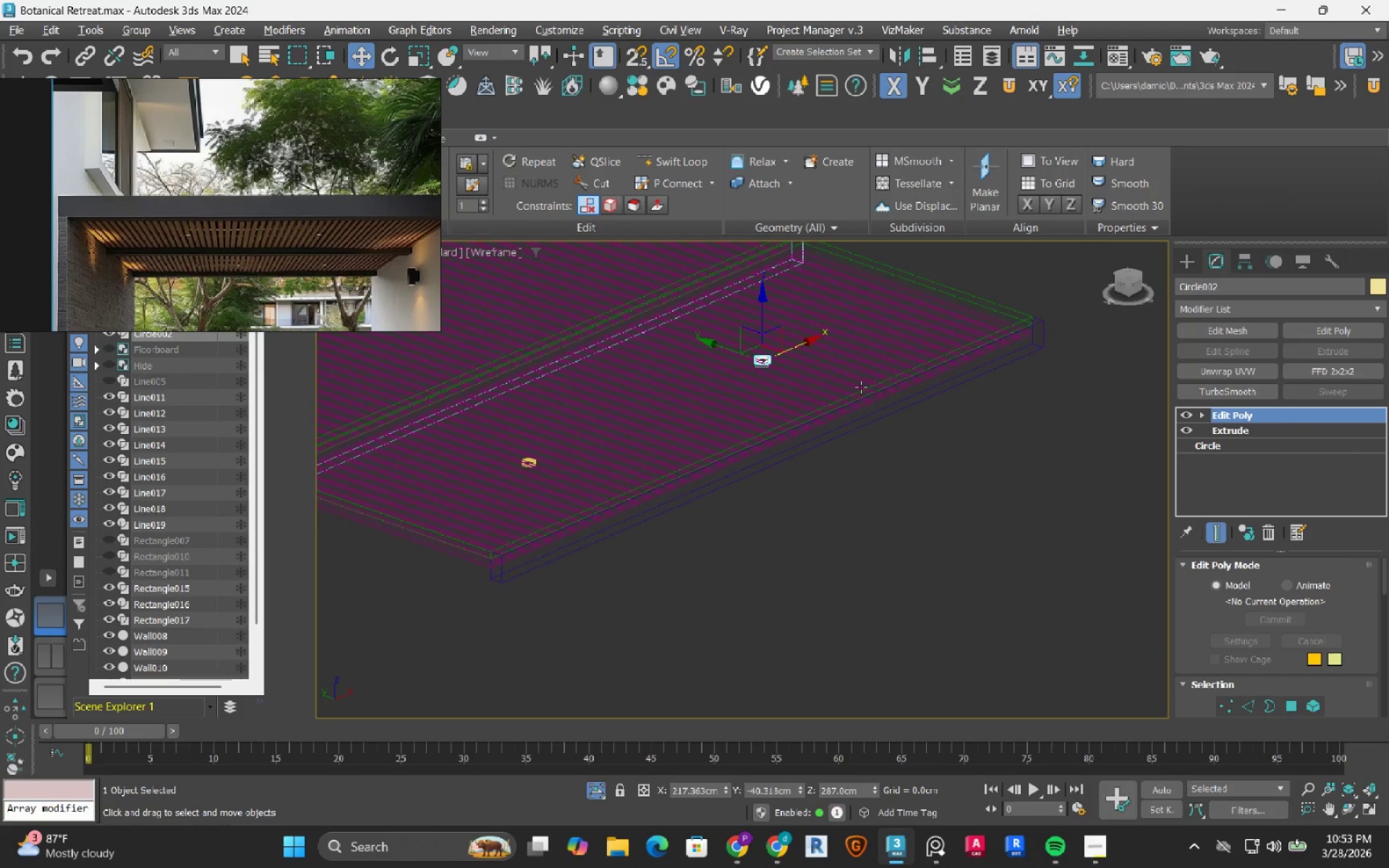 
scroll: coordinate [765, 357], scroll_direction: down, amount: 7.0
 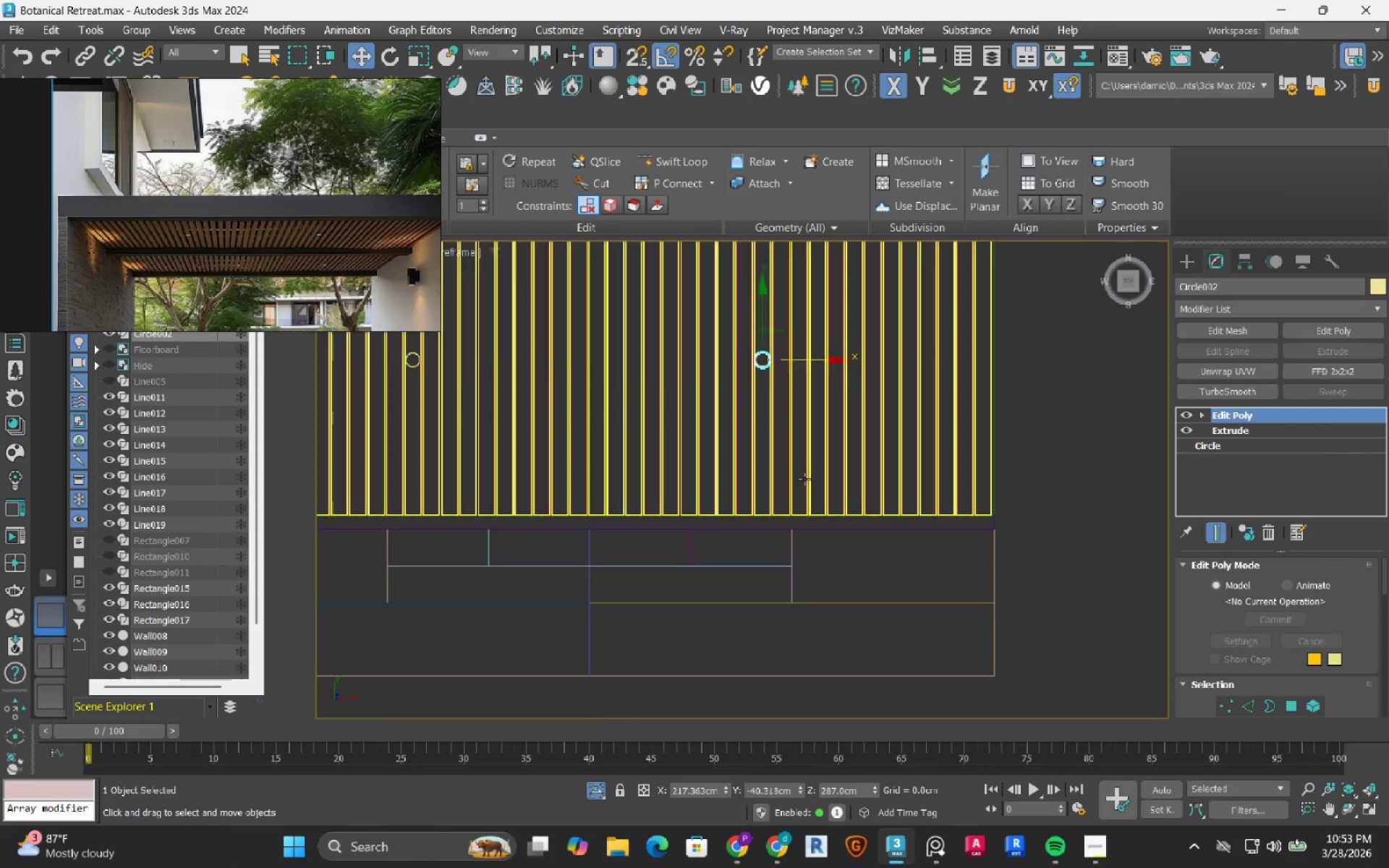 
hold_key(key=AltLeft, duration=0.61)
 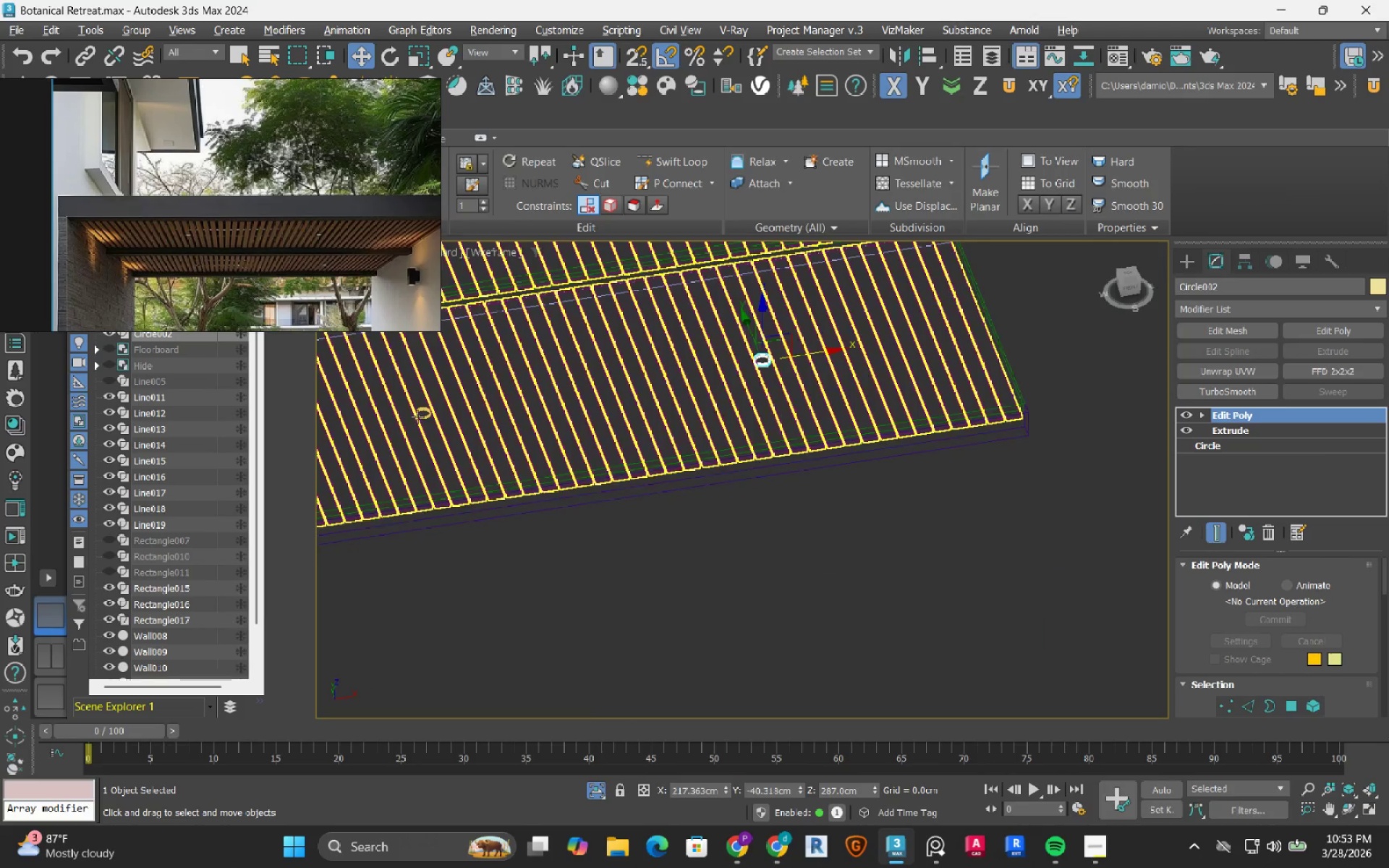 
hold_key(key=ControlLeft, duration=1.09)
 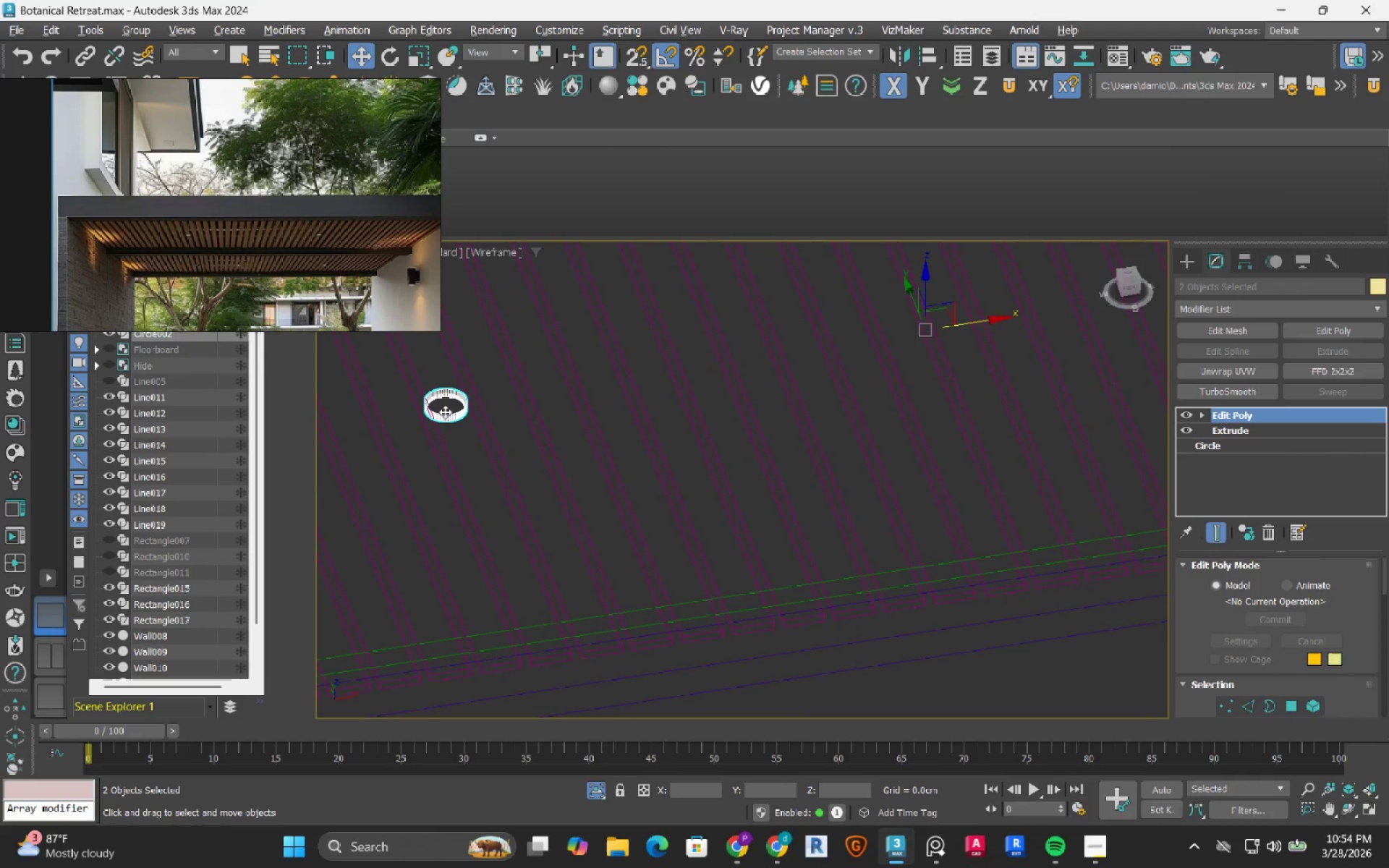 
scroll: coordinate [411, 417], scroll_direction: up, amount: 3.0
 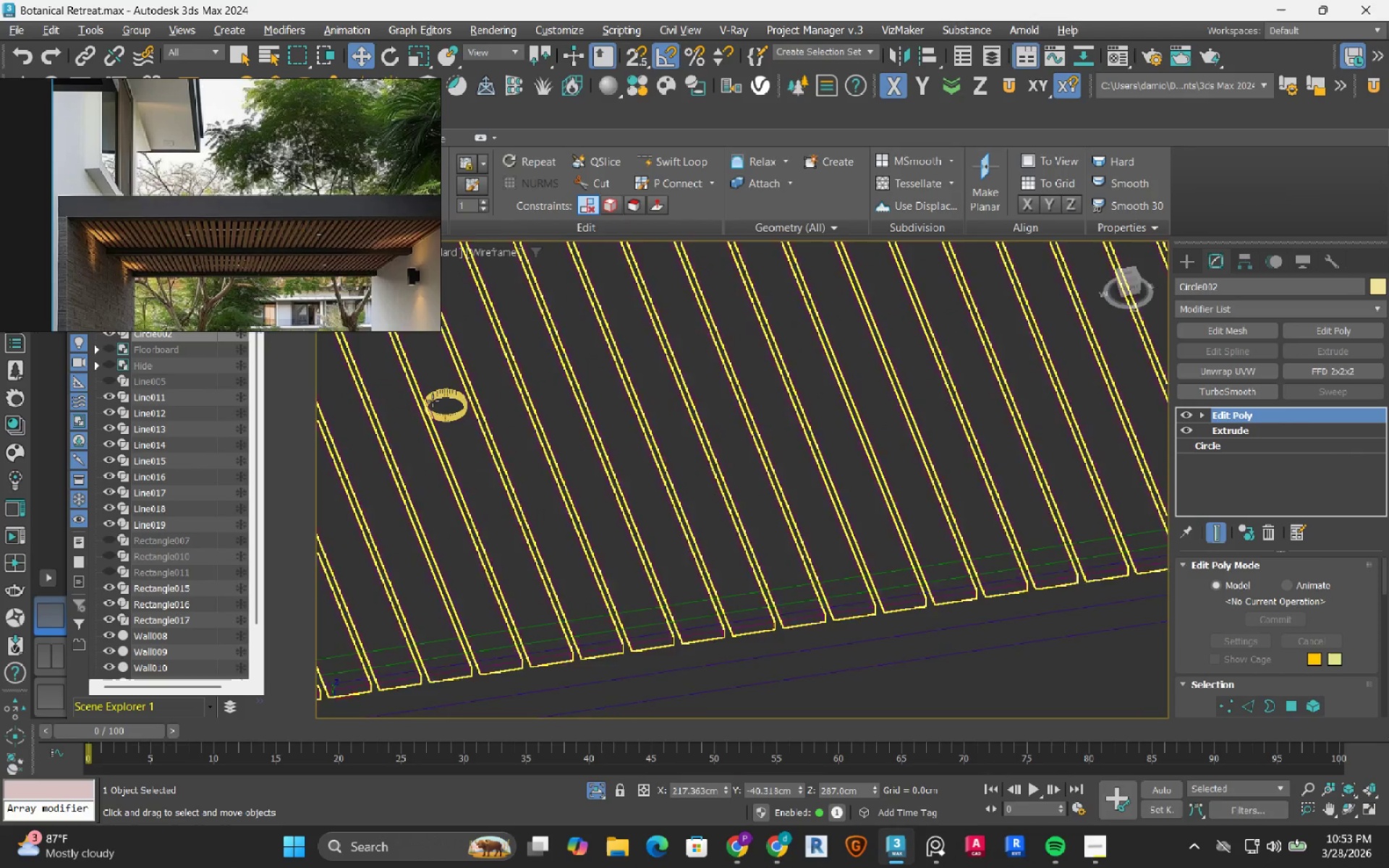 
left_click([445, 412])
 